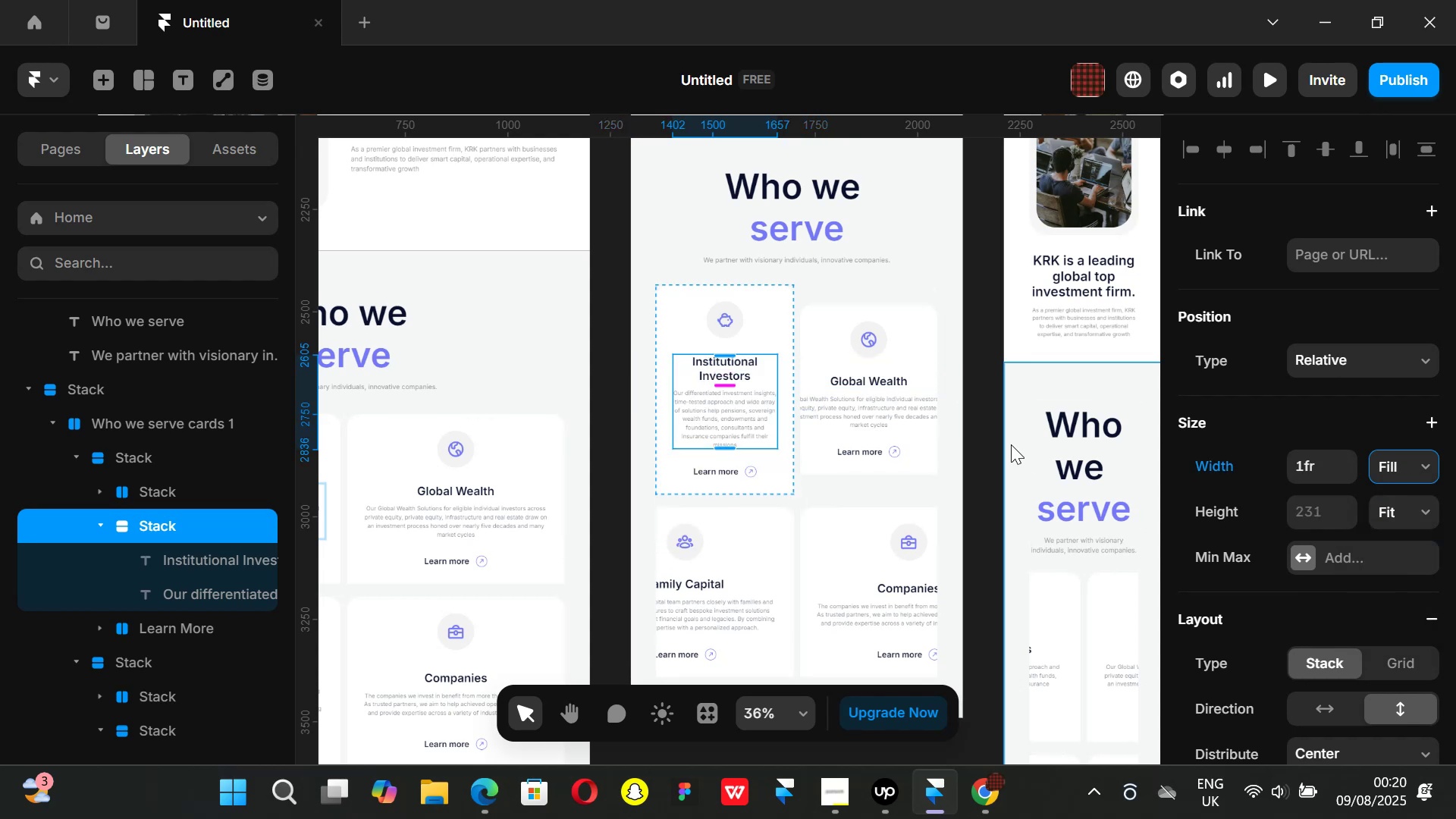 
key(Control+ControlLeft)
 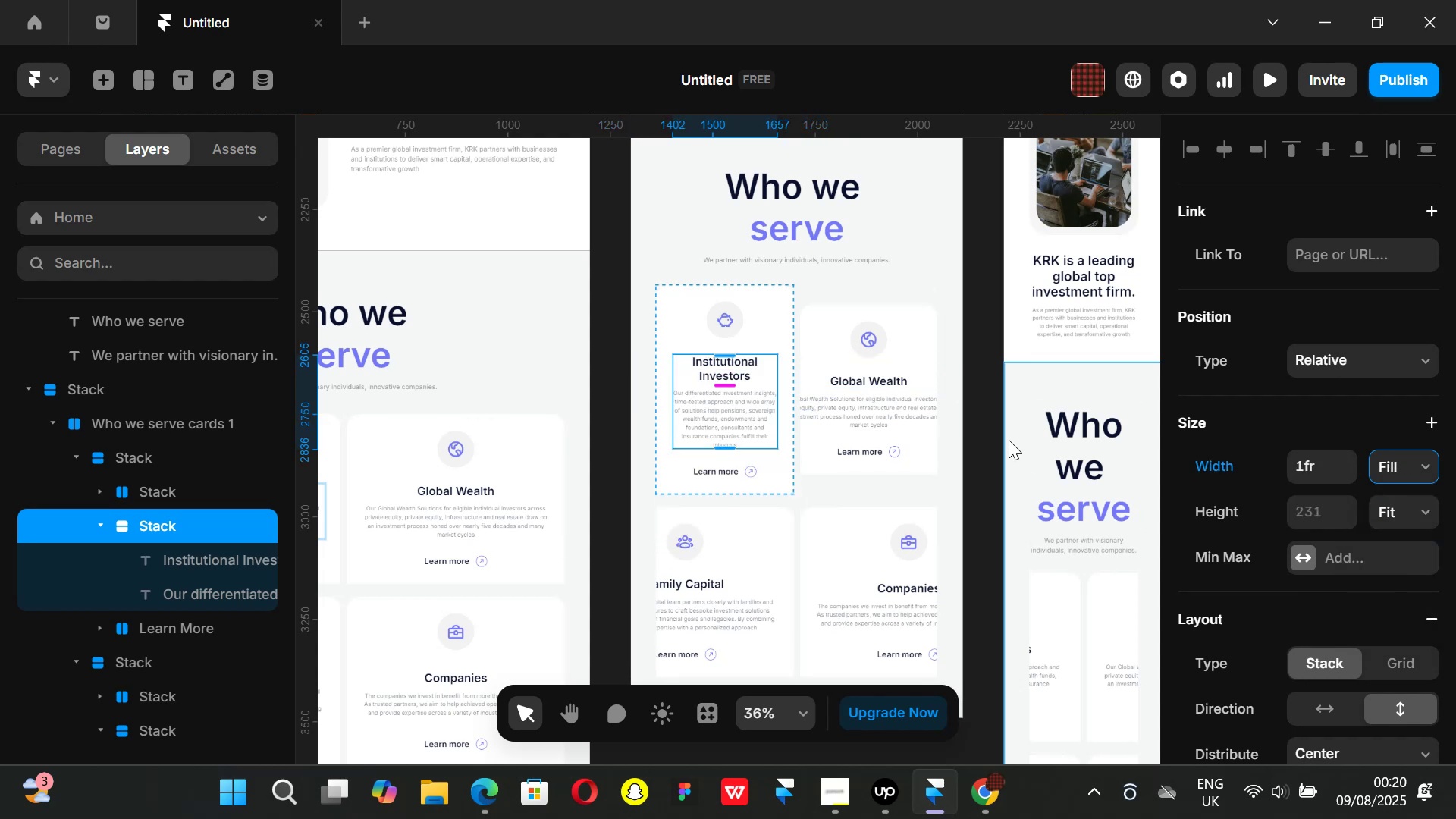 
key(Control+Z)
 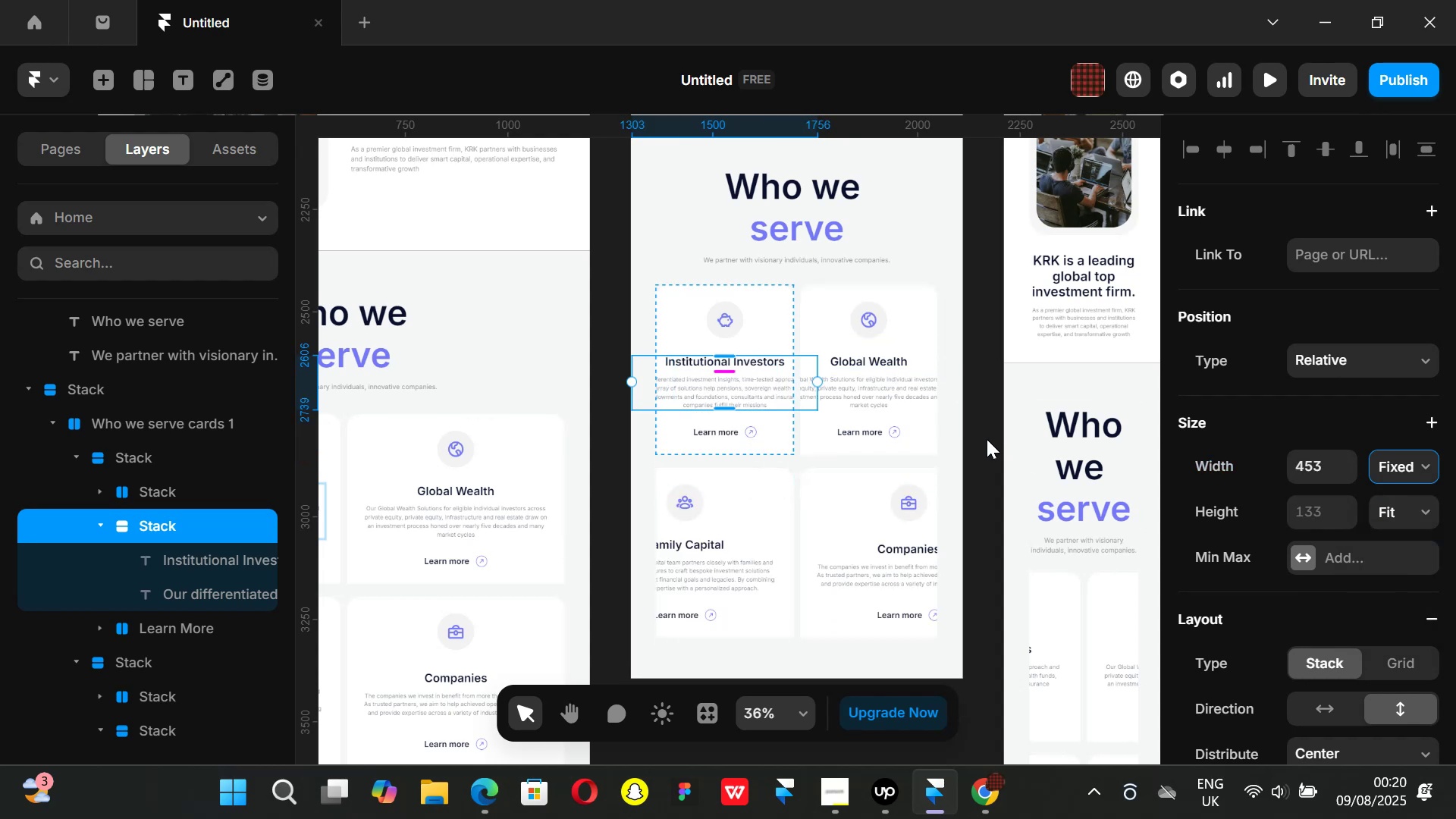 
left_click([987, 439])
 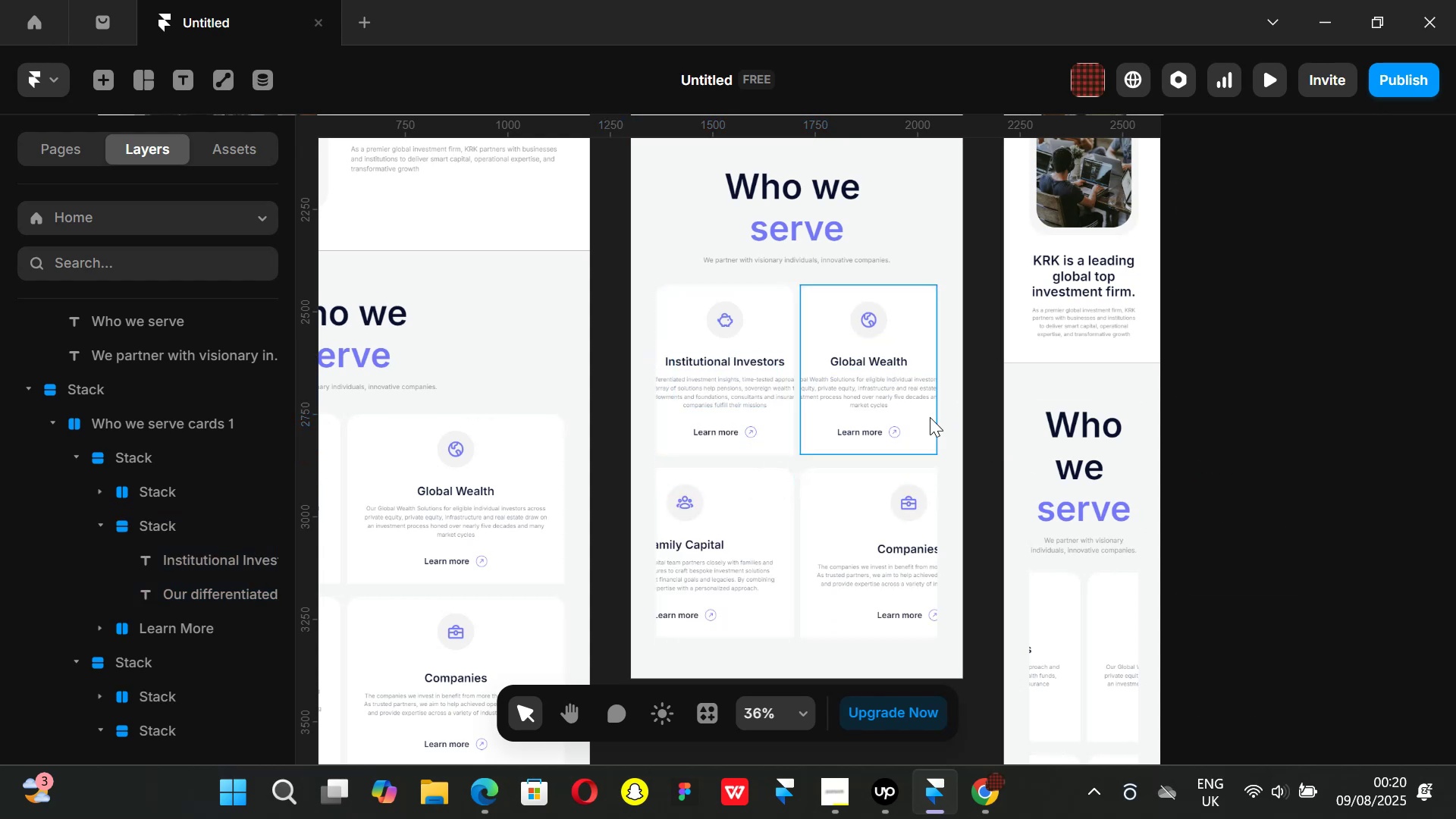 
left_click([930, 417])
 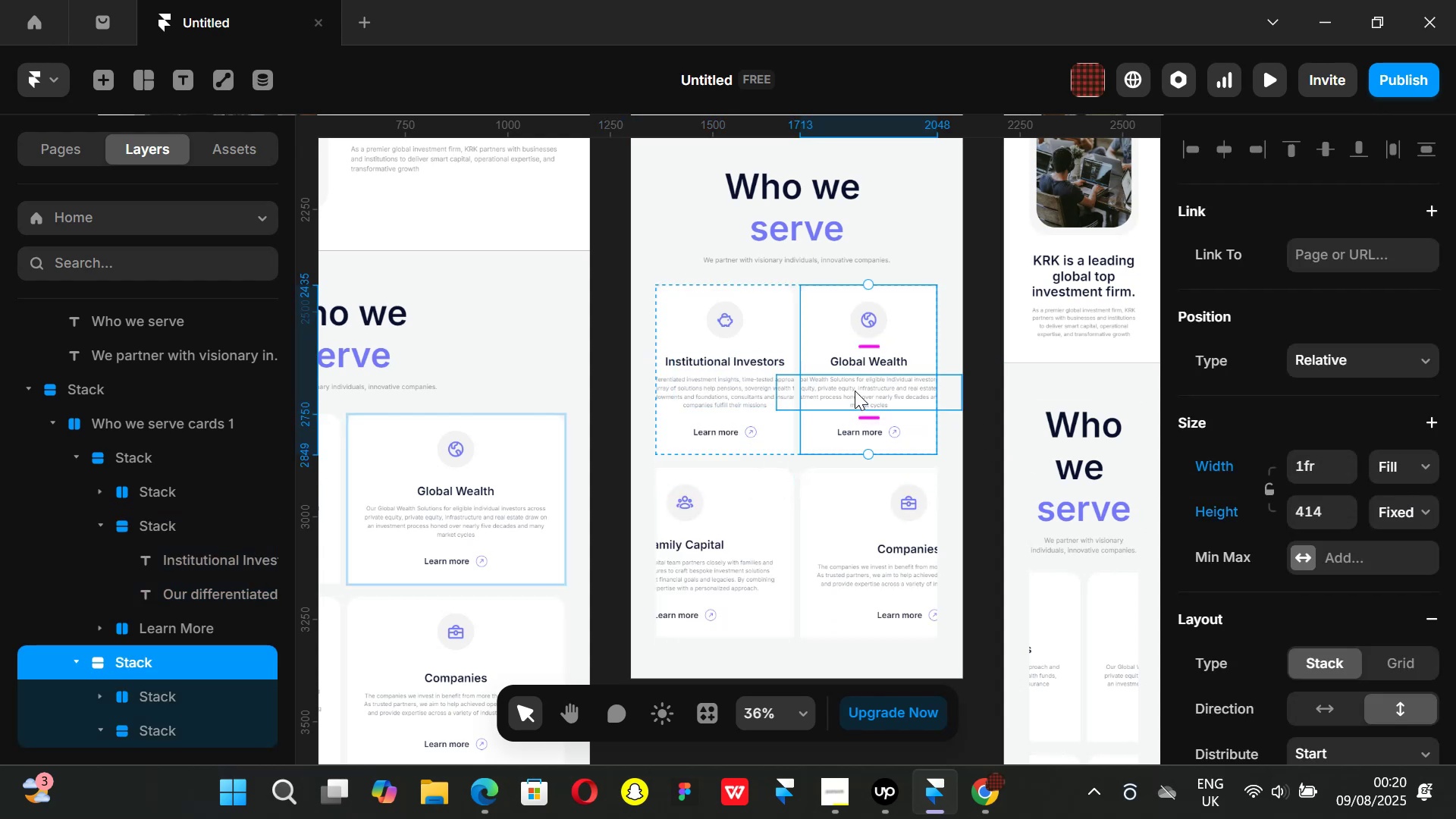 
left_click([888, 370])
 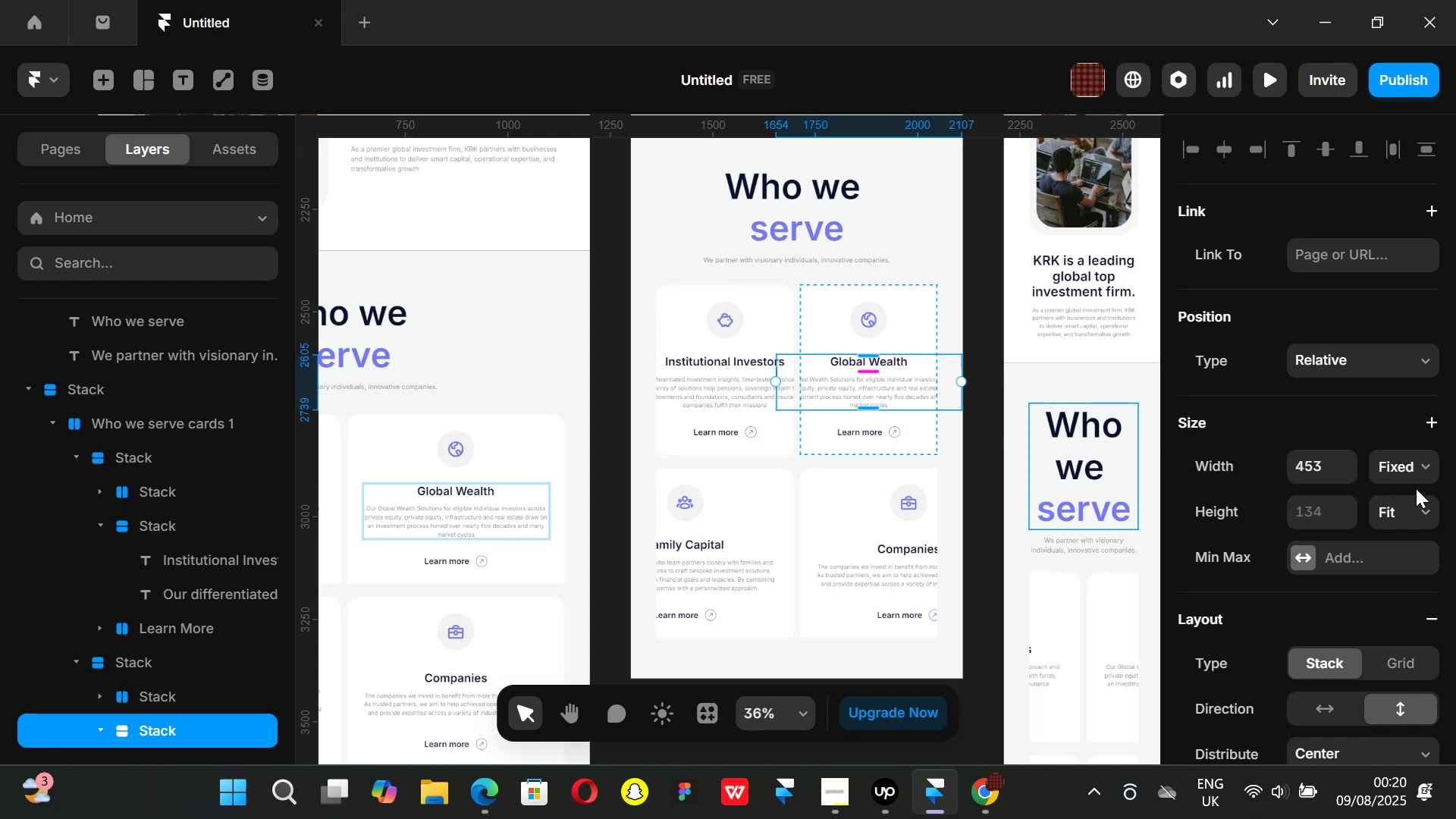 
left_click([1427, 513])
 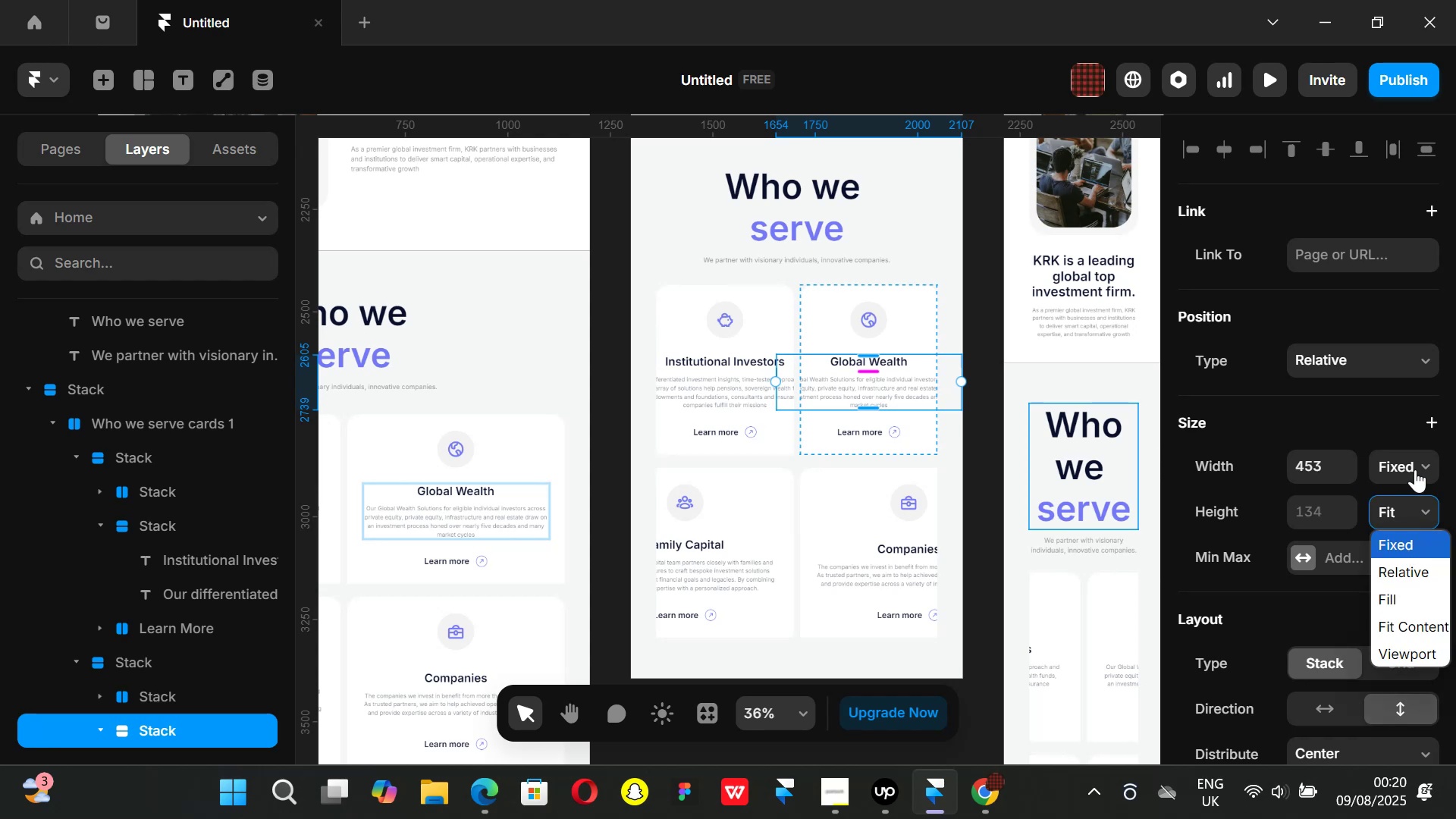 
left_click([1421, 467])
 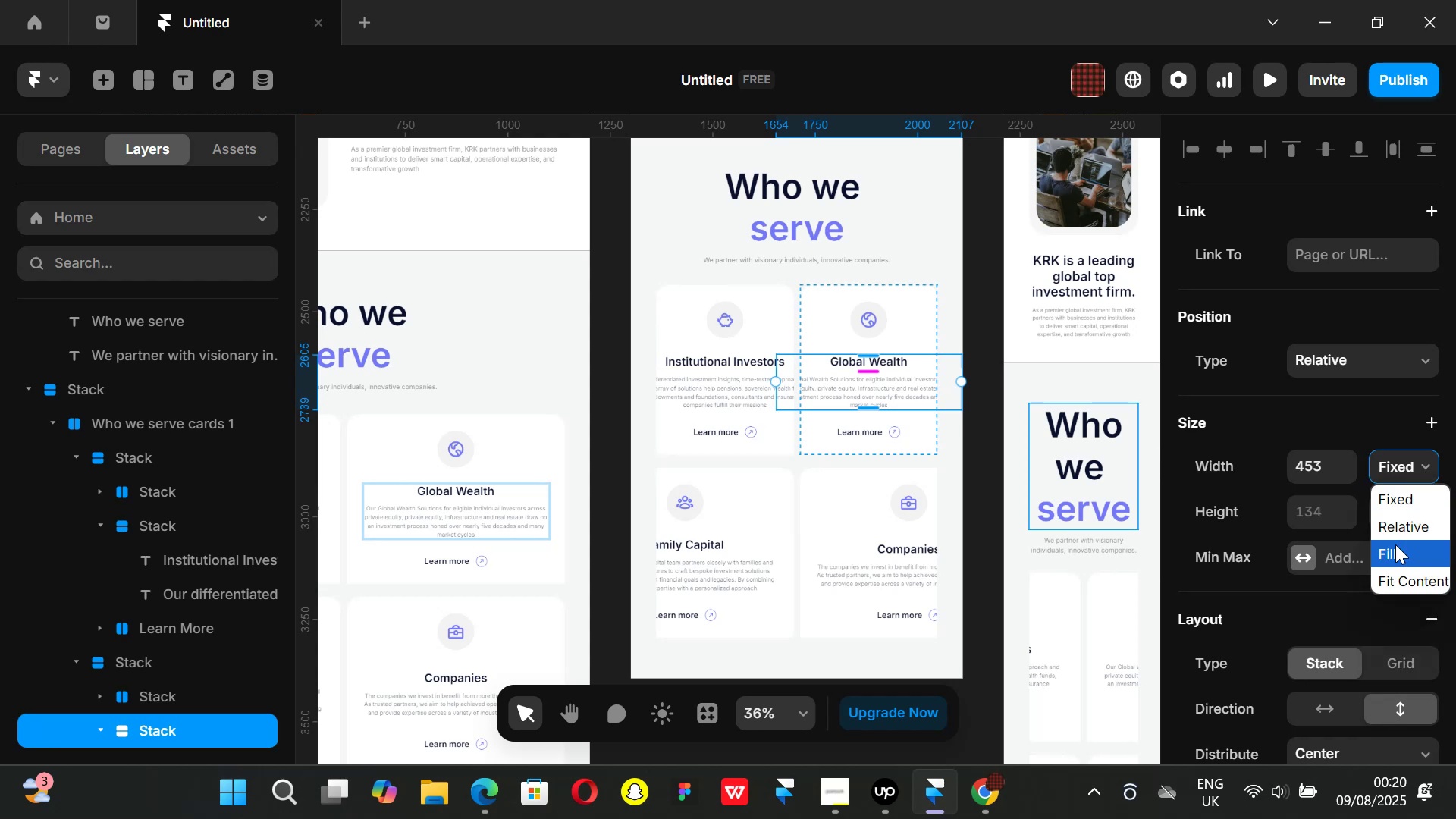 
left_click([1395, 544])
 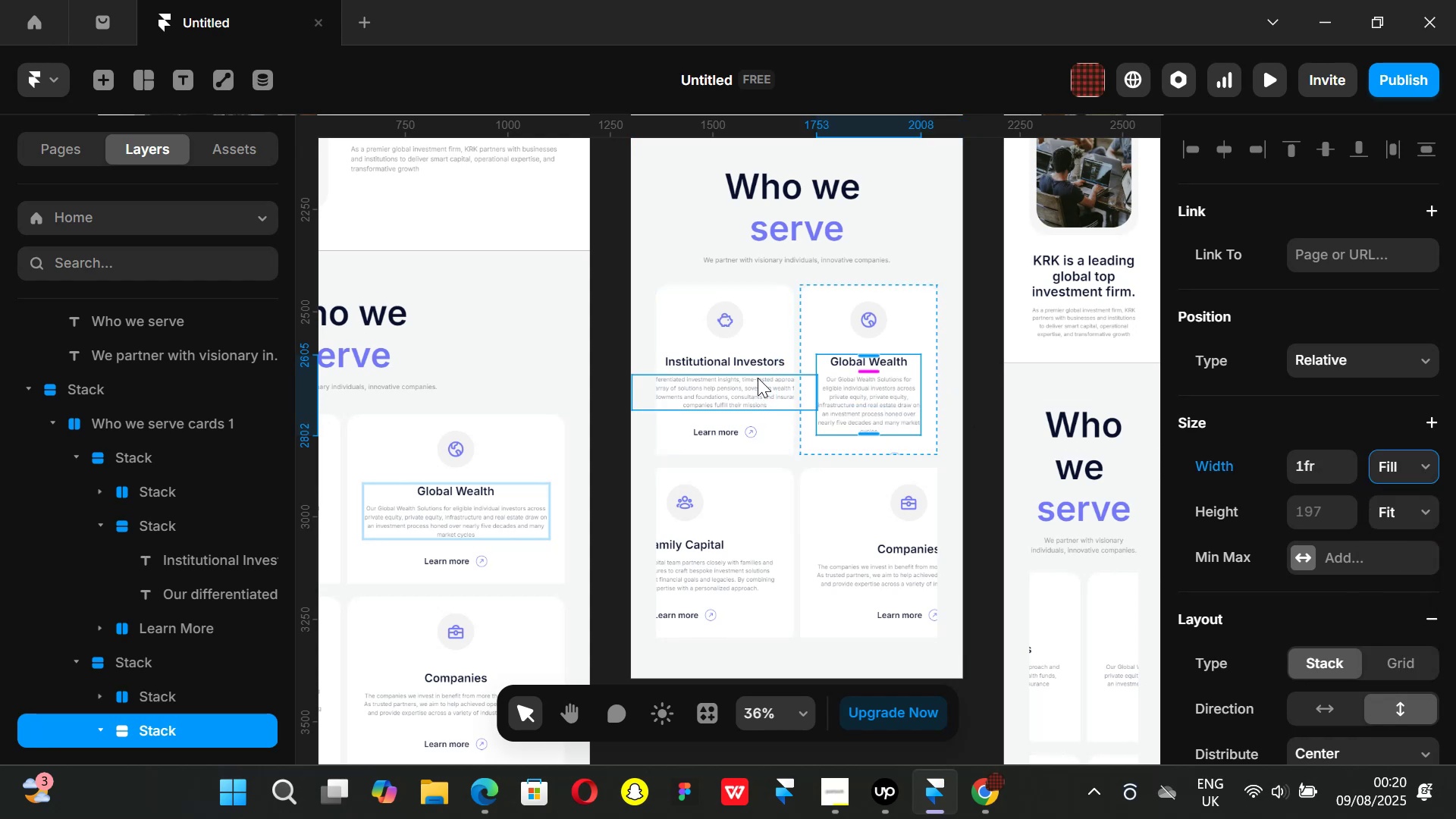 
left_click([759, 373])
 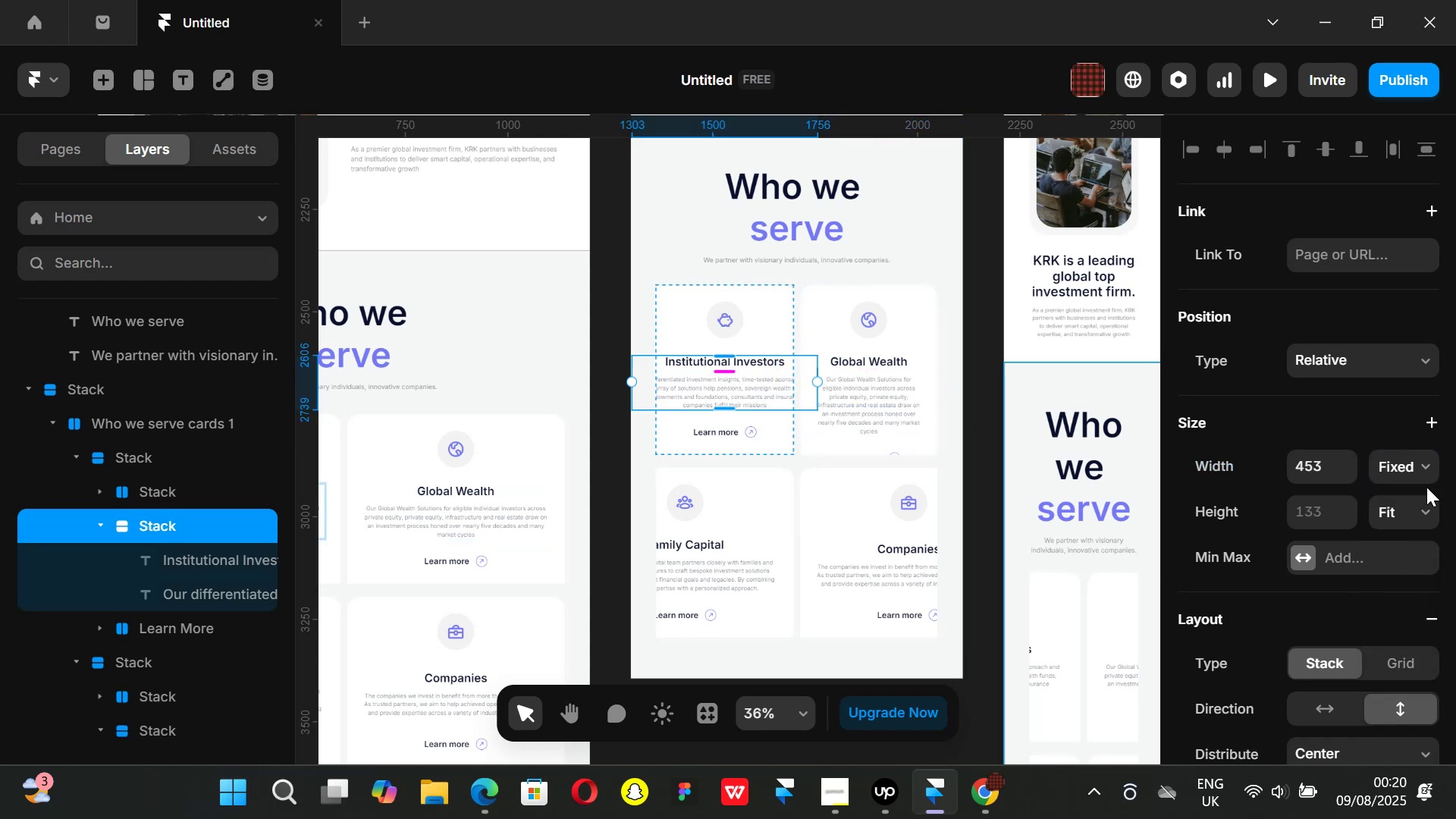 
left_click([1422, 472])
 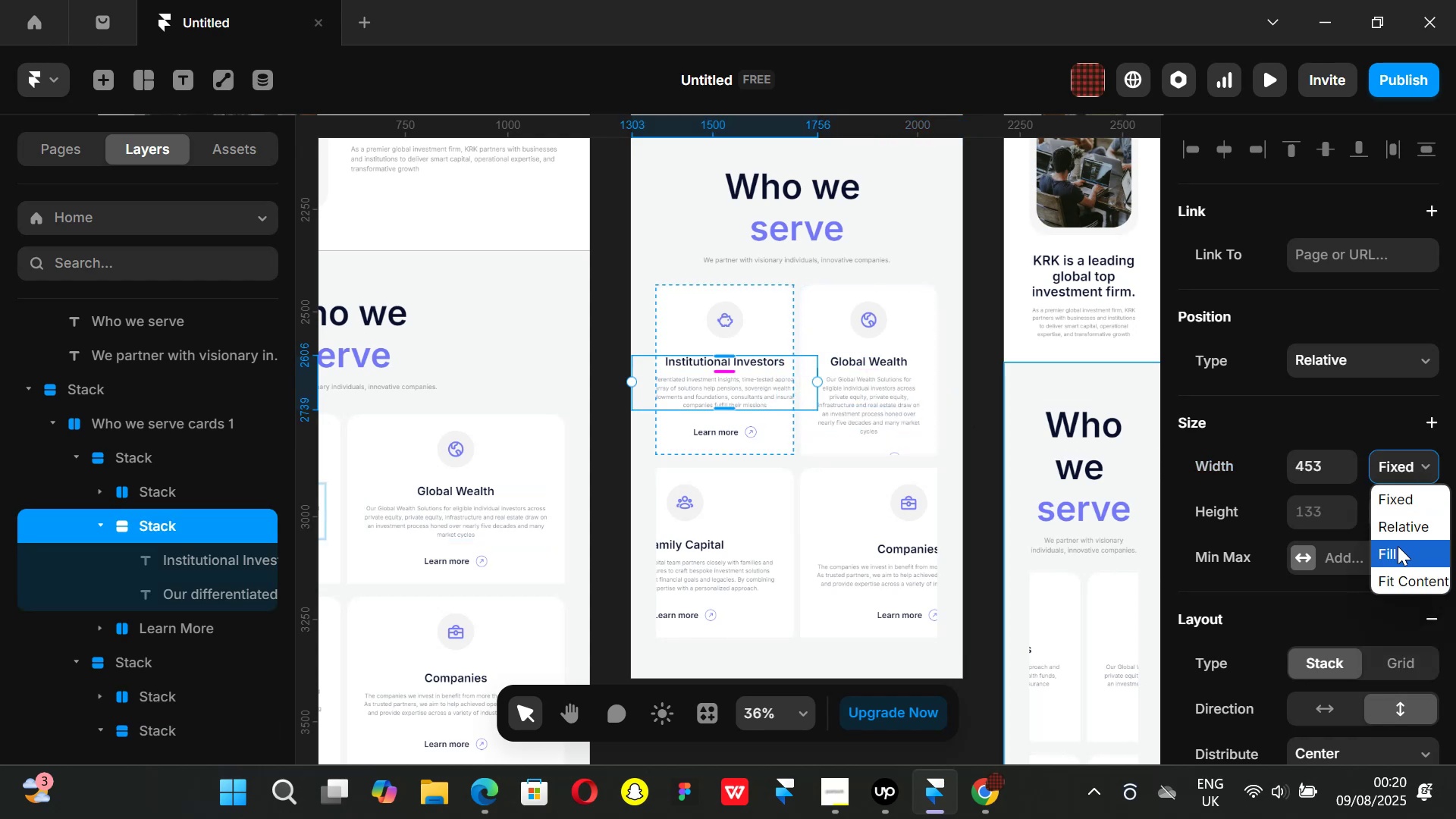 
left_click([1398, 546])
 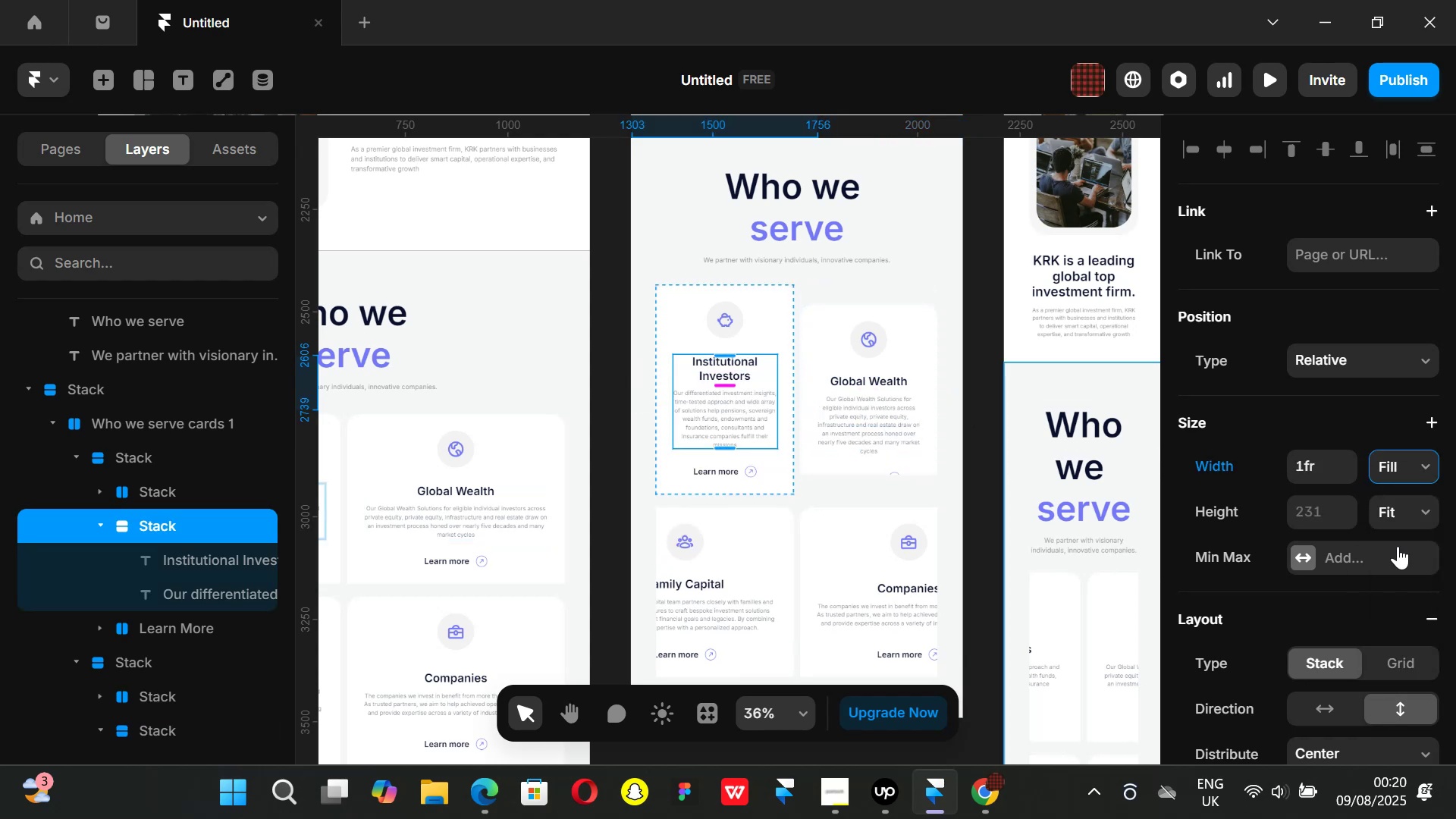 
key(Control+Z)
 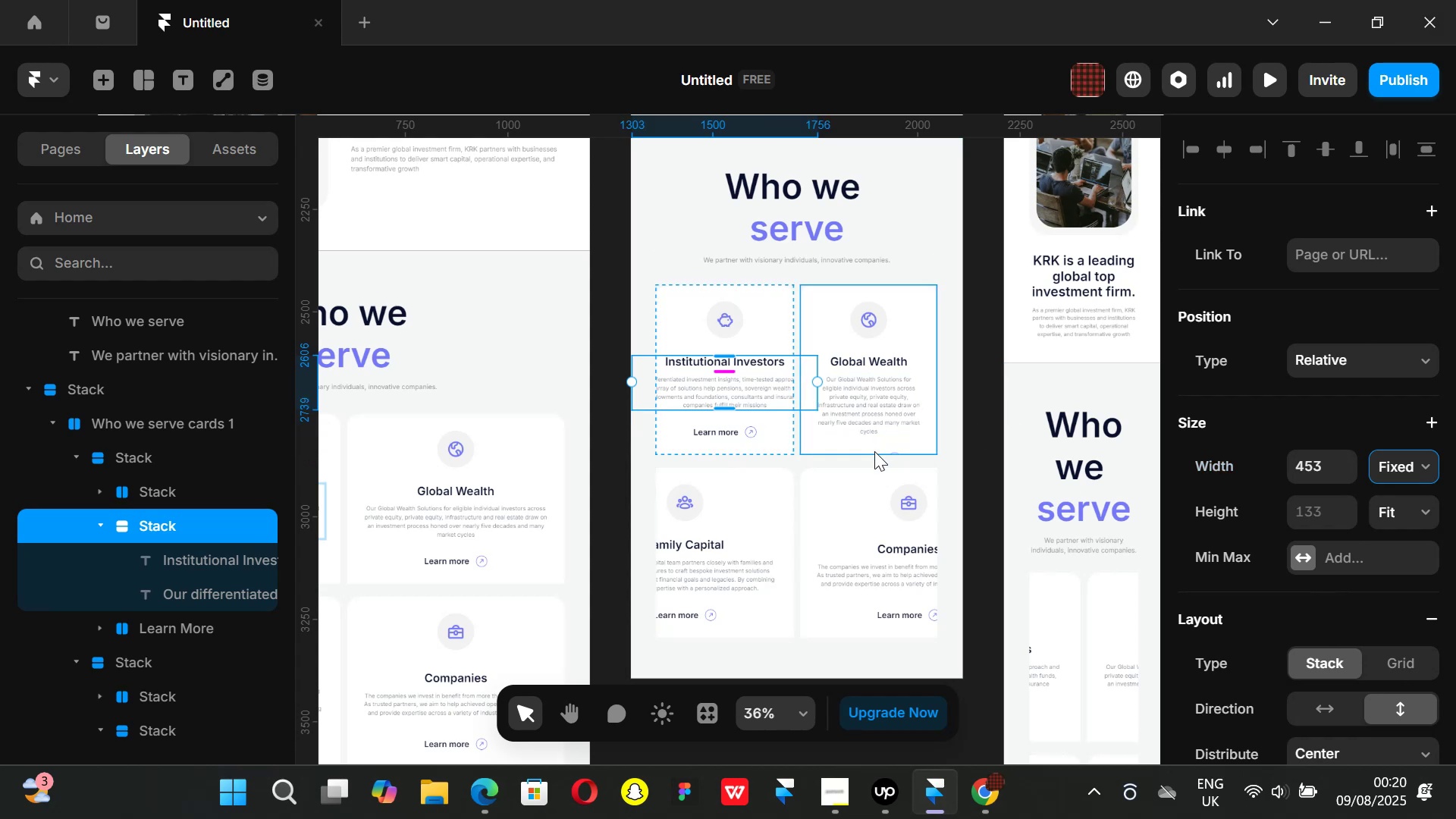 
hold_key(key=ControlLeft, duration=1.52)
 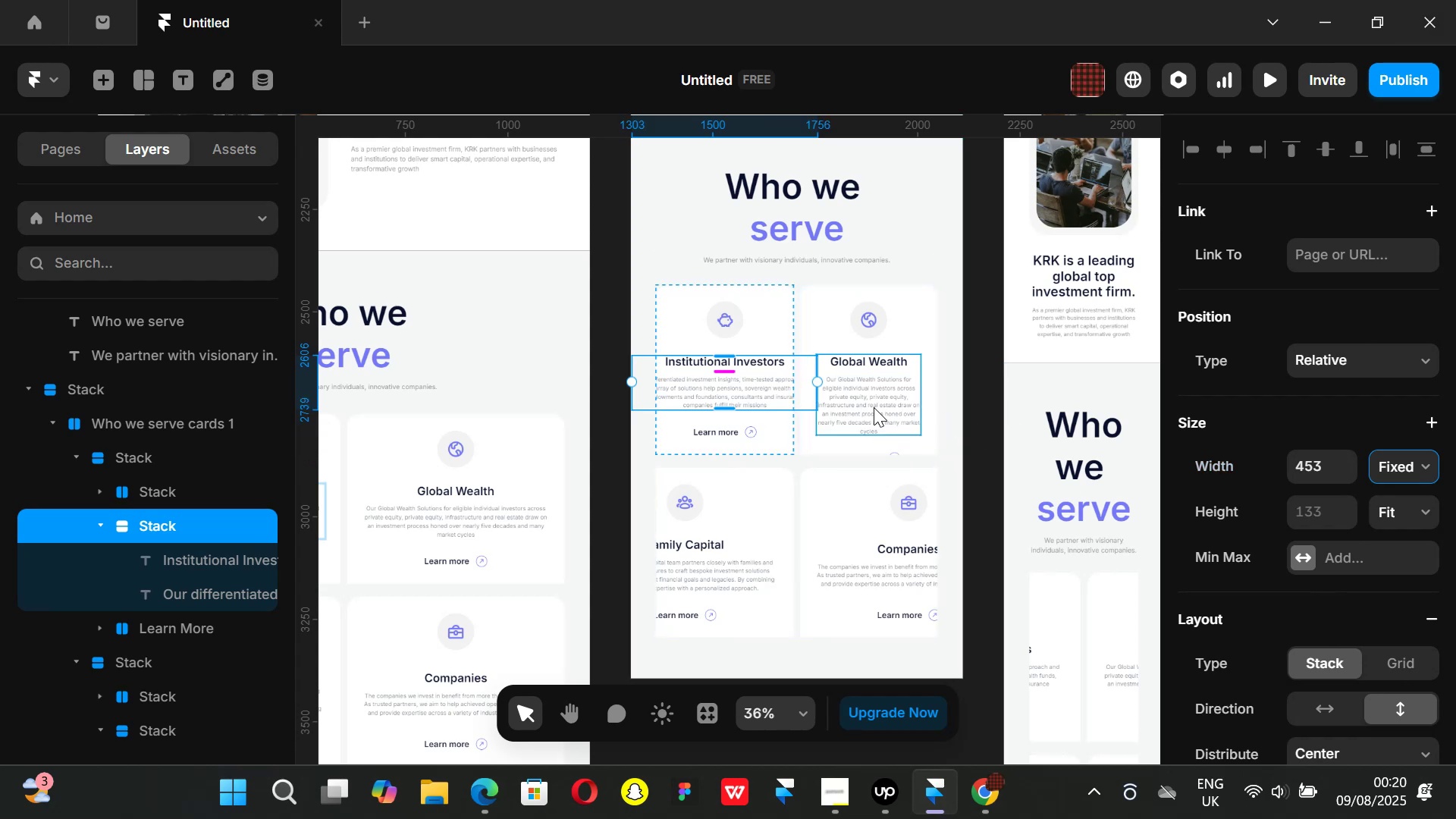 
key(Control+ControlLeft)
 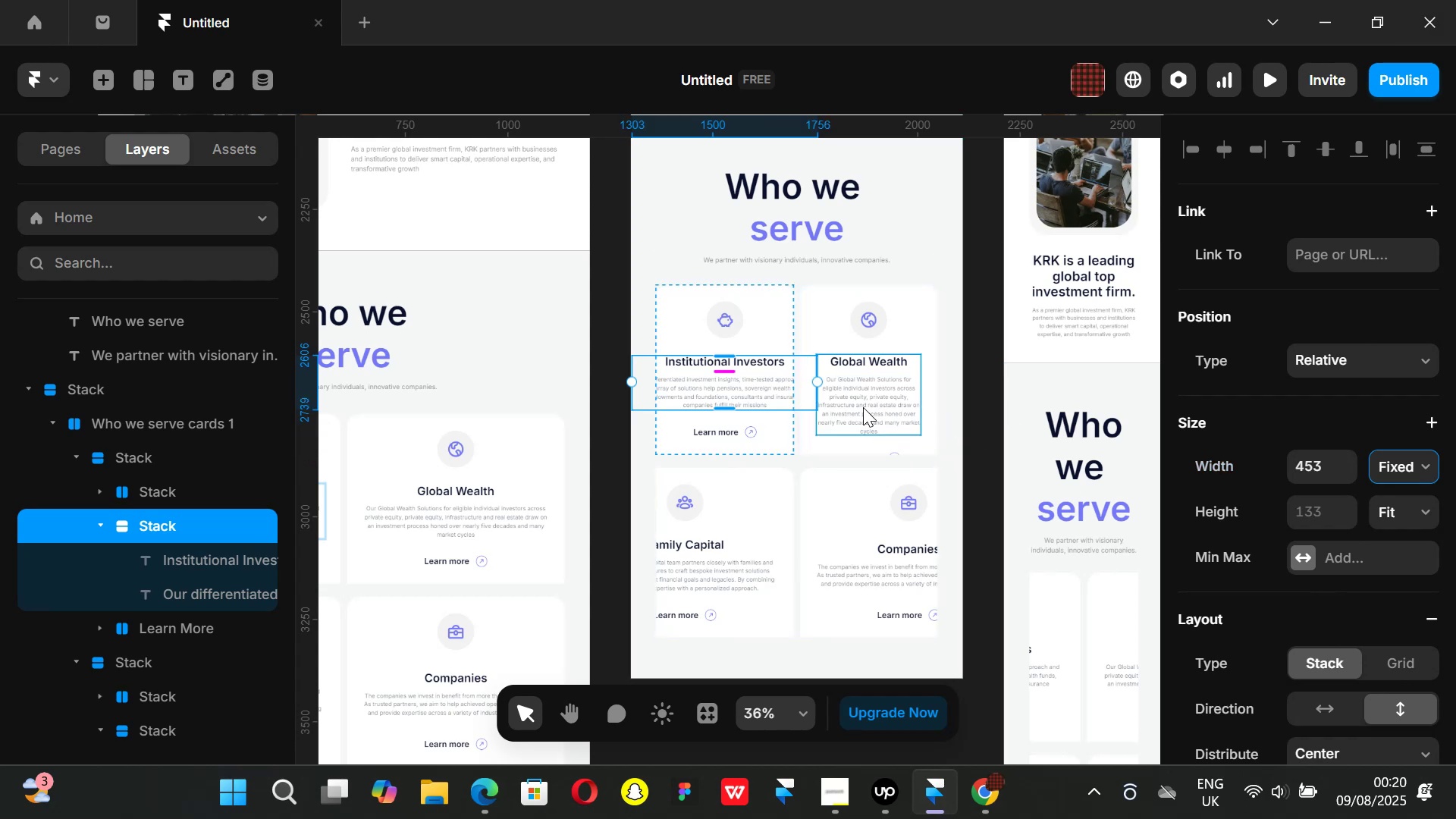 
key(Control+ControlLeft)
 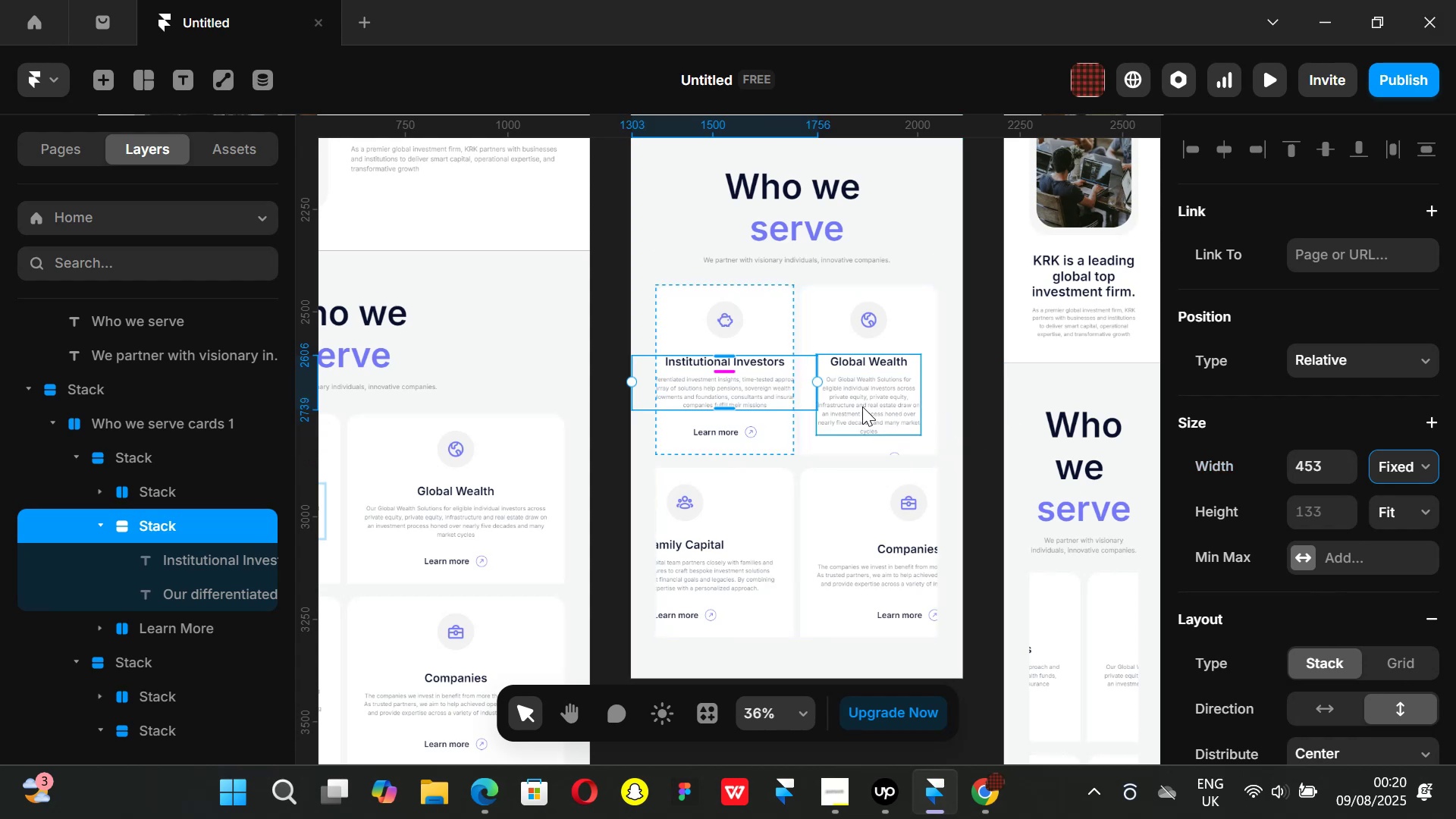 
key(Control+ControlLeft)
 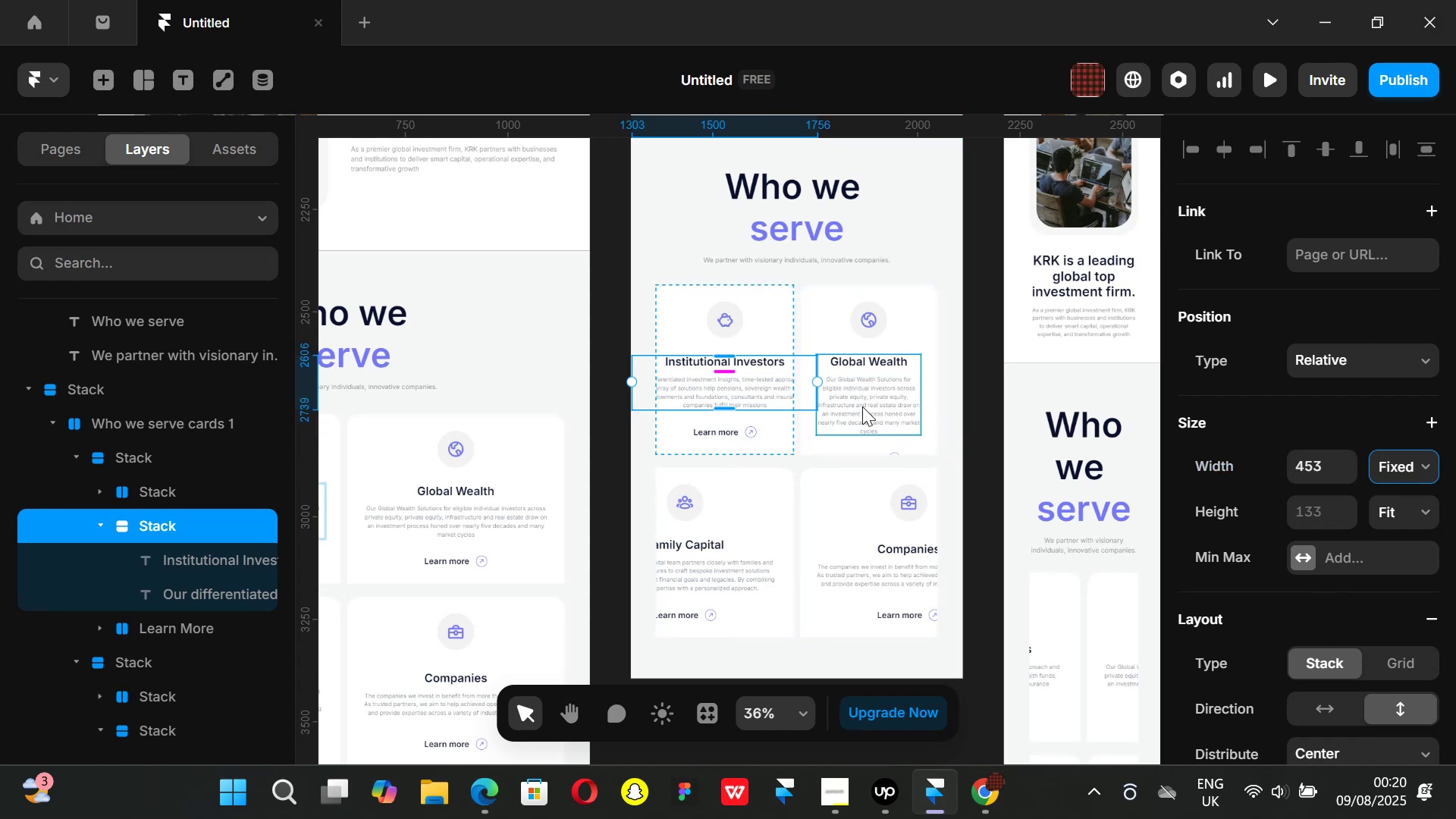 
key(Control+ControlLeft)
 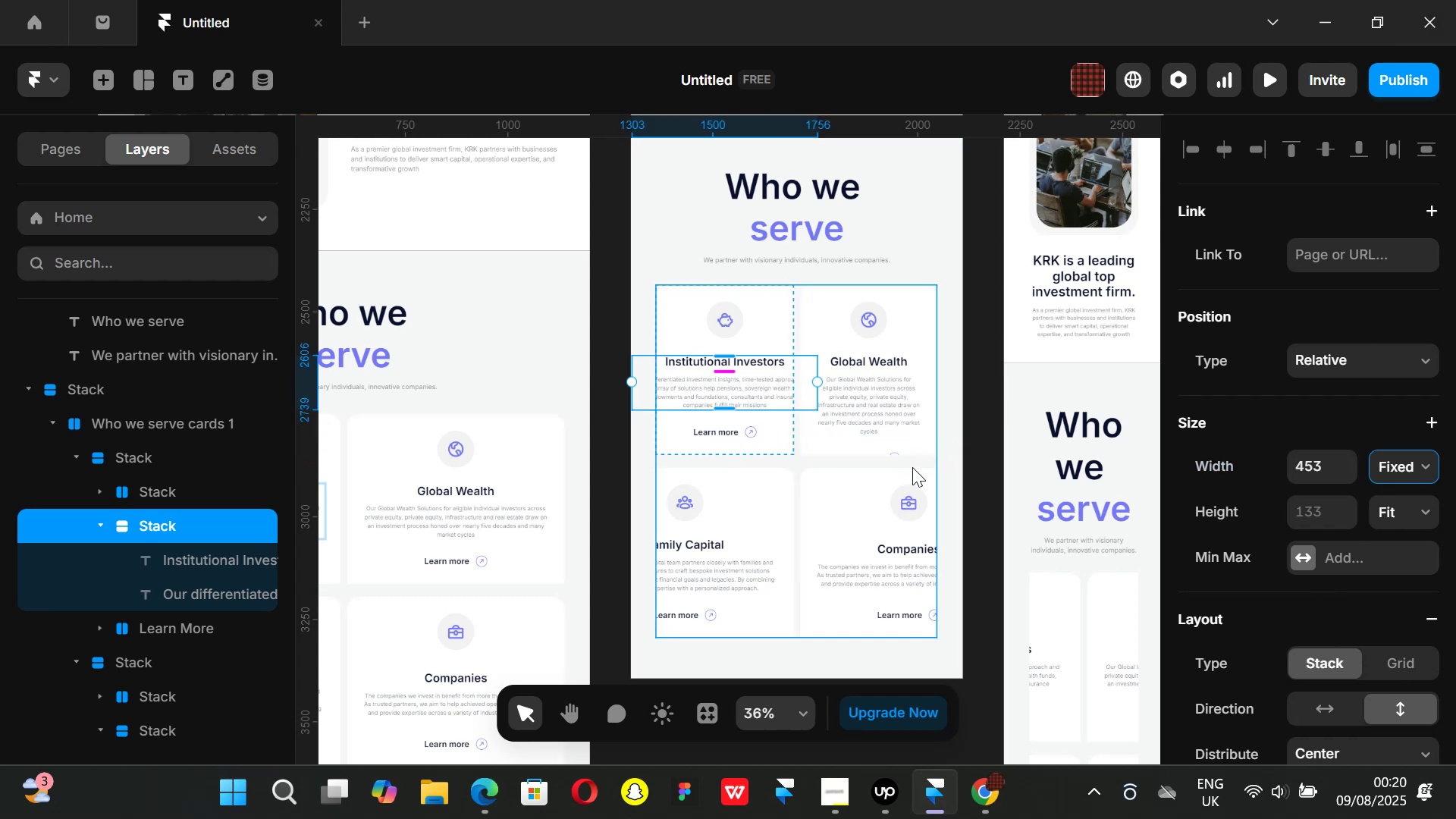 
wait(5.18)
 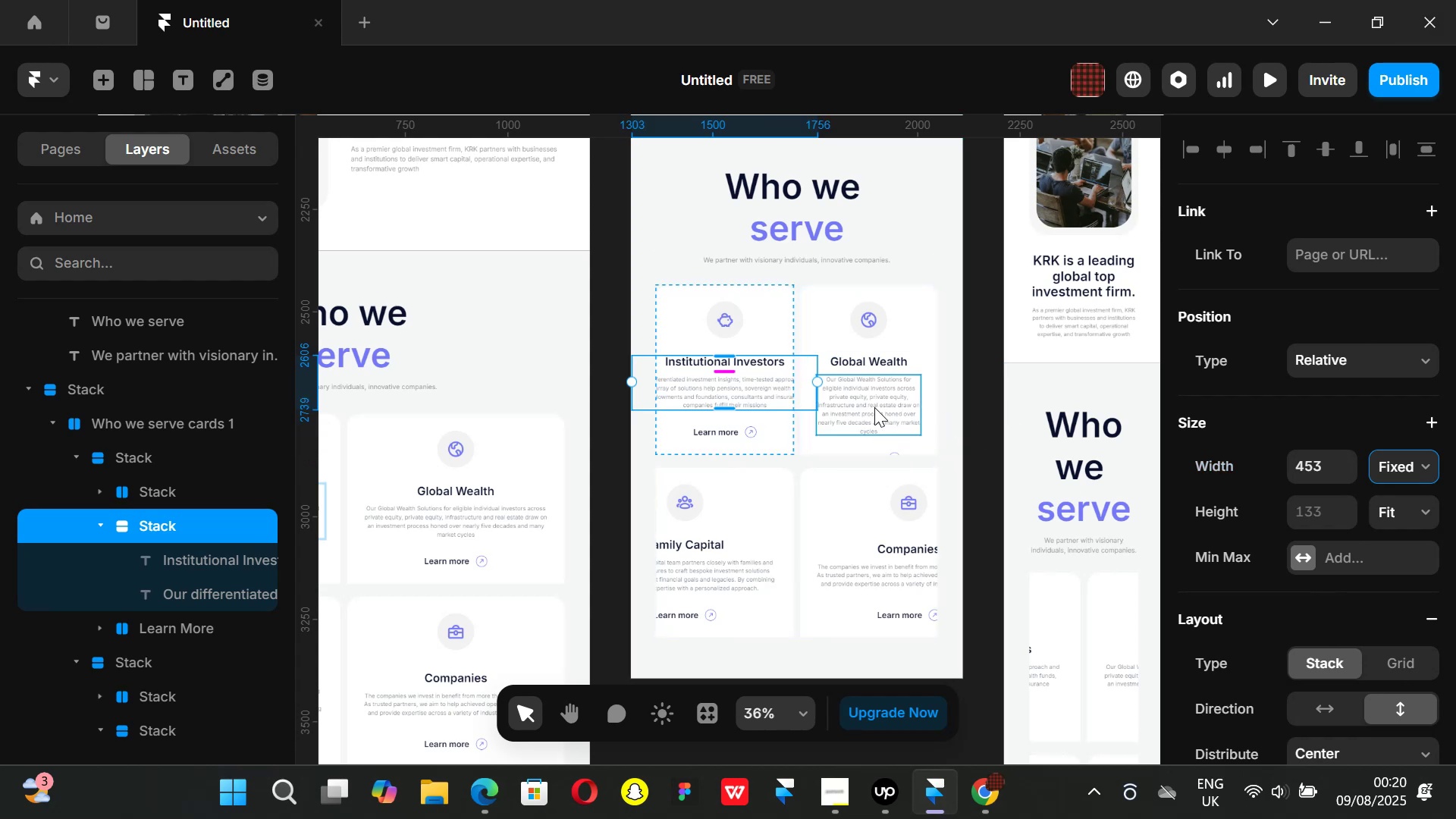 
hold_key(key=ControlLeft, duration=0.79)
scroll: coordinate [898, 447], scroll_direction: up, amount: 1.0
 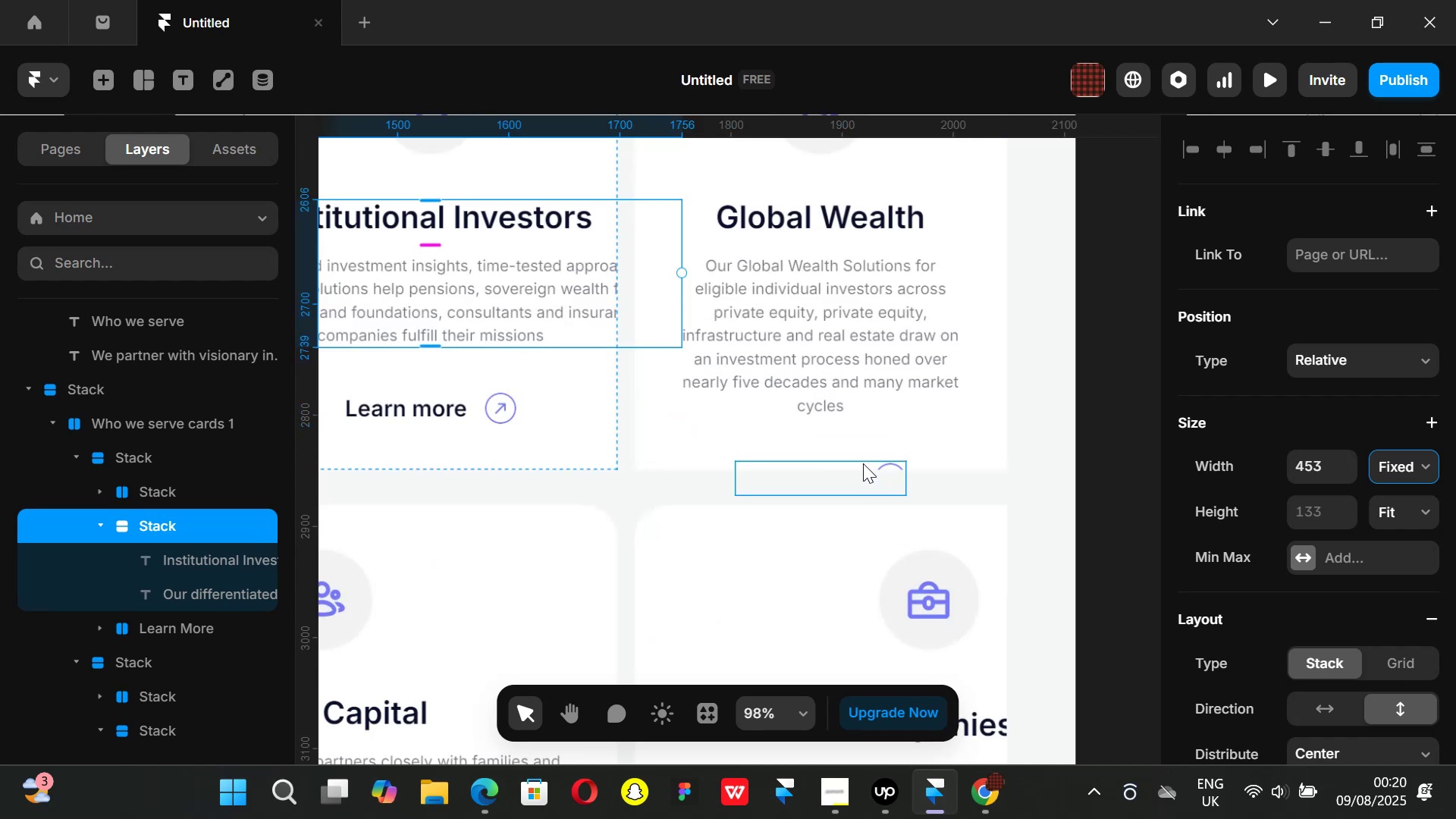 
left_click([834, 331])
 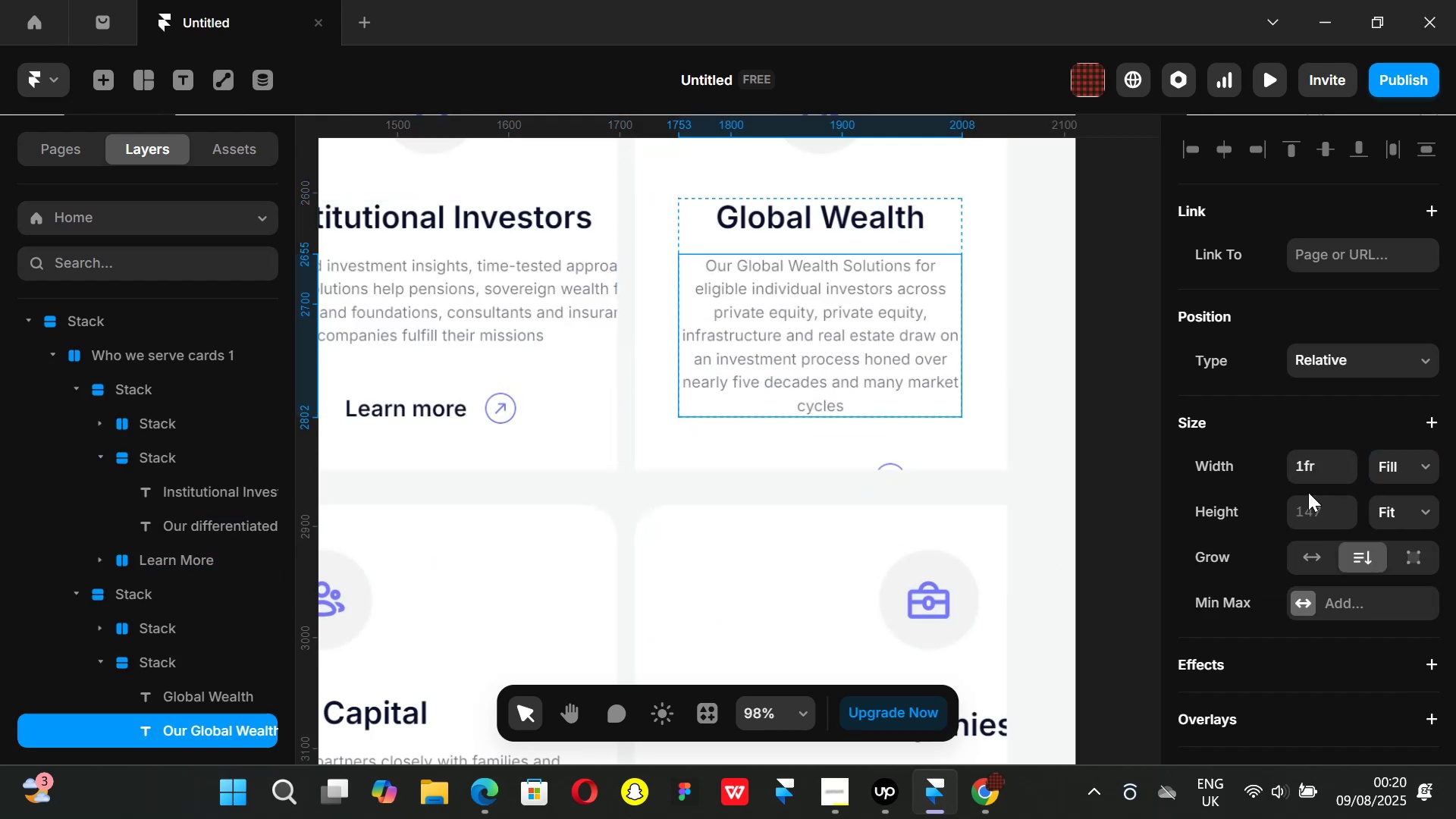 
scroll: coordinate [1348, 483], scroll_direction: down, amount: 3.0
 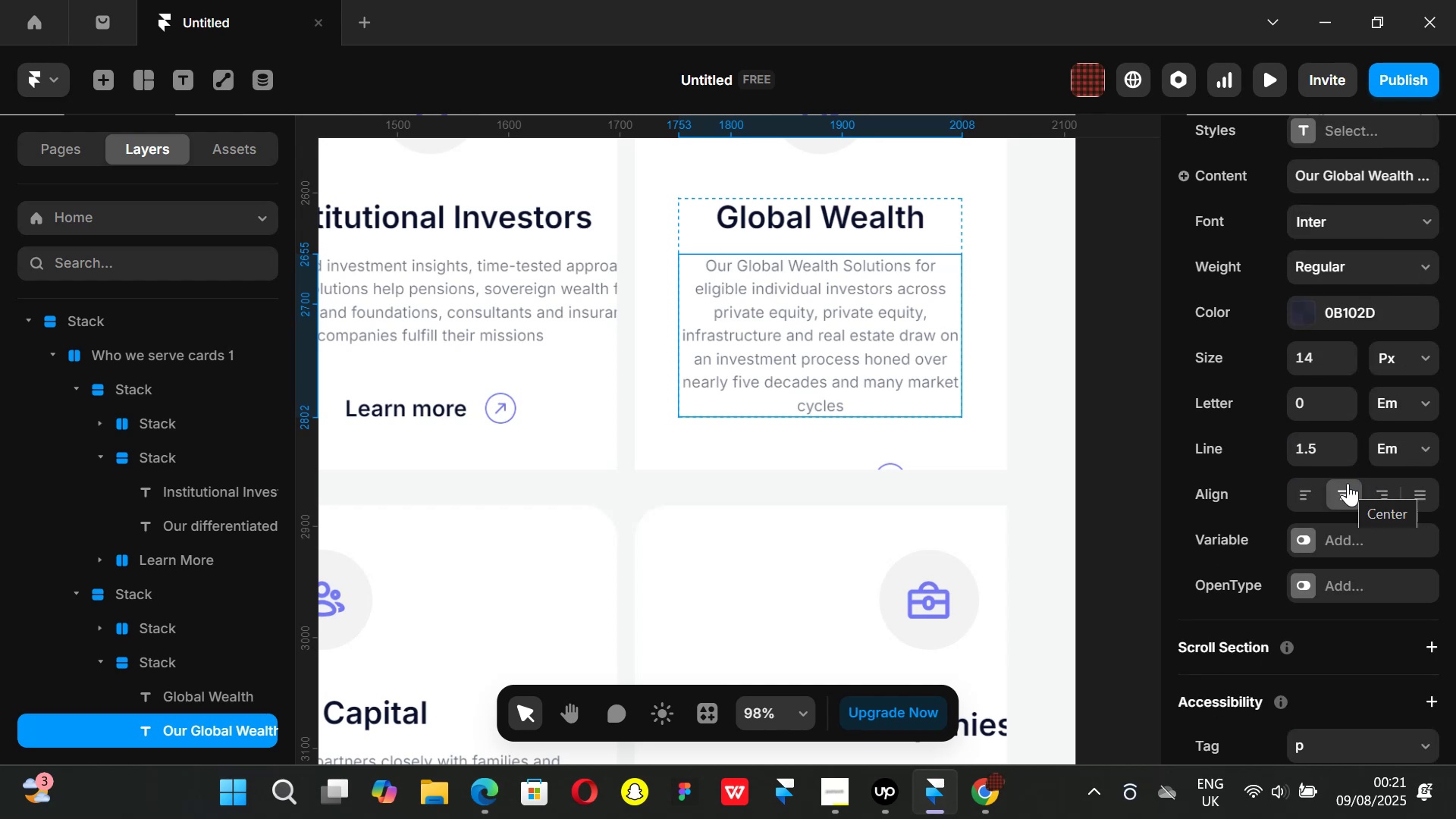 
scroll: coordinate [1312, 465], scroll_direction: up, amount: 5.0
 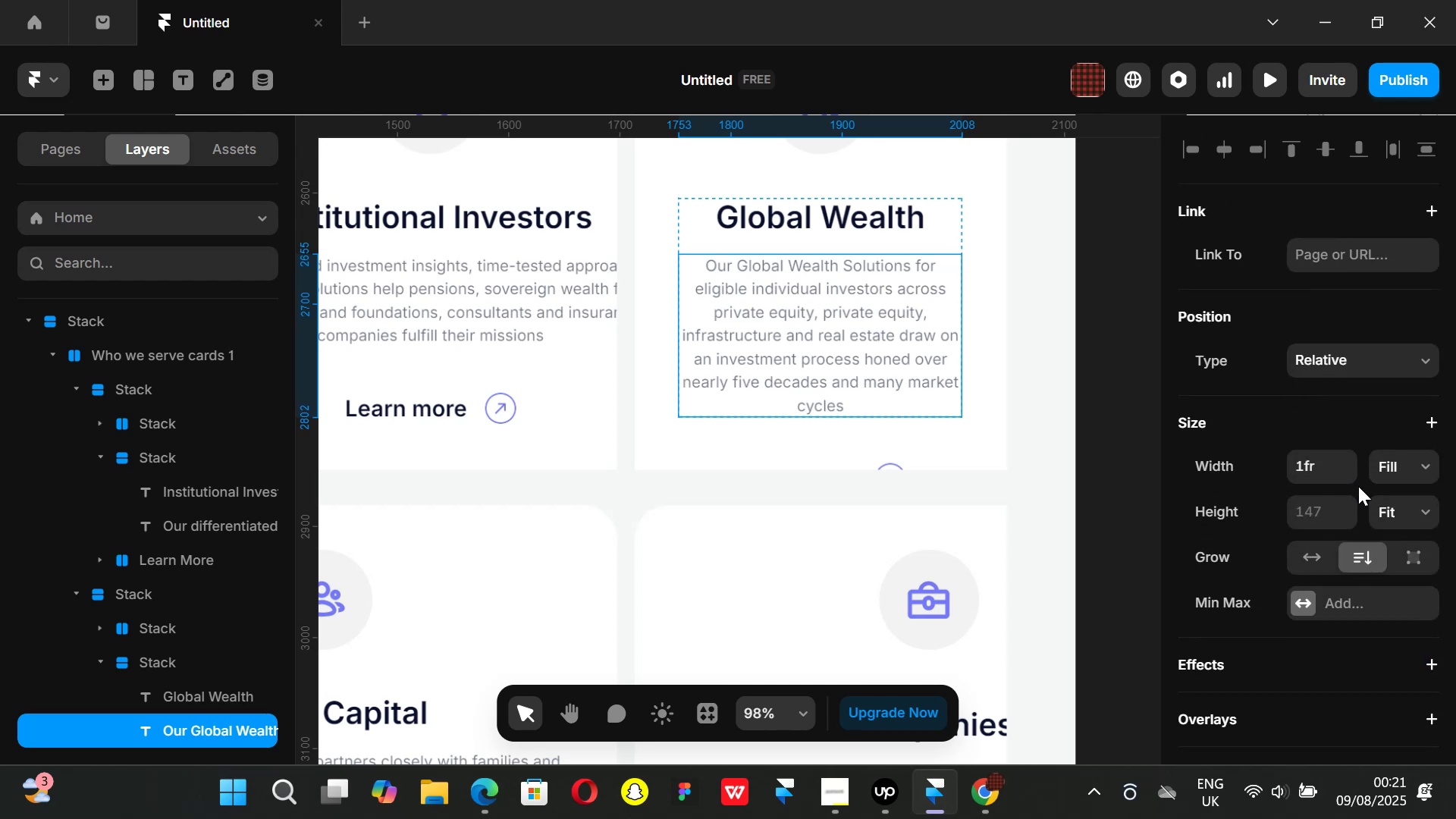 
scroll: coordinate [1358, 484], scroll_direction: down, amount: 2.0
 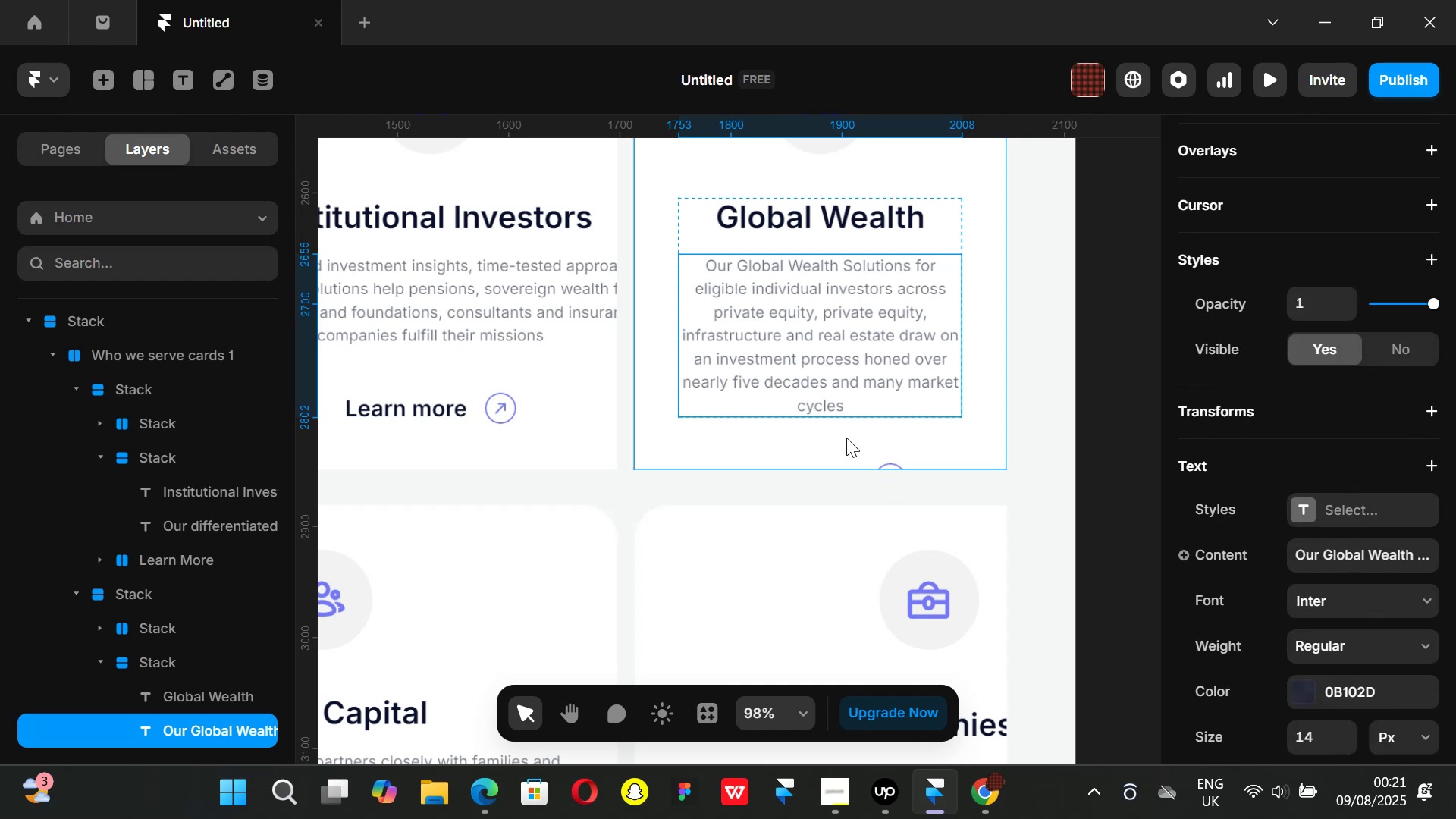 
mouse_move([852, 459])
 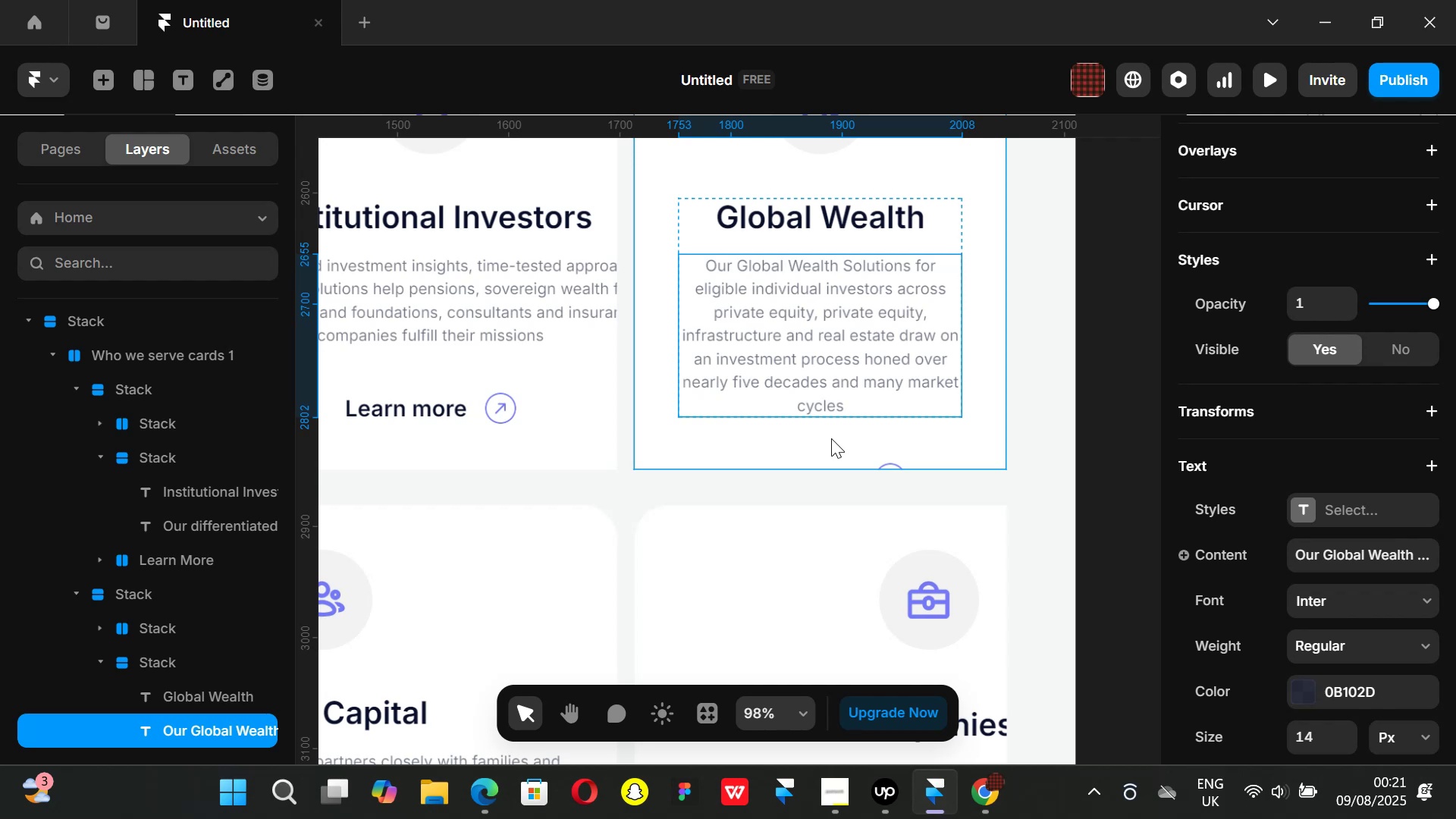 
left_click([831, 438])
 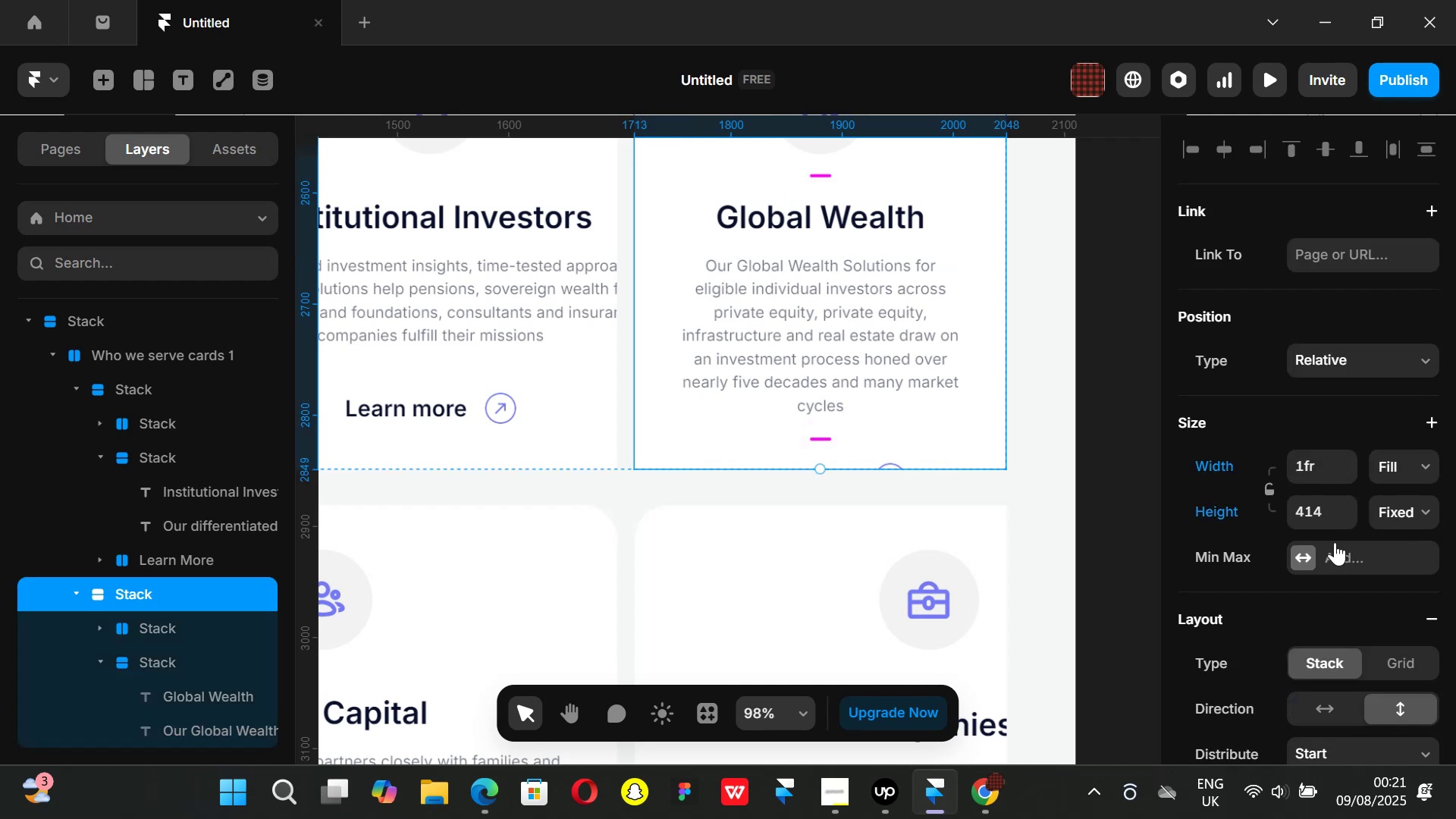 
scroll: coordinate [1290, 494], scroll_direction: down, amount: 3.0
 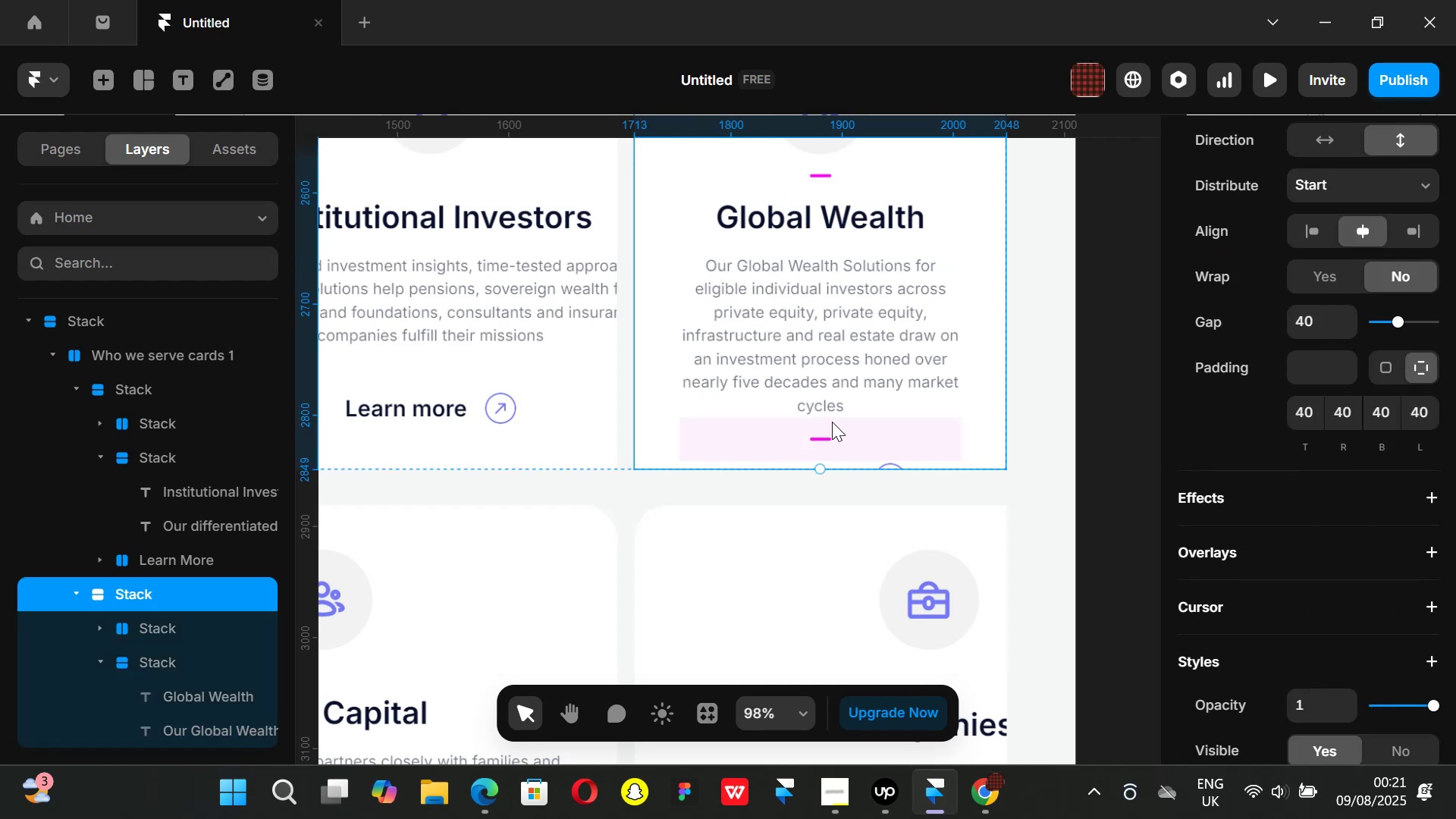 
scroll: coordinate [836, 341], scroll_direction: up, amount: 1.0
 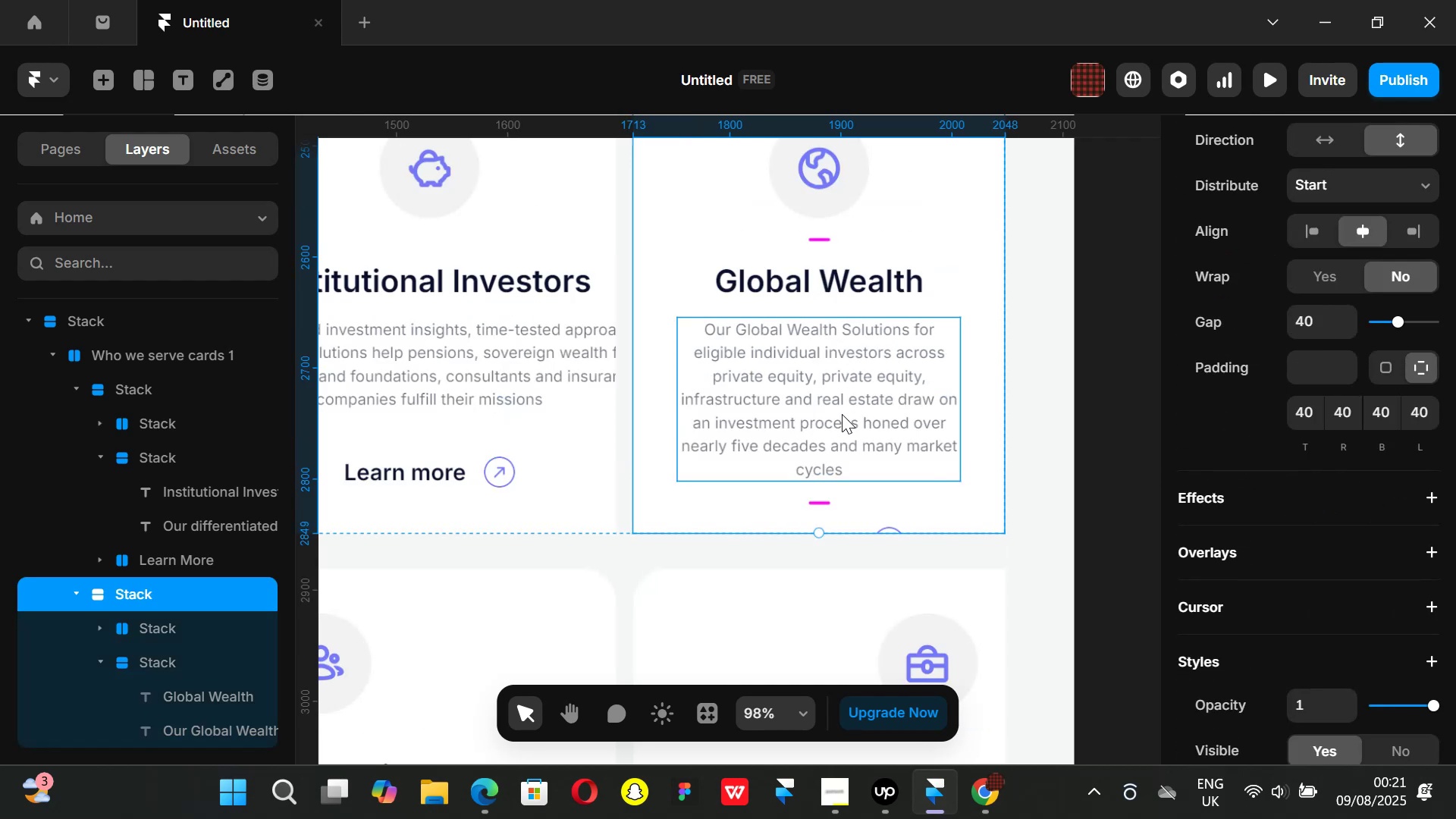 
left_click([842, 414])
 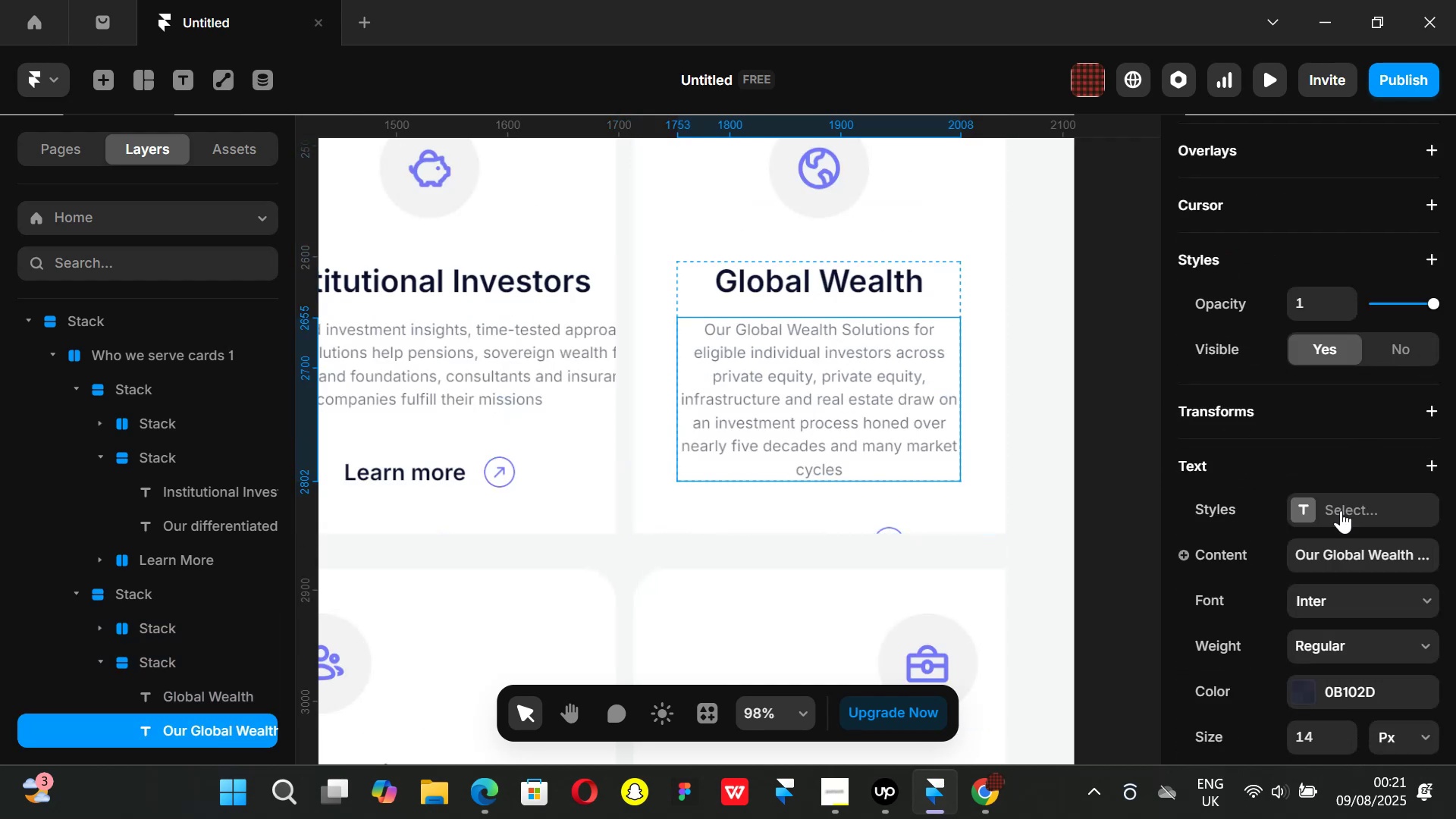 
scroll: coordinate [1341, 509], scroll_direction: up, amount: 2.0
 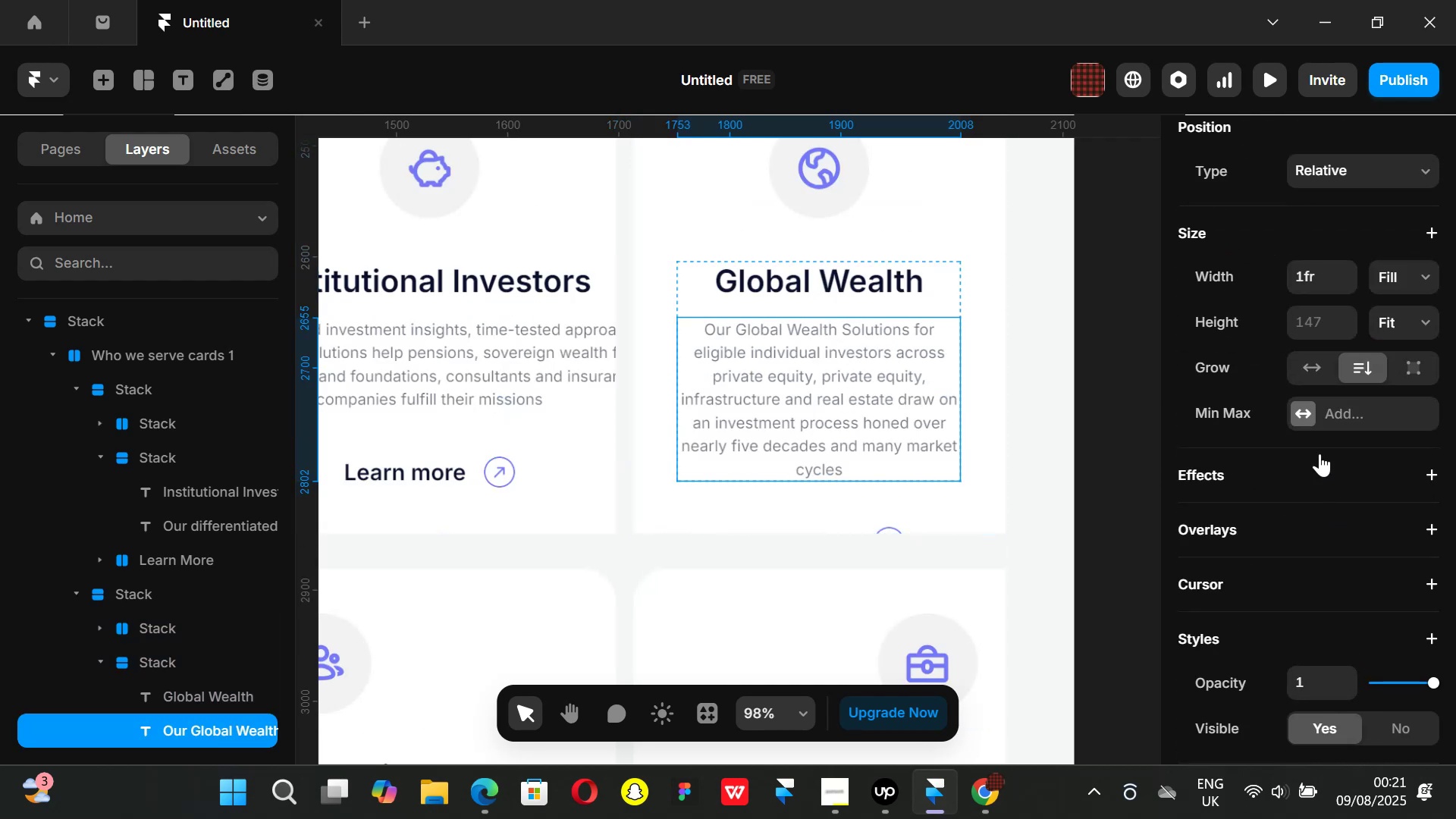 
scroll: coordinate [1317, 450], scroll_direction: down, amount: 3.0
 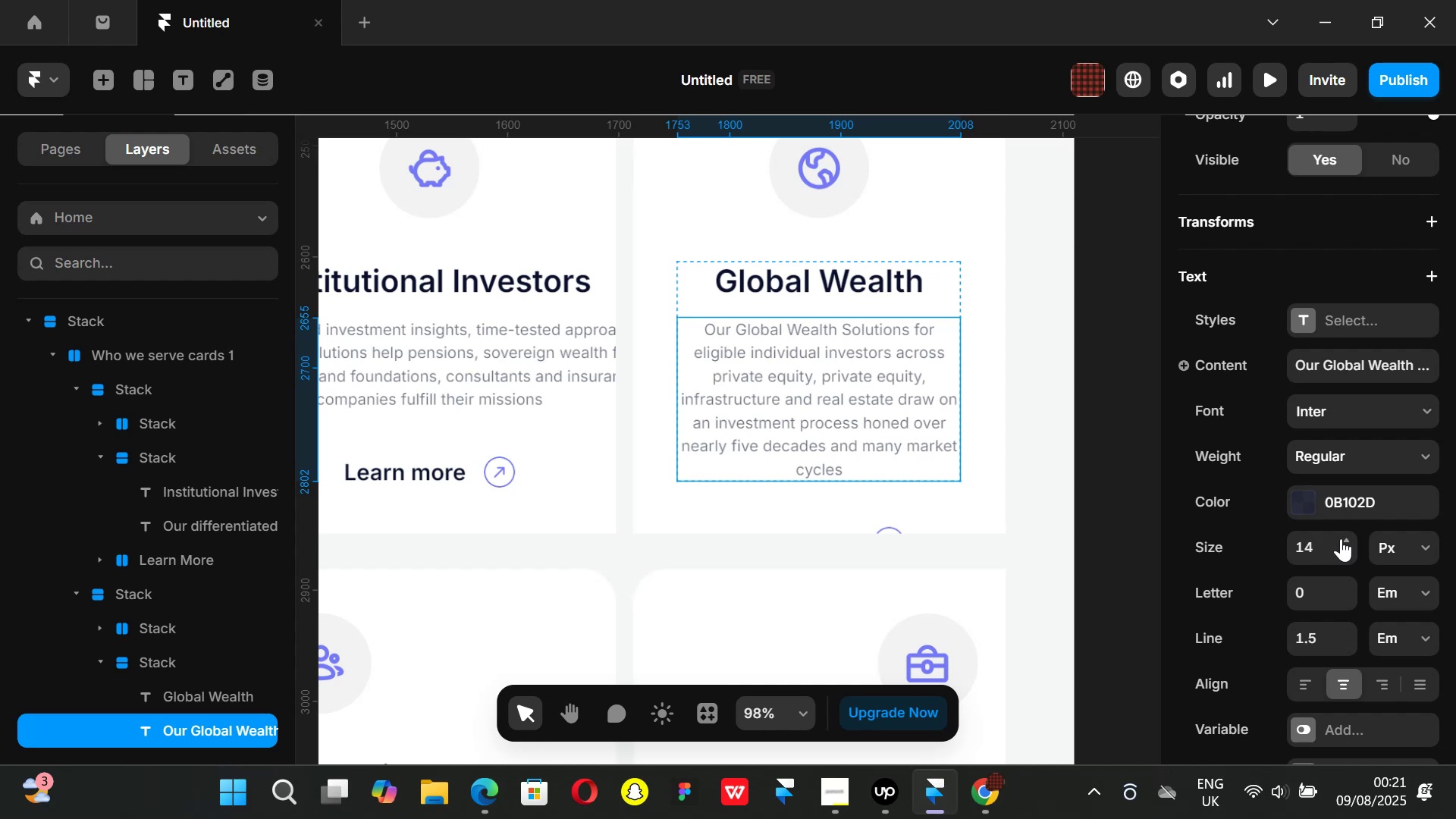 
left_click_drag(start_coordinate=[1345, 538], to_coordinate=[1345, 550])
 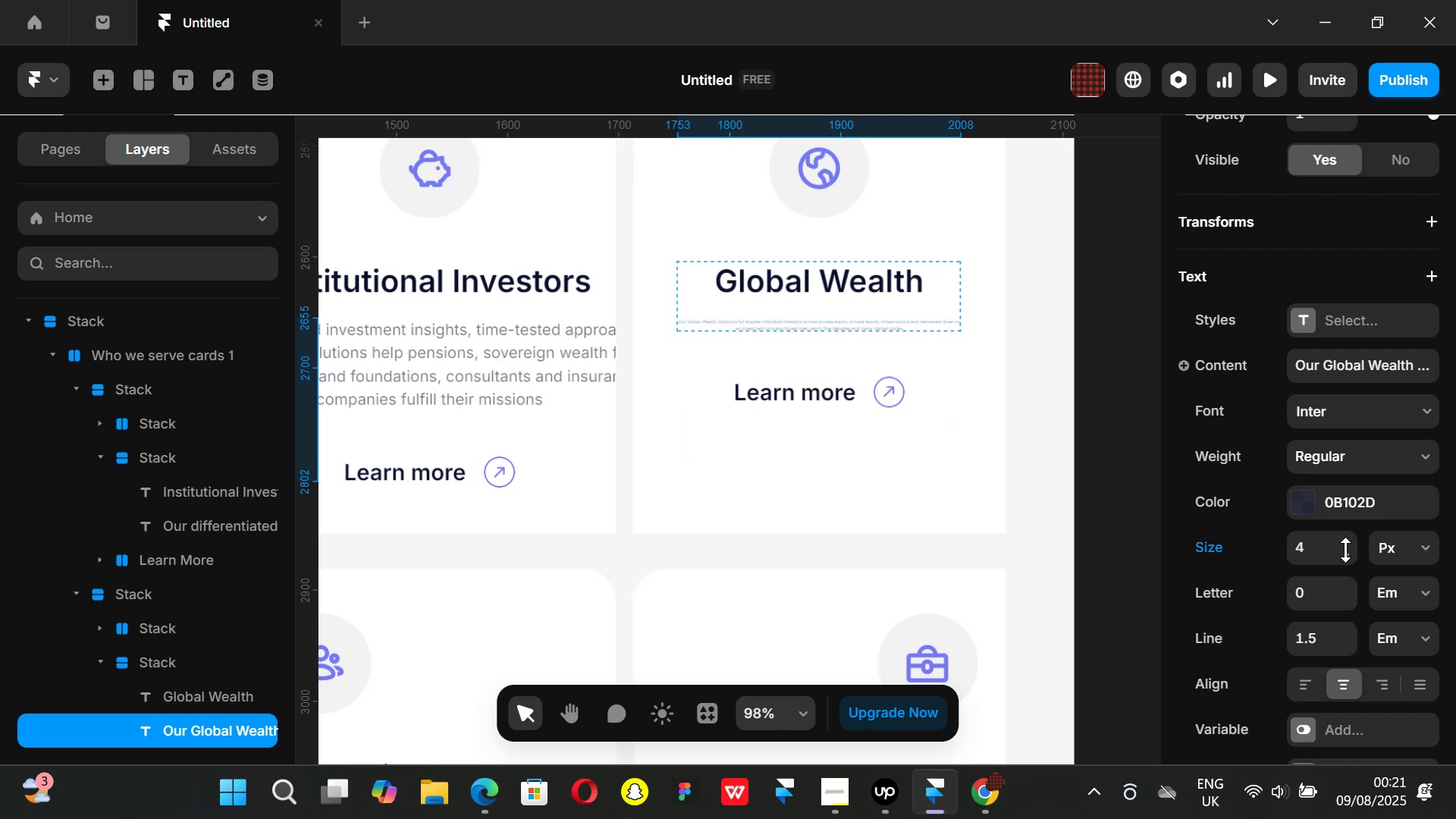 
key(Control+ControlLeft)
 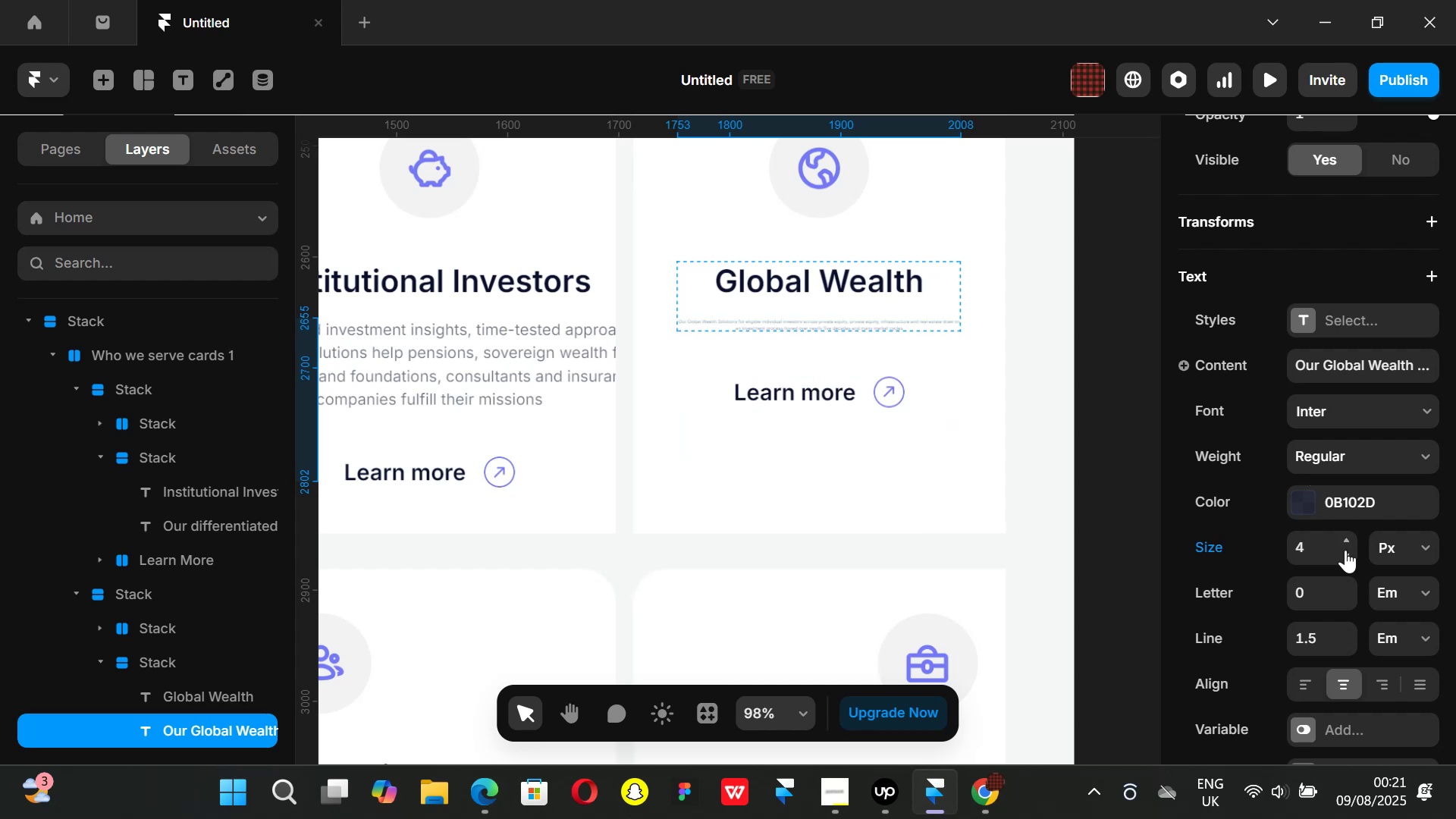 
key(Control+Z)
 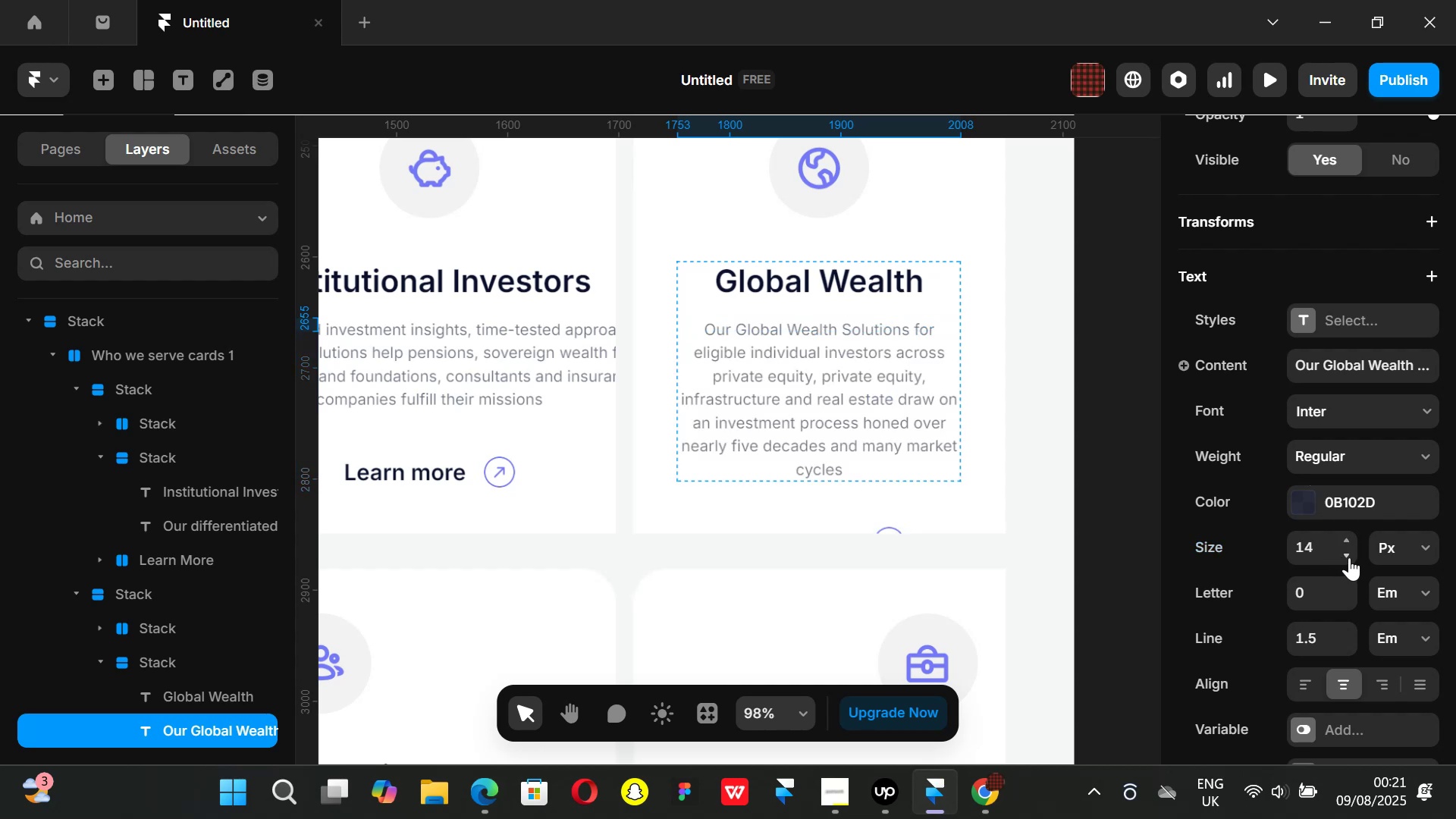 
left_click([1349, 554])
 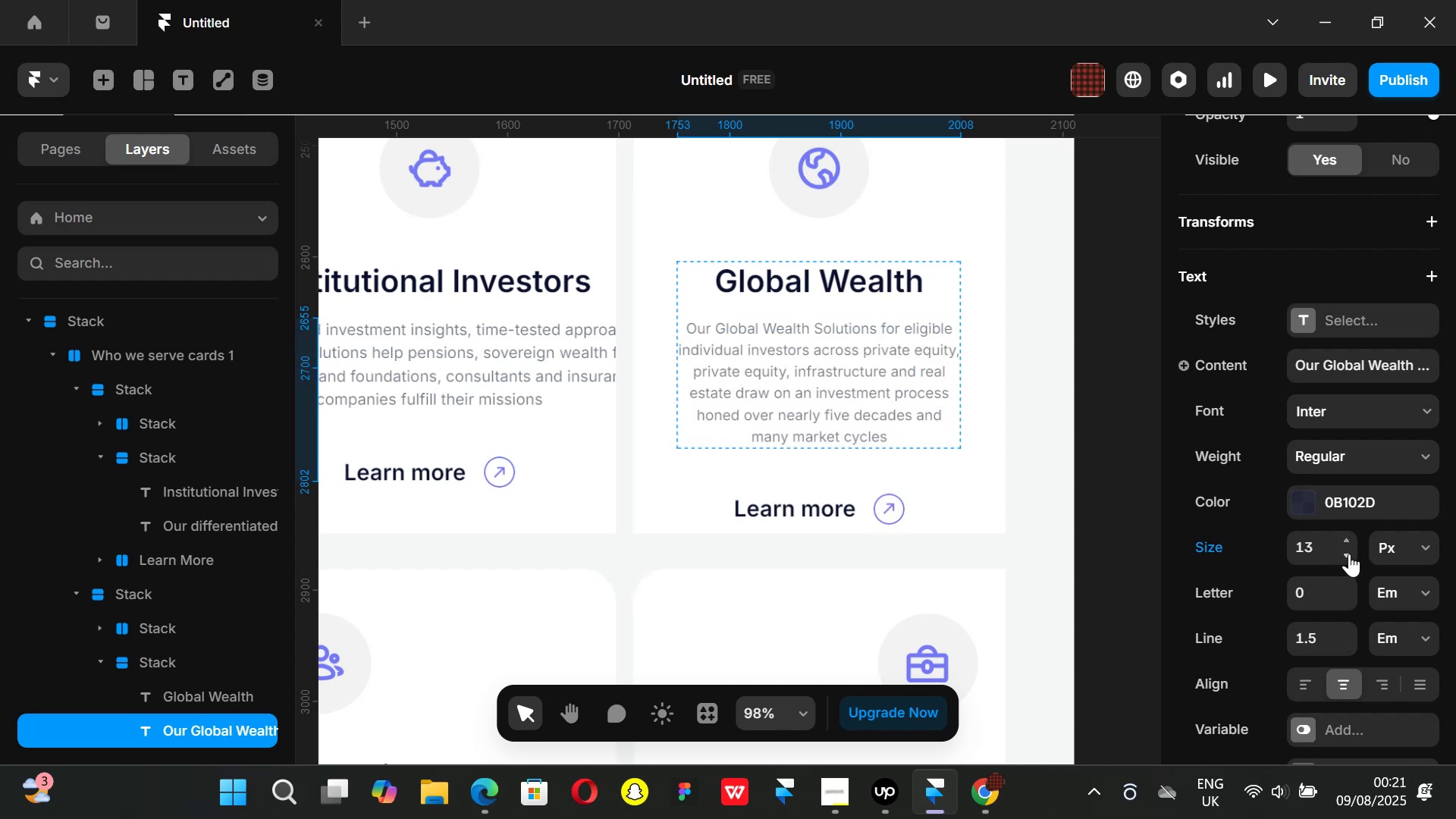 
left_click([1349, 554])
 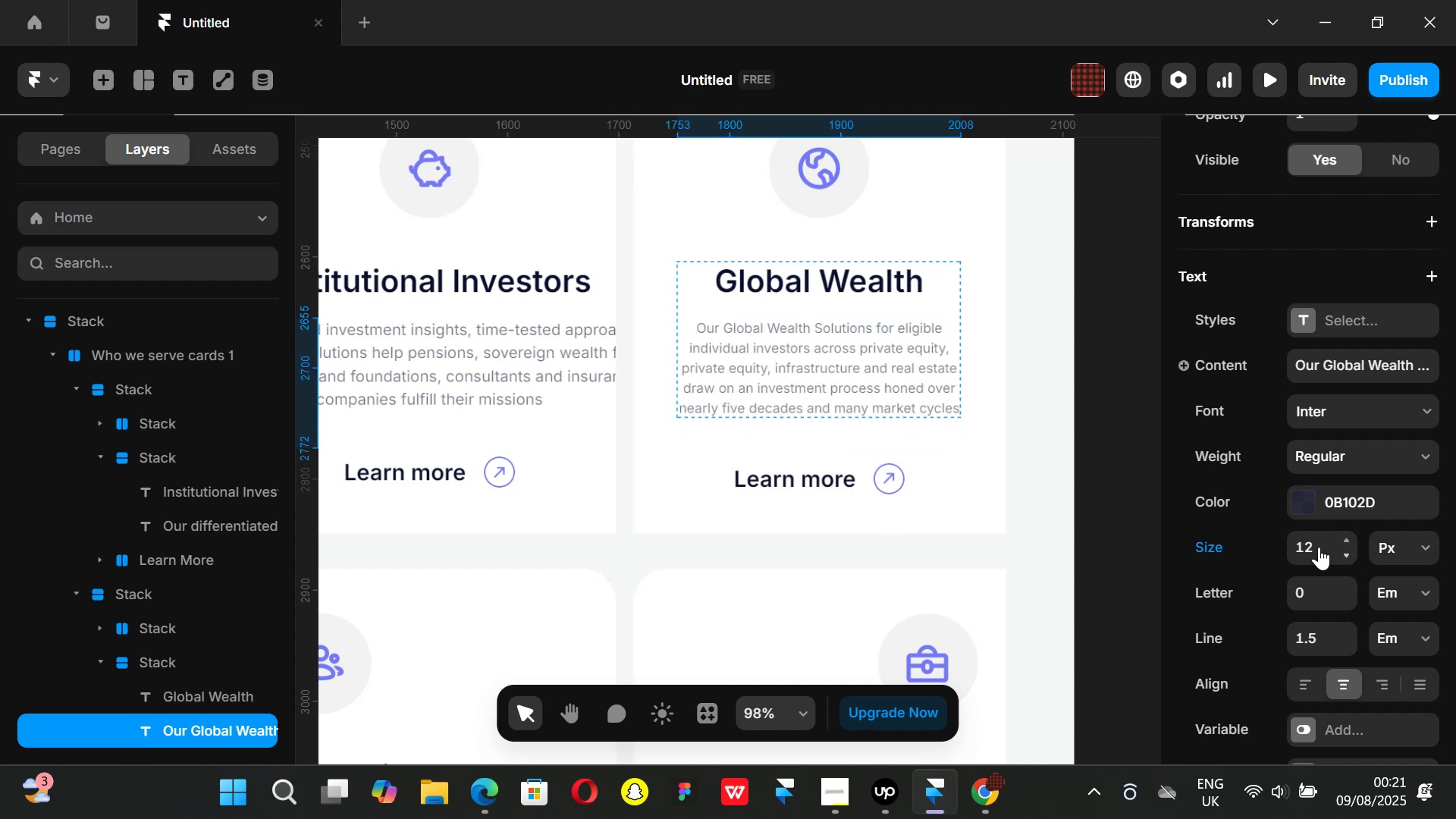 
left_click([1313, 543])
 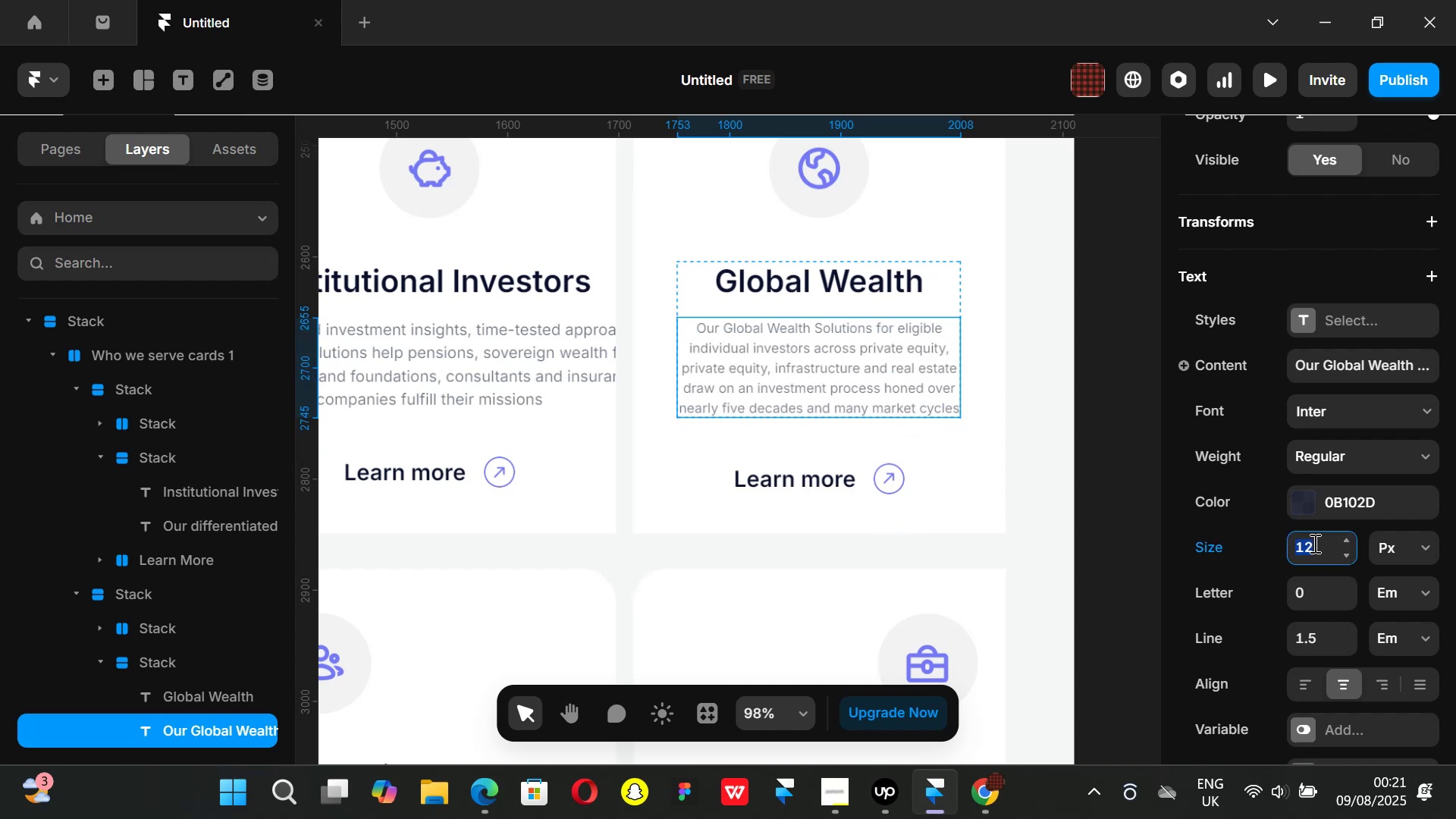 
type(10)
 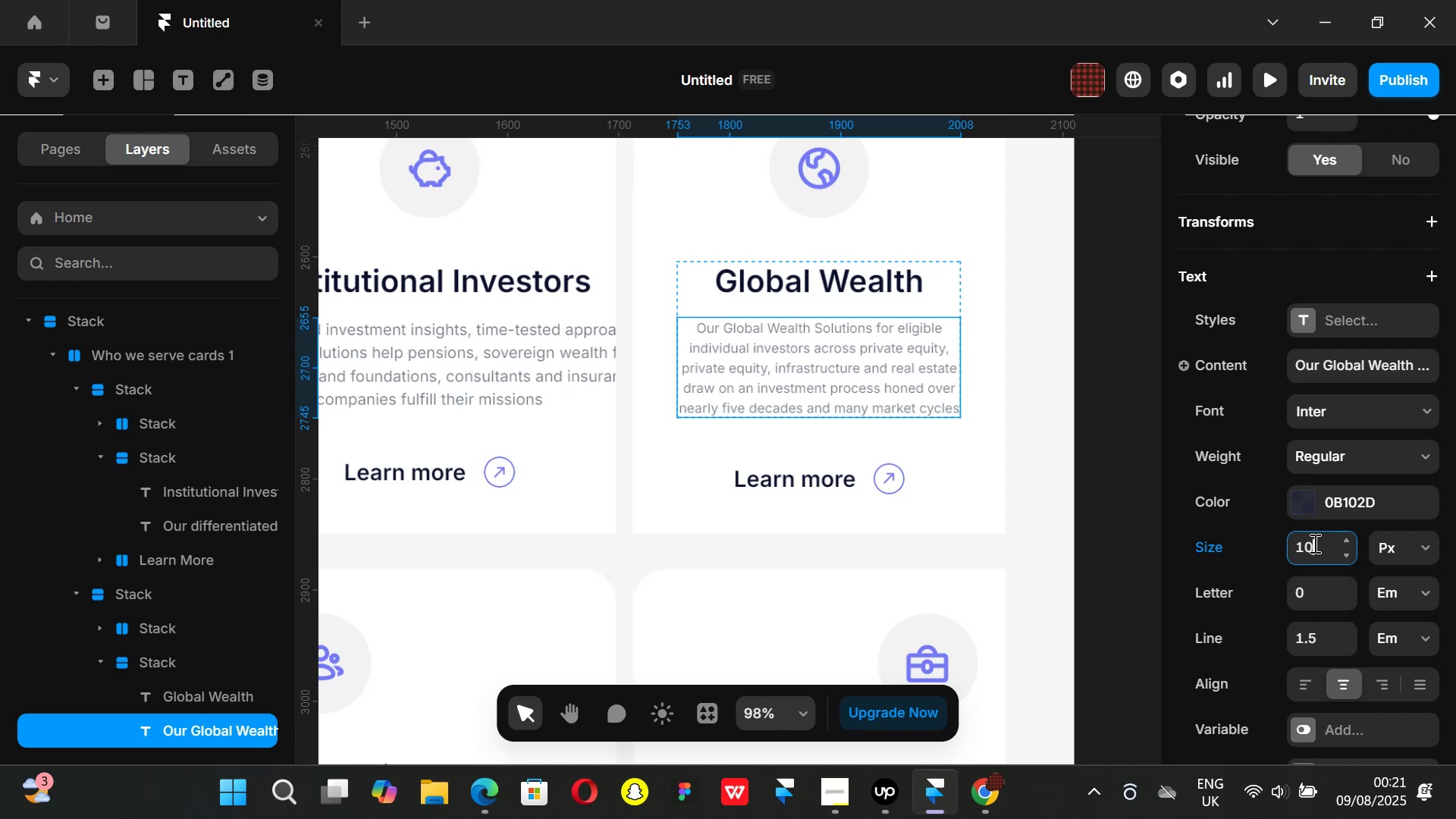 
key(Enter)
 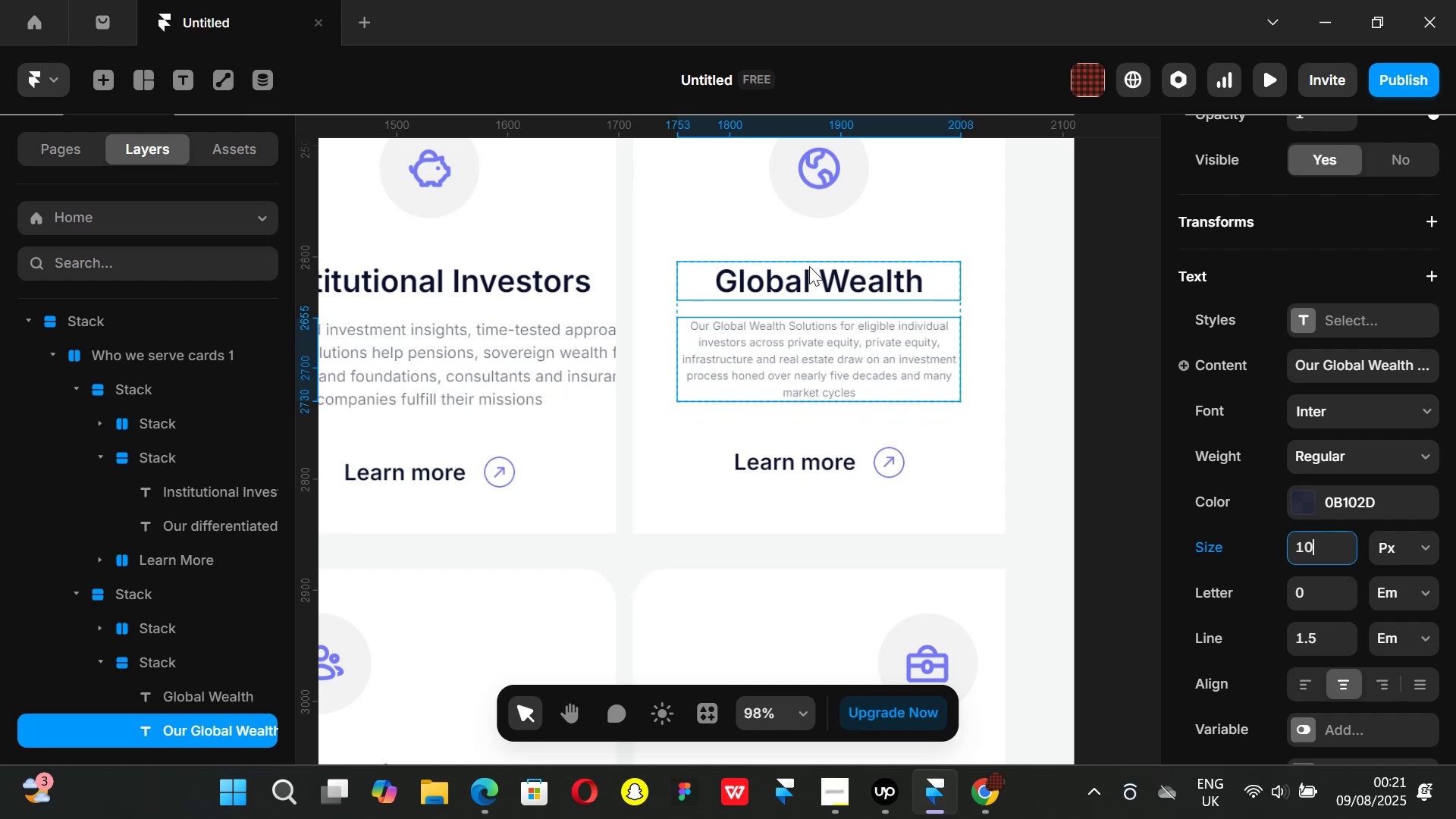 
left_click([814, 276])
 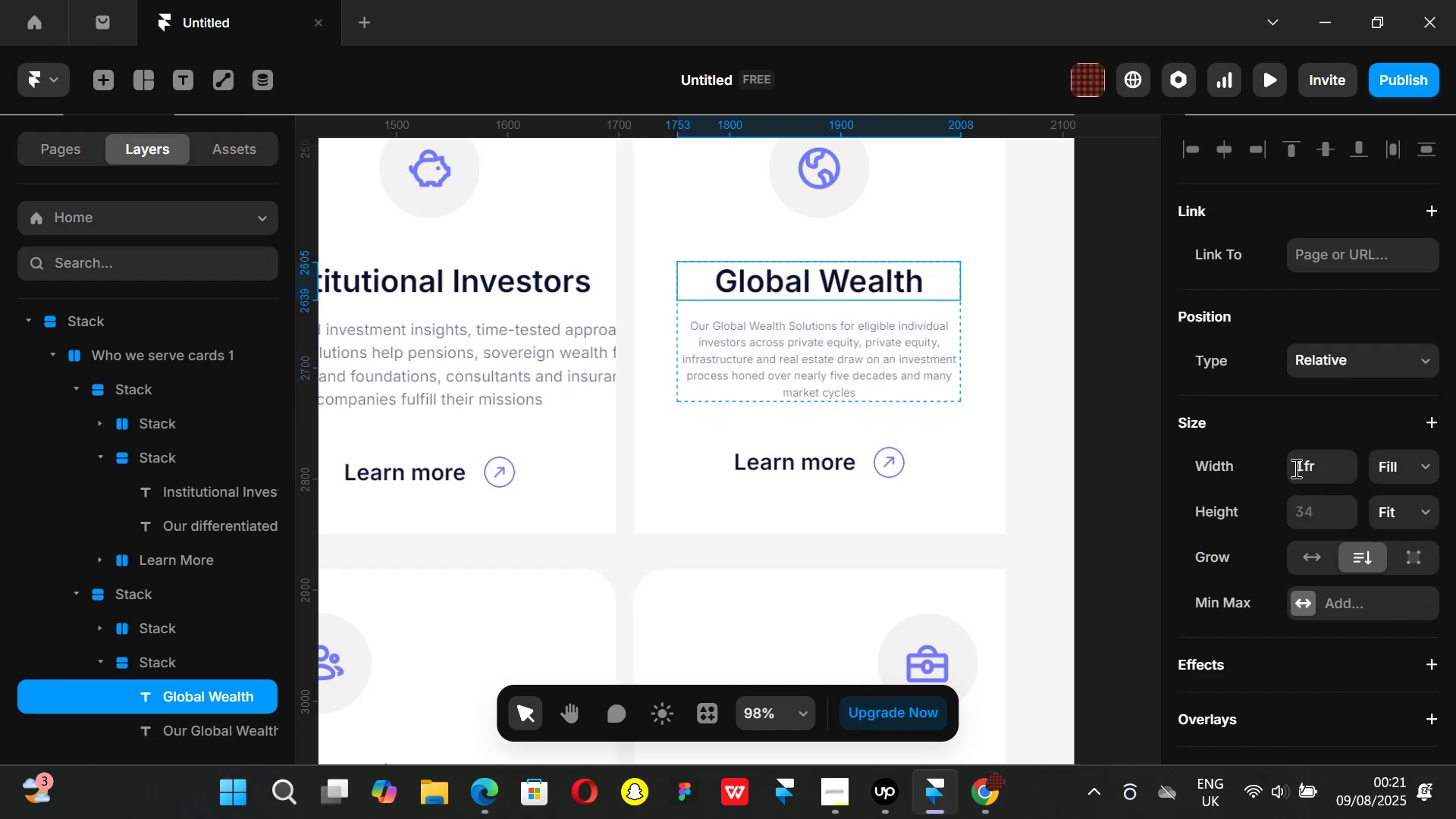 
scroll: coordinate [1323, 538], scroll_direction: down, amount: 4.0
 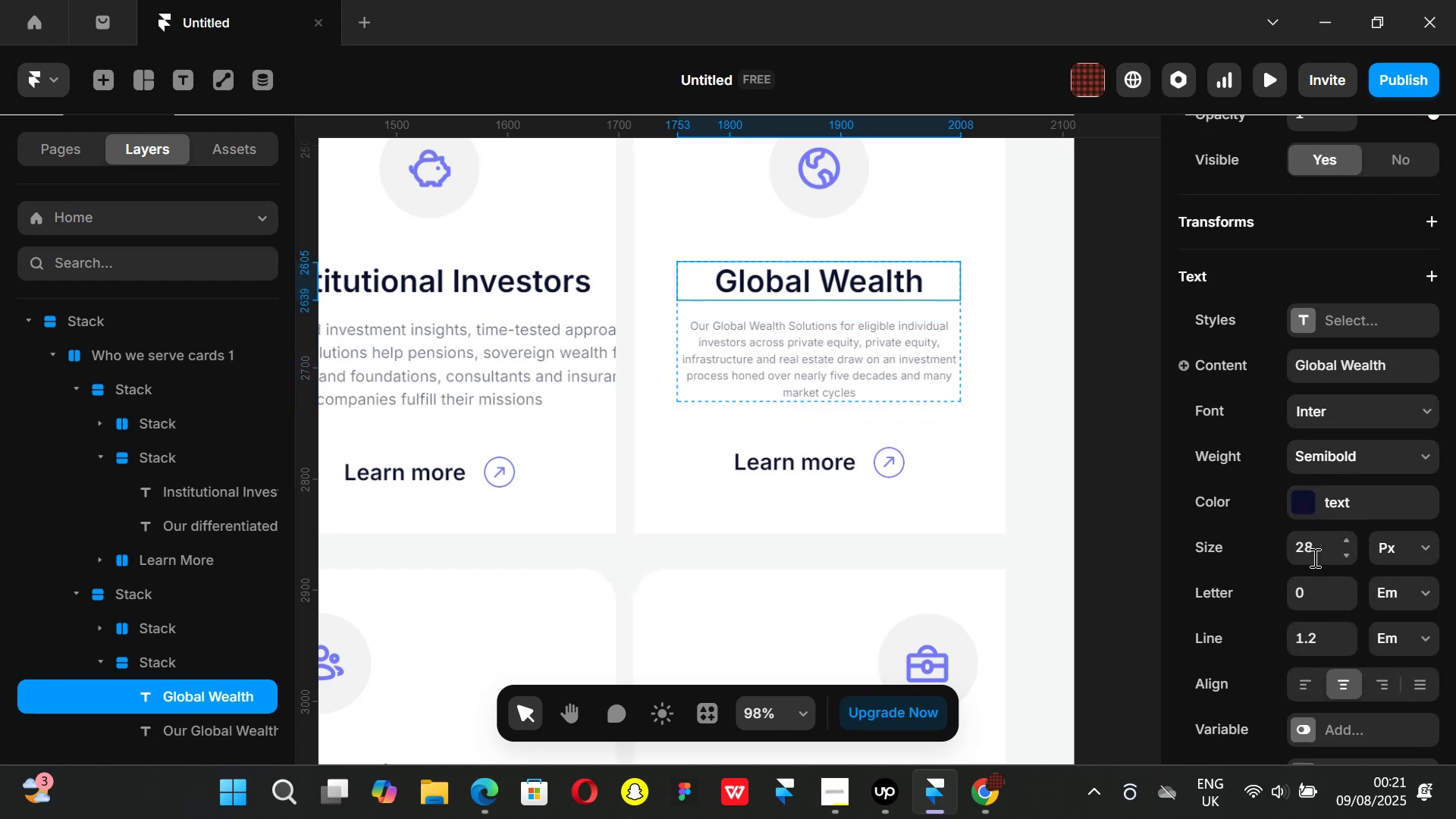 
left_click([1313, 544])
 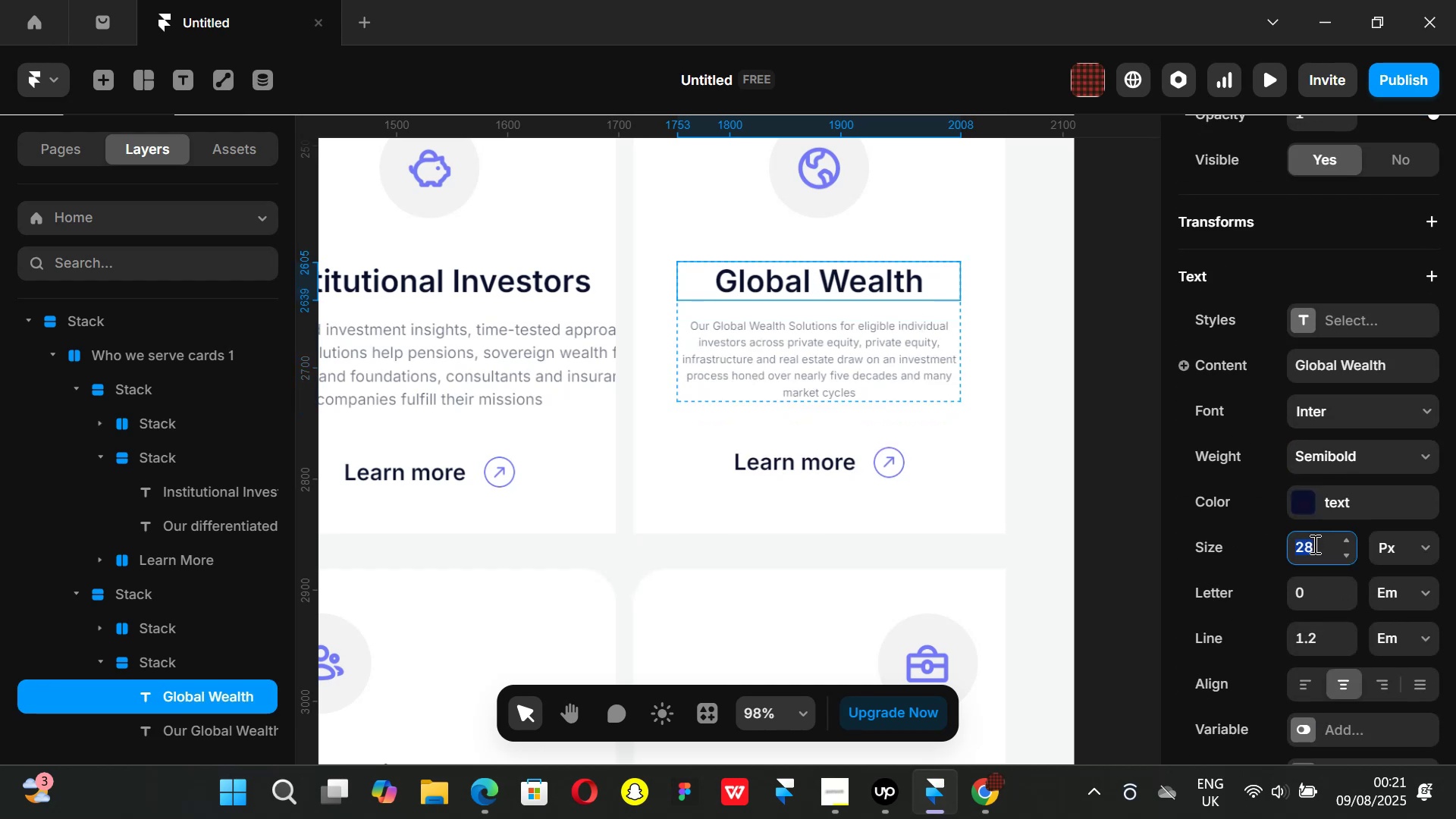 
type(20)
 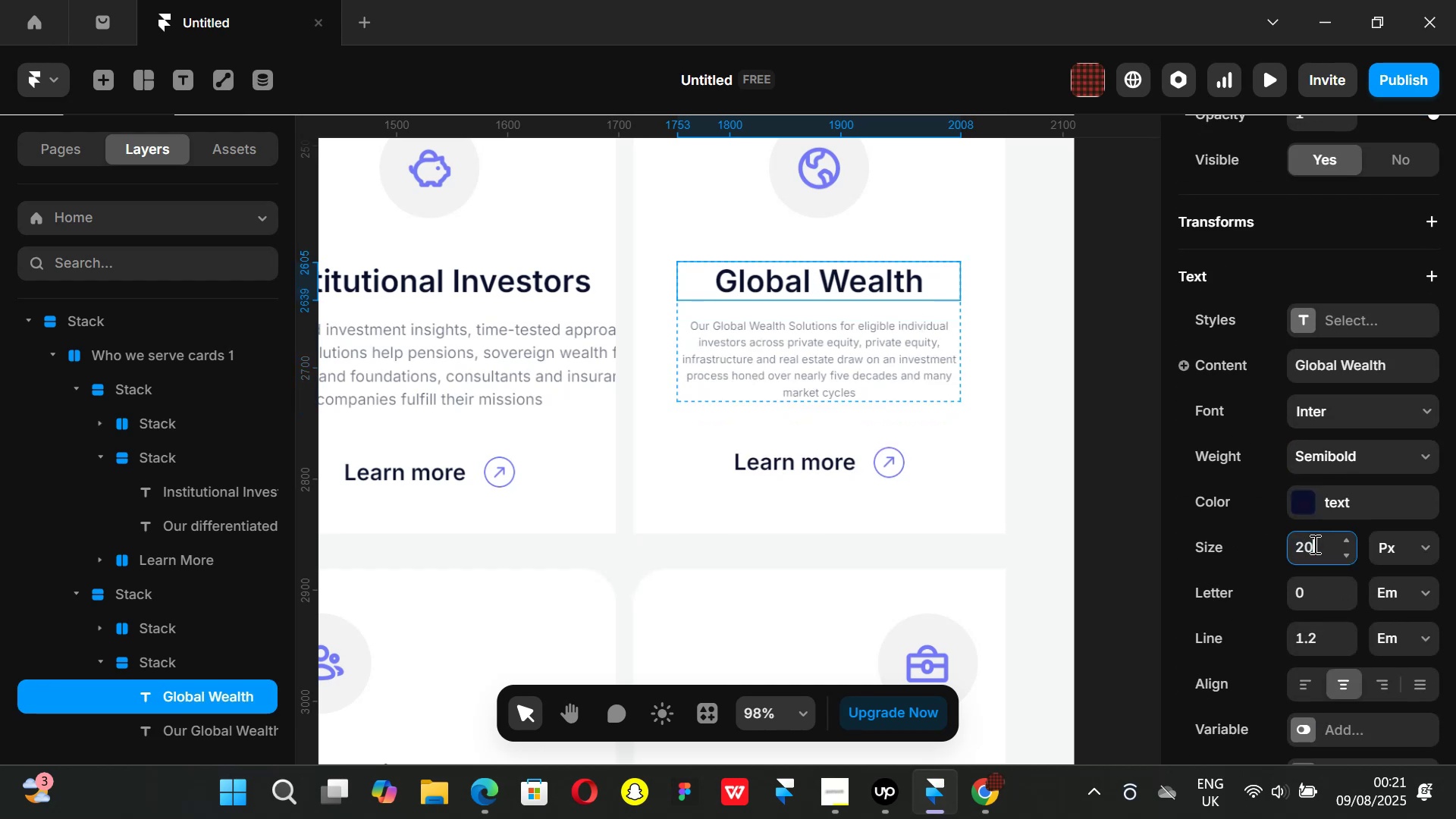 
key(Enter)
 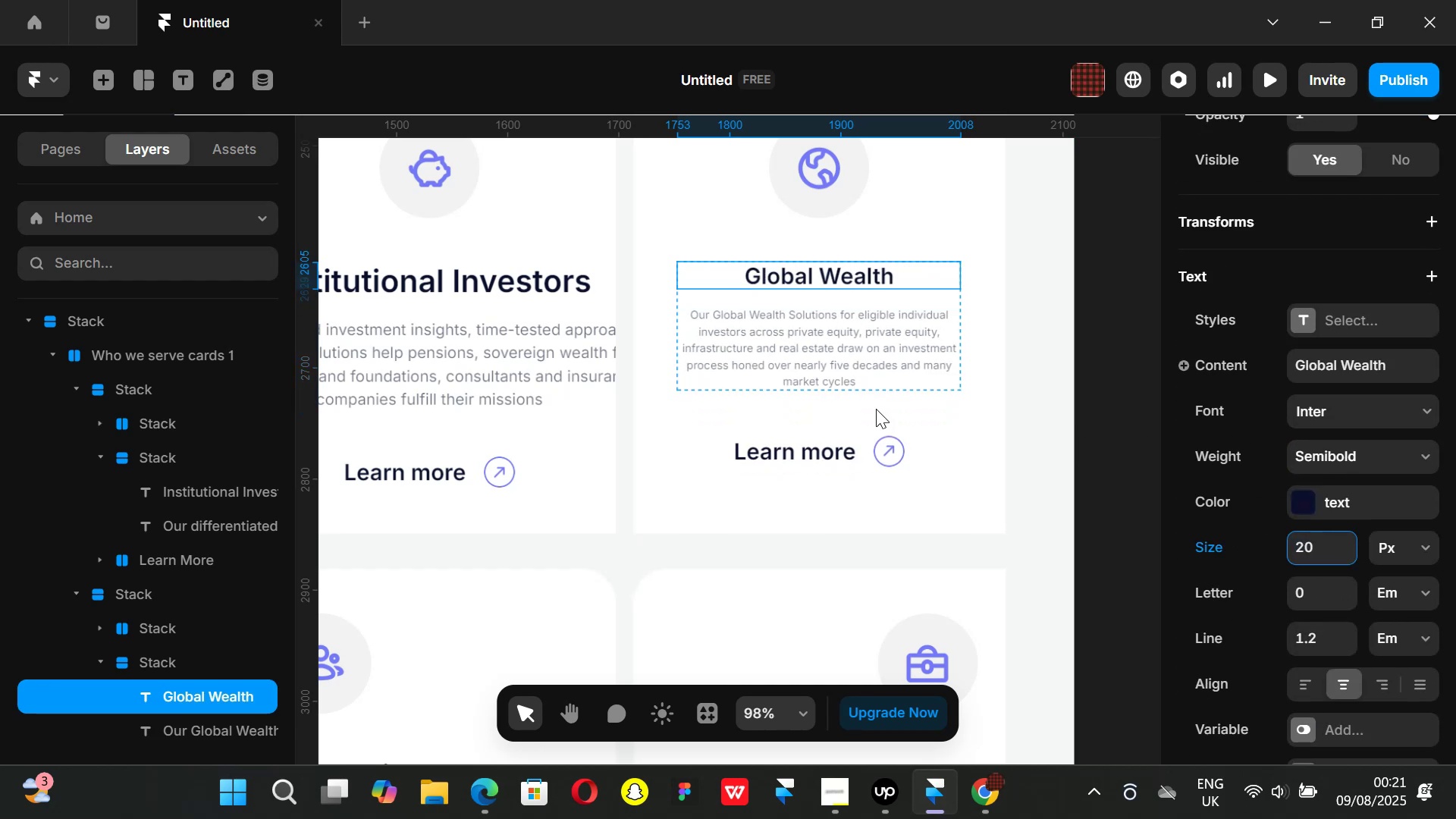 
left_click([499, 289])
 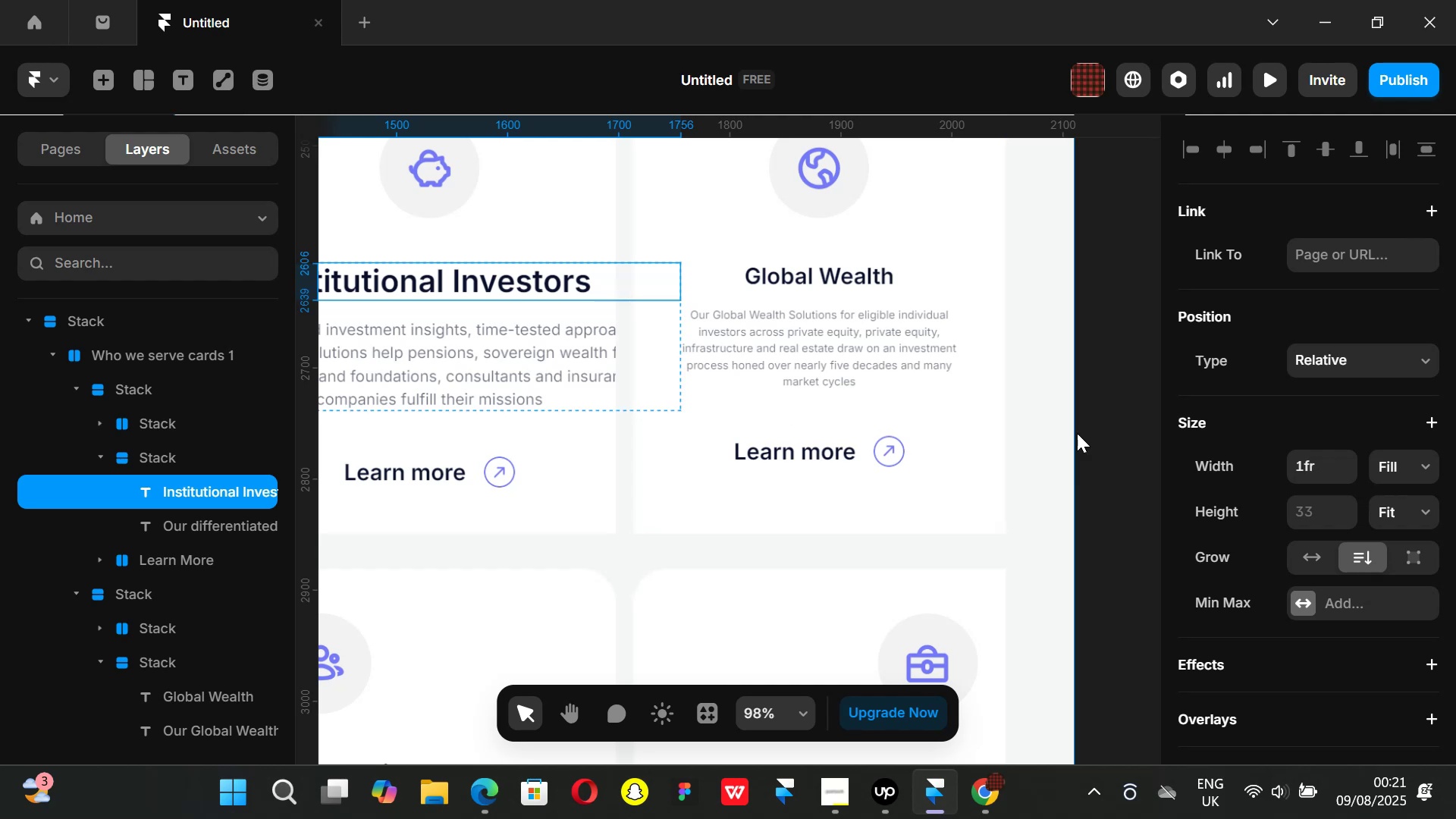 
scroll: coordinate [1081, 443], scroll_direction: down, amount: 1.0
 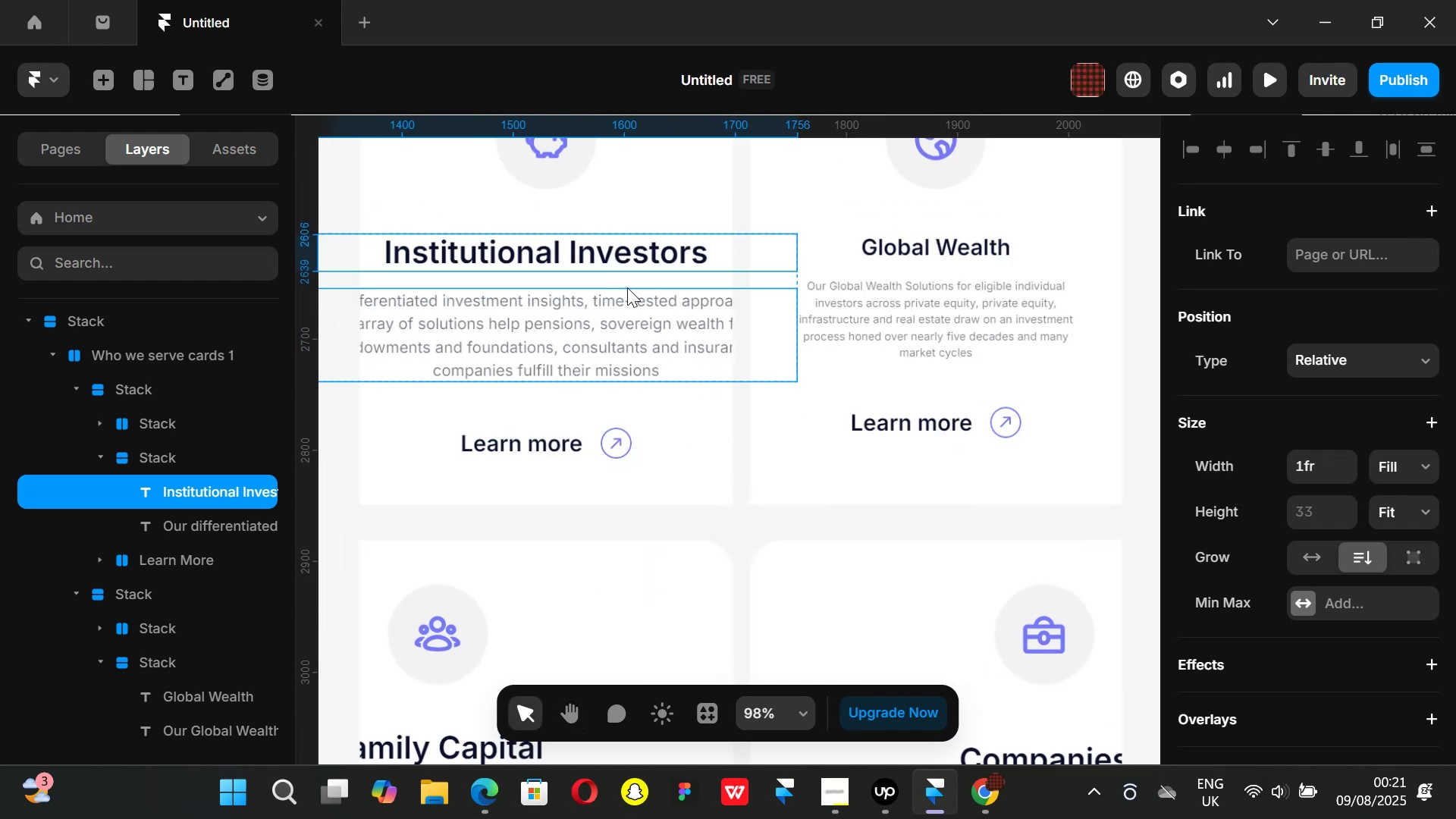 
left_click([625, 281])
 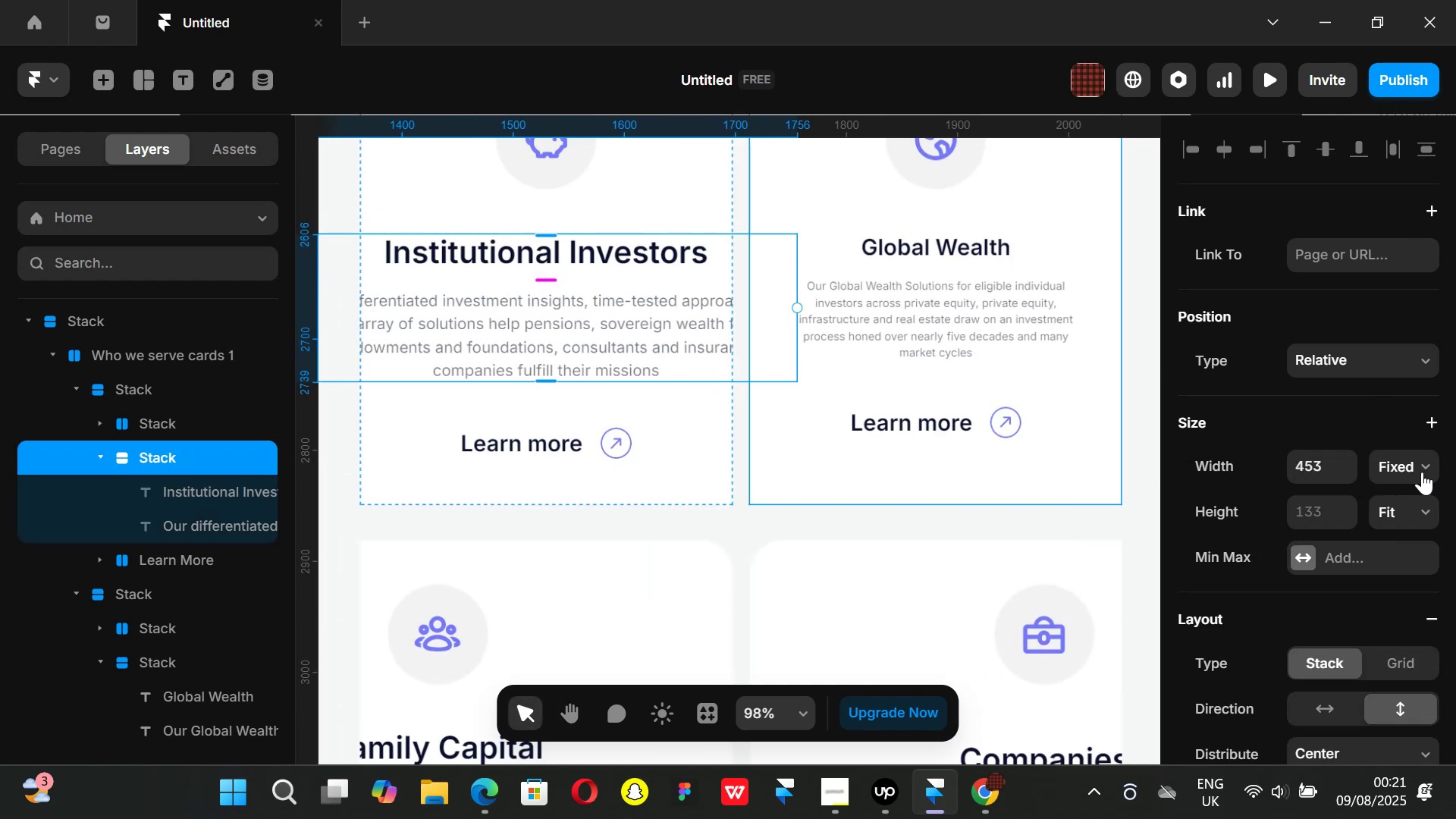 
left_click([1422, 466])
 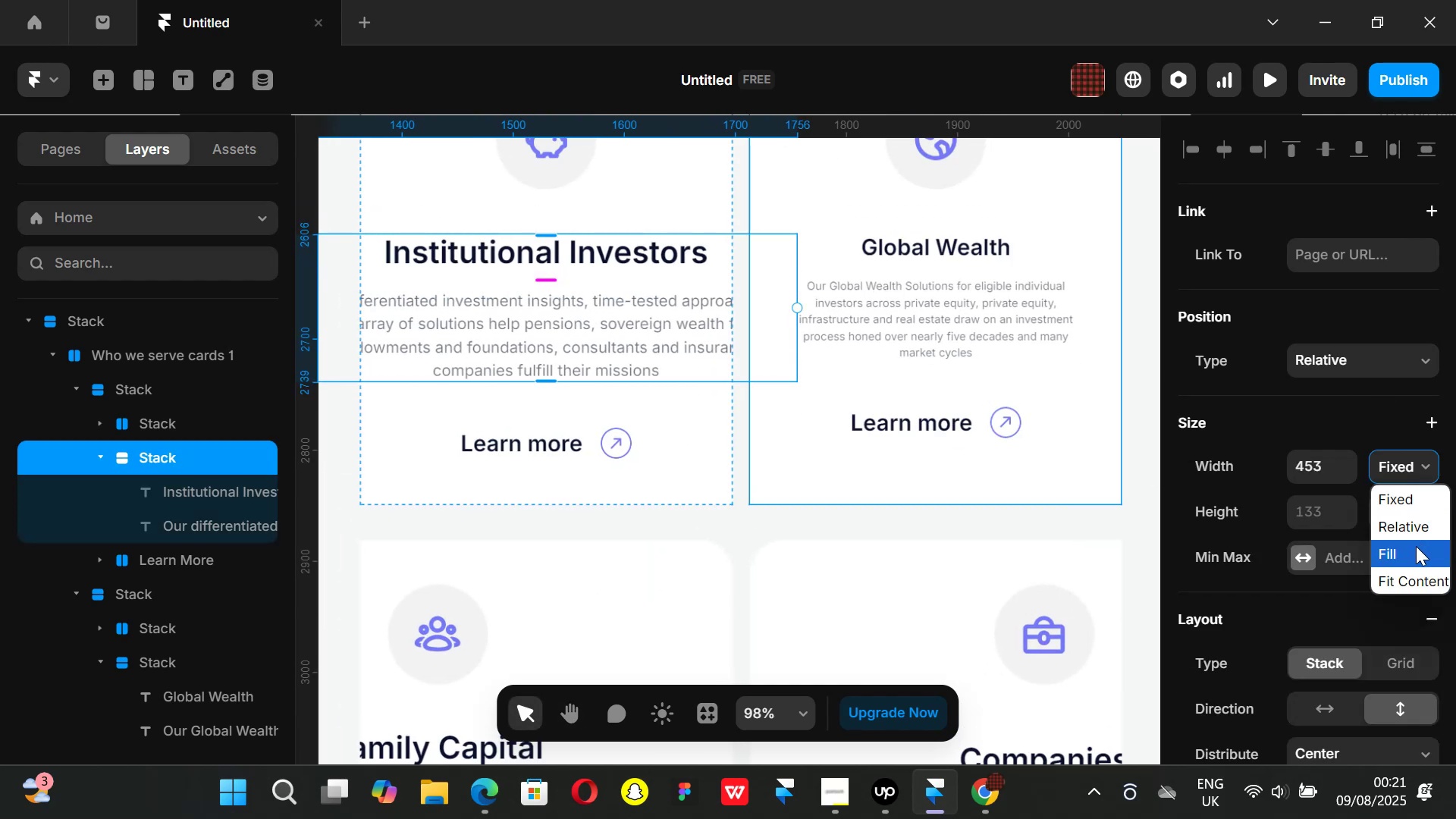 
left_click([1416, 546])
 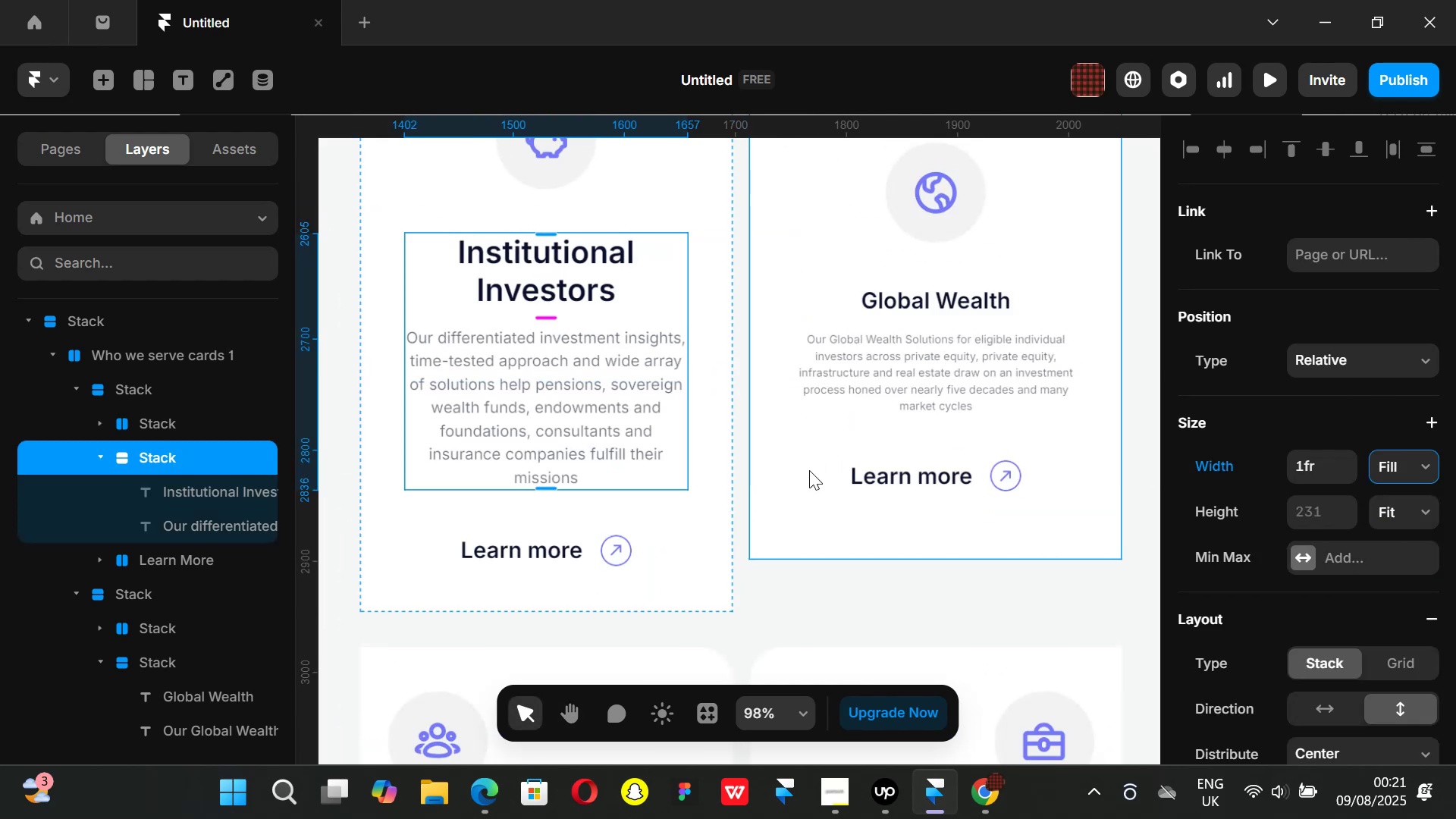 
key(Control+ControlLeft)
 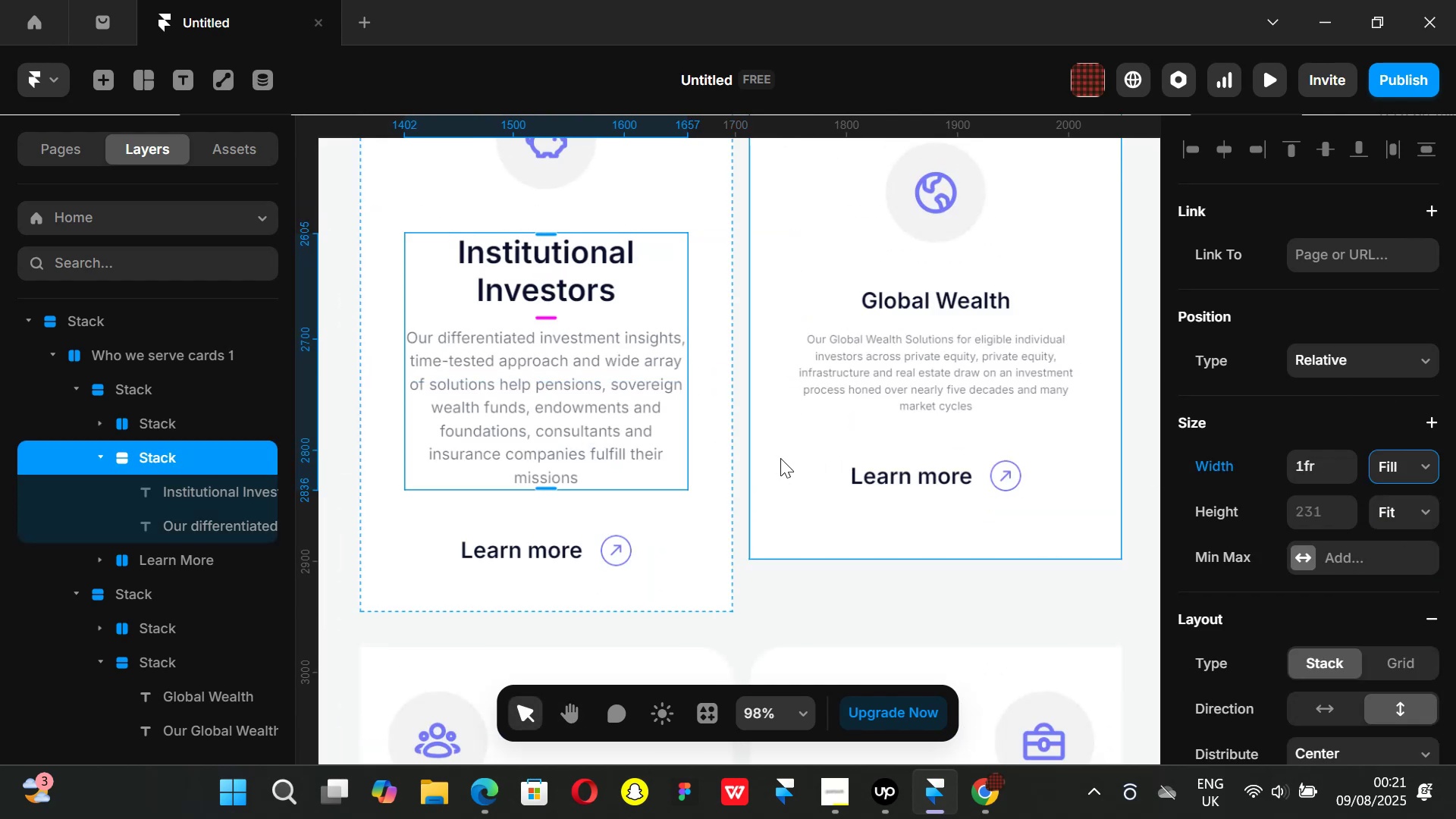 
key(Control+Z)
 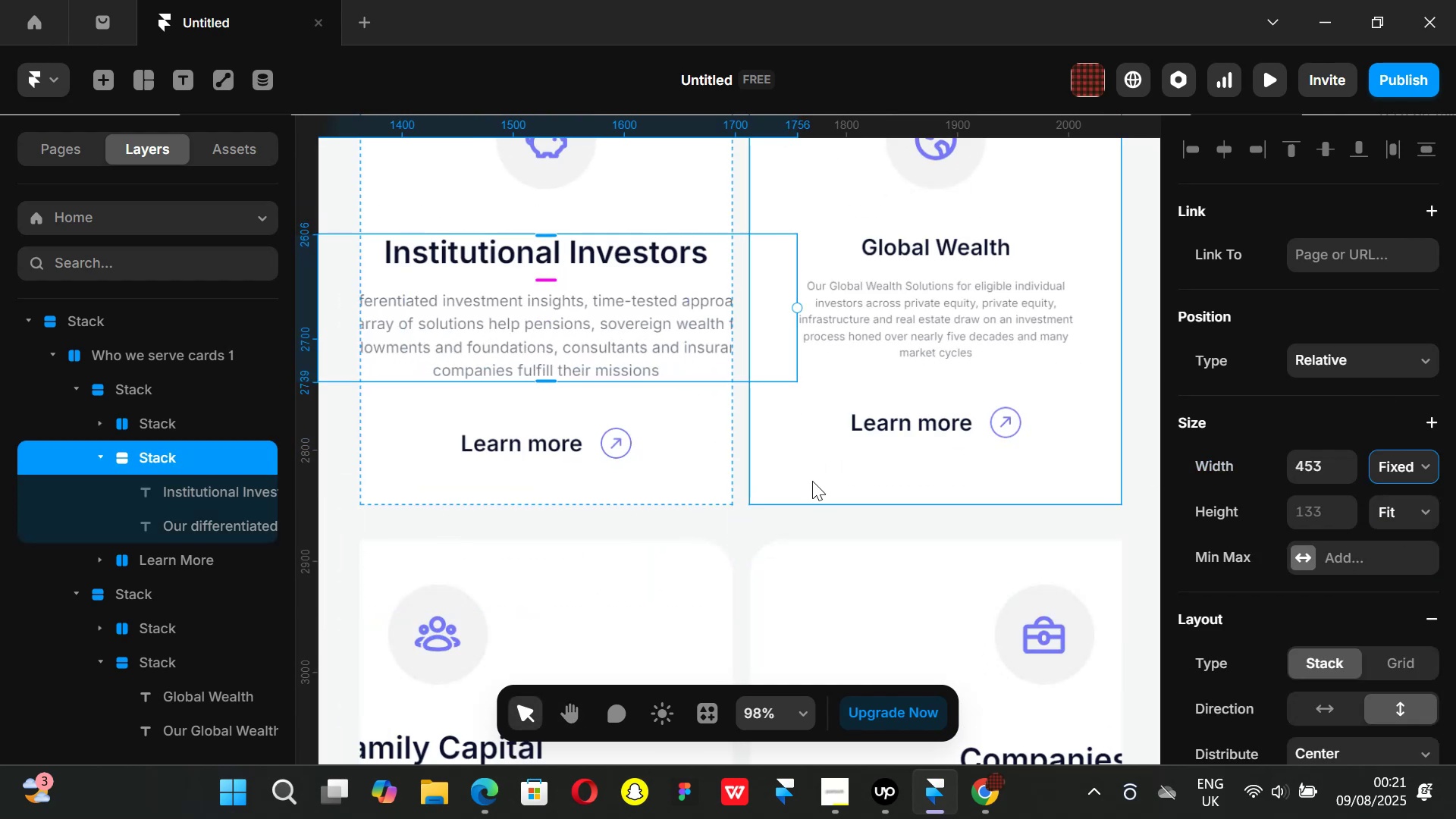 
hold_key(key=ControlLeft, duration=0.92)
scroll: coordinate [750, 504], scroll_direction: down, amount: 1.0
 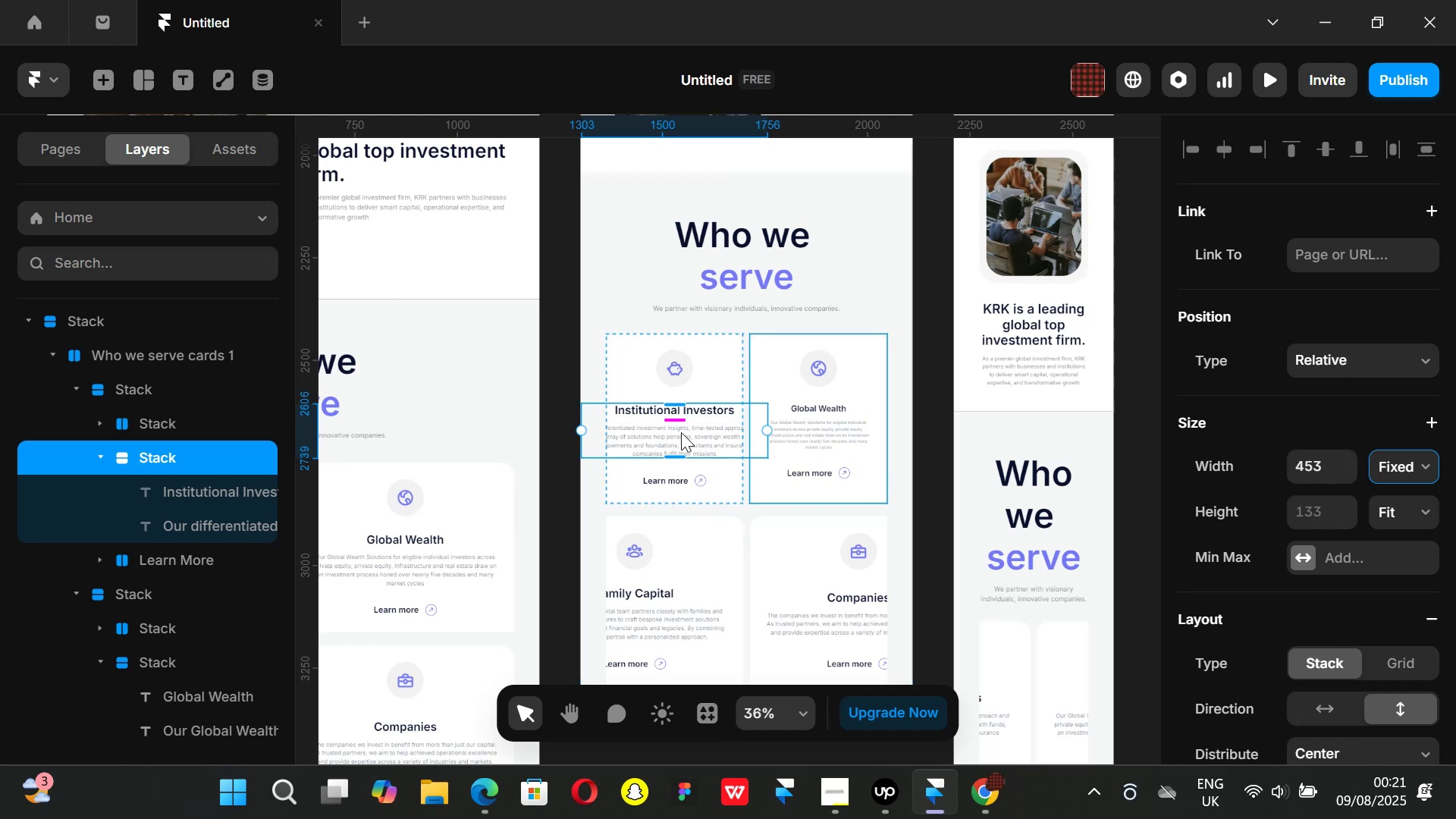 
left_click([938, 455])
 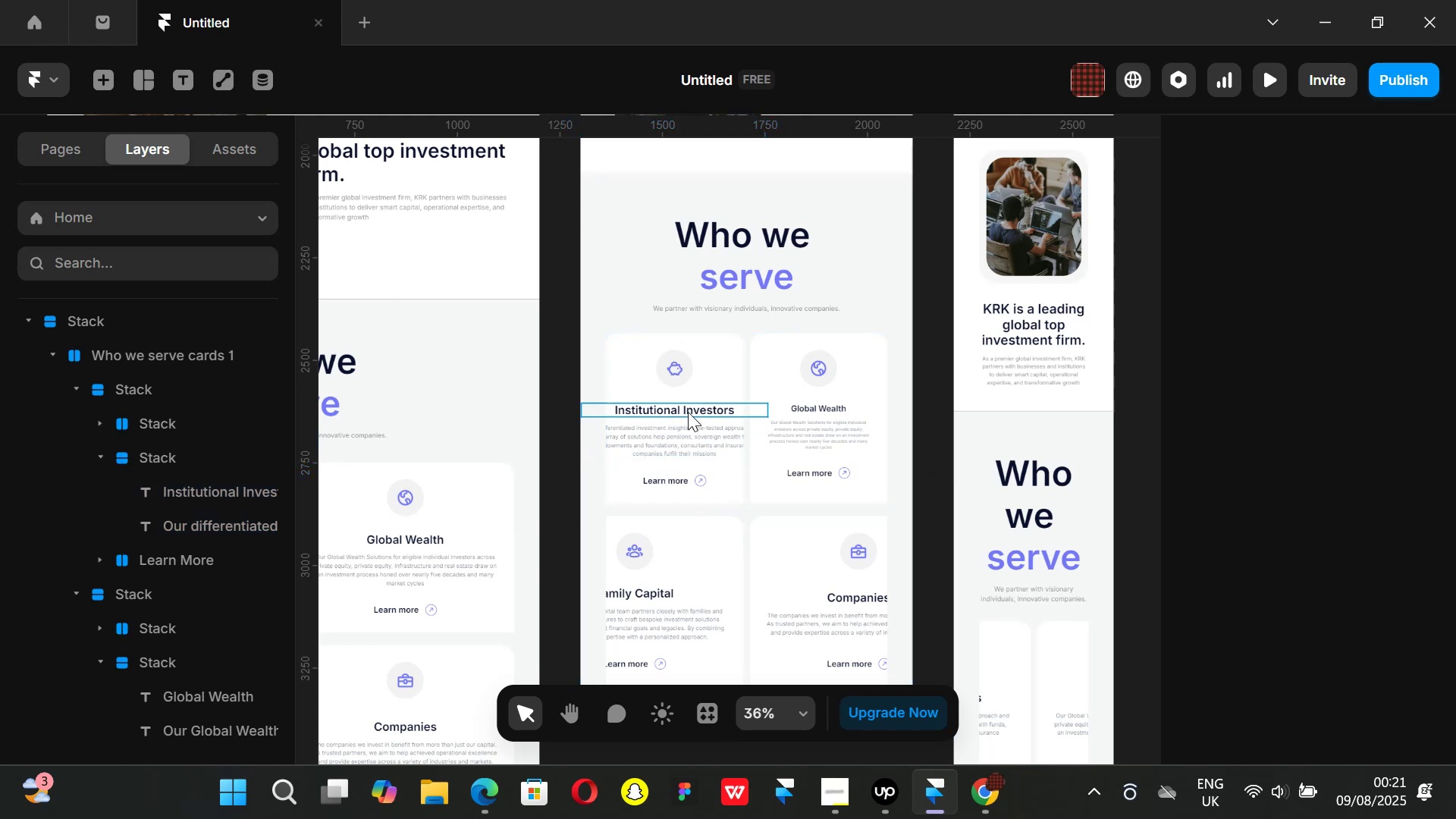 
left_click([688, 412])
 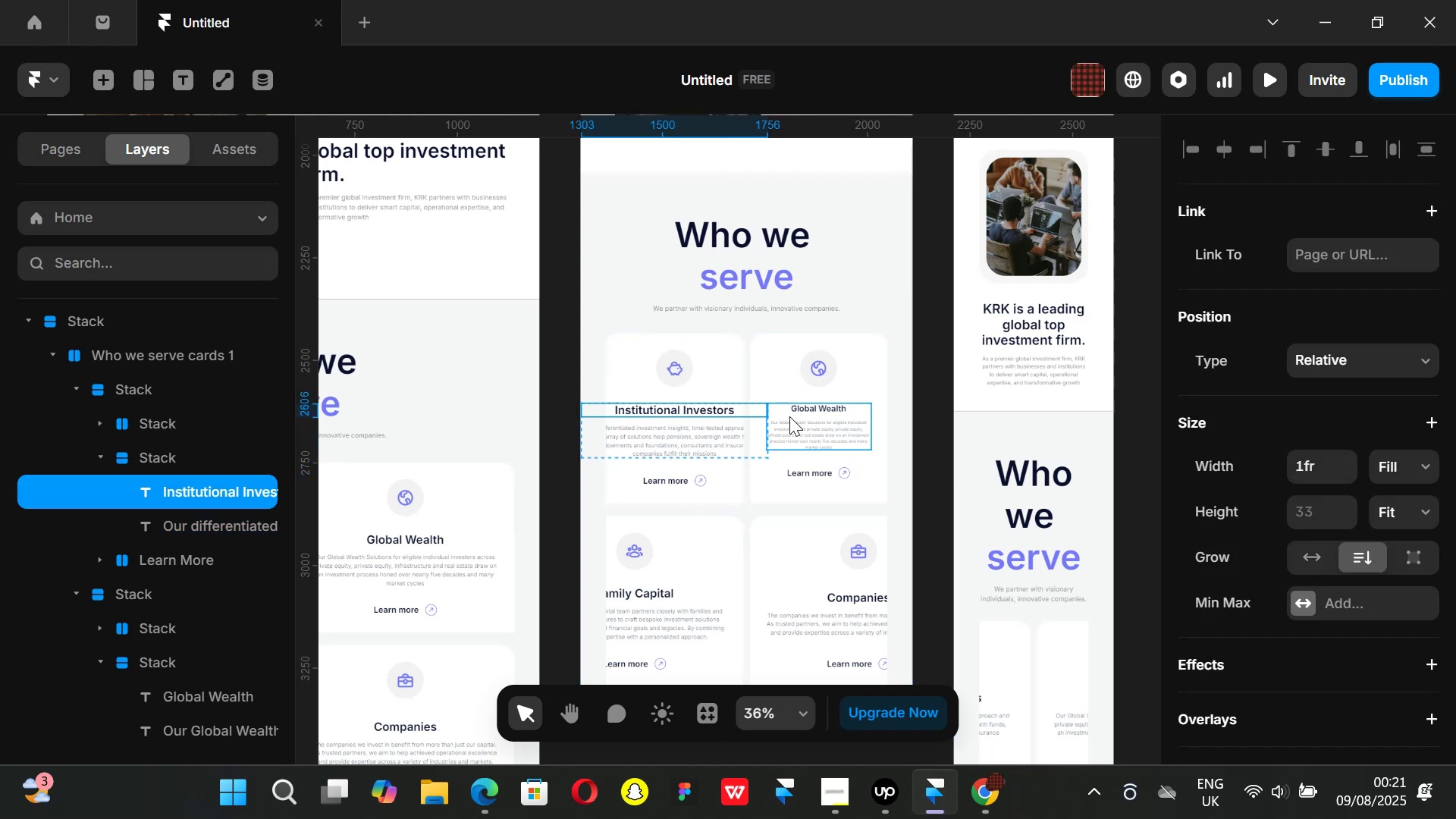 
left_click([807, 407])
 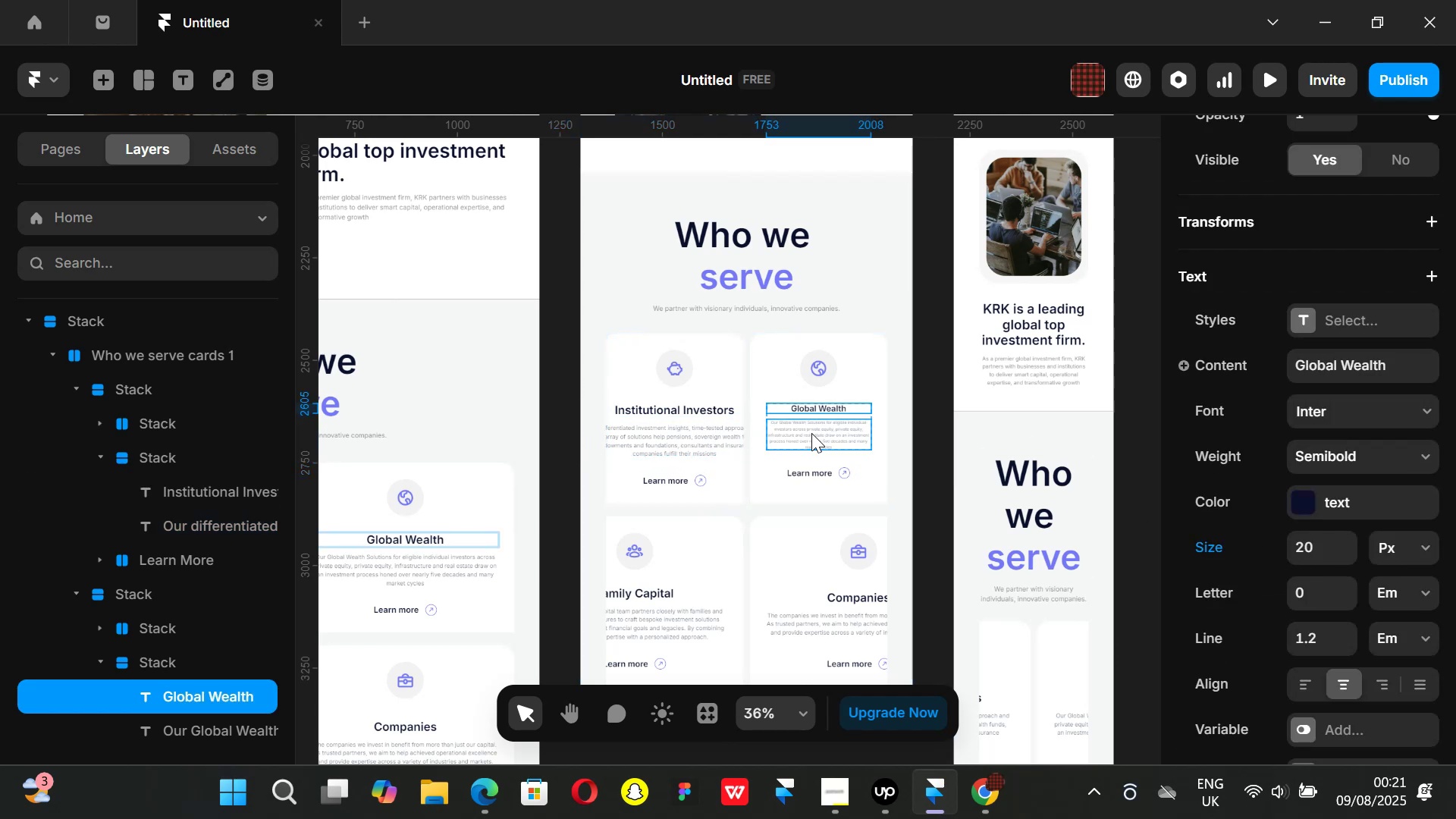 
left_click([811, 434])
 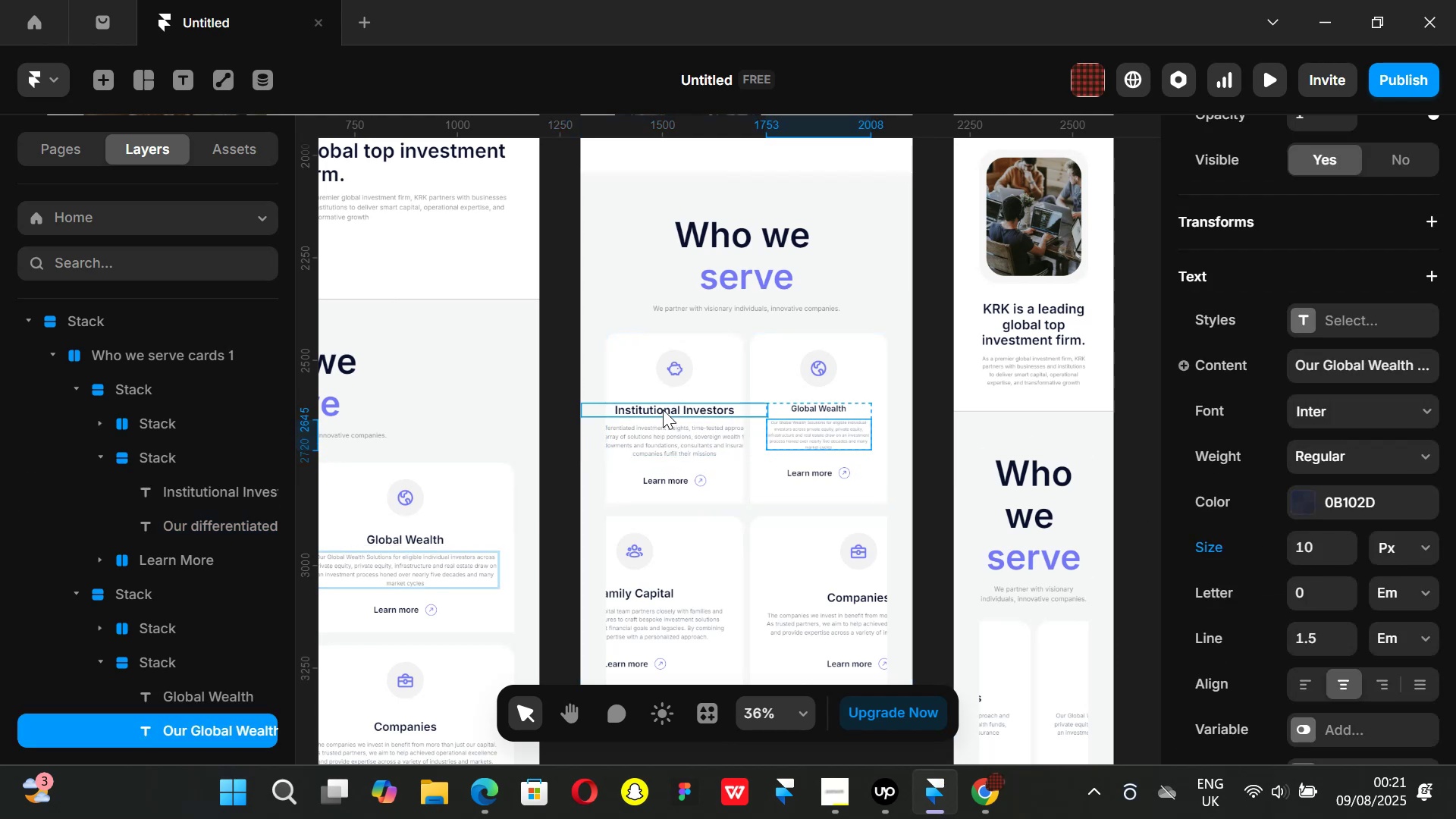 
left_click([663, 410])
 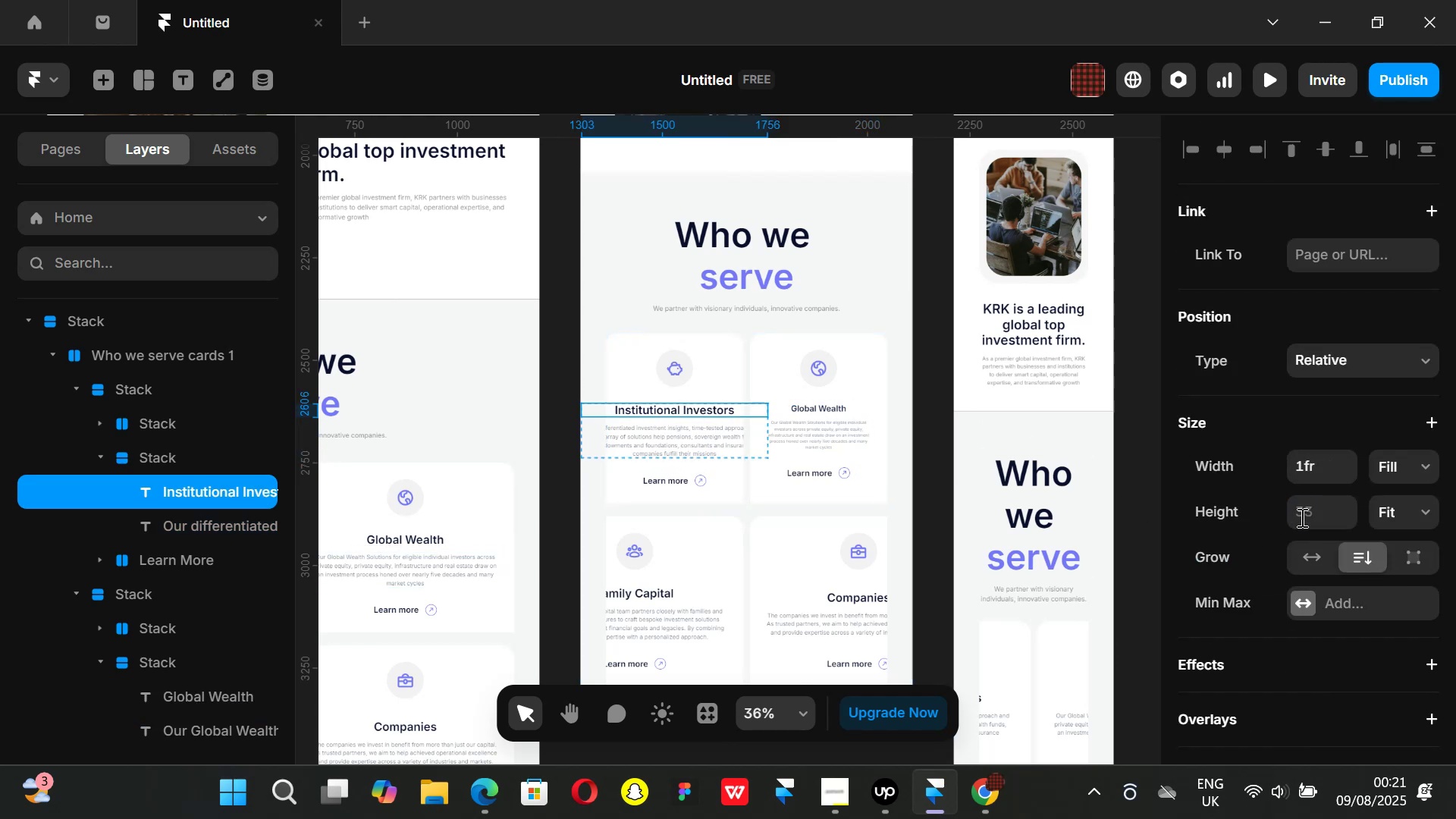 
scroll: coordinate [1295, 510], scroll_direction: down, amount: 4.0
 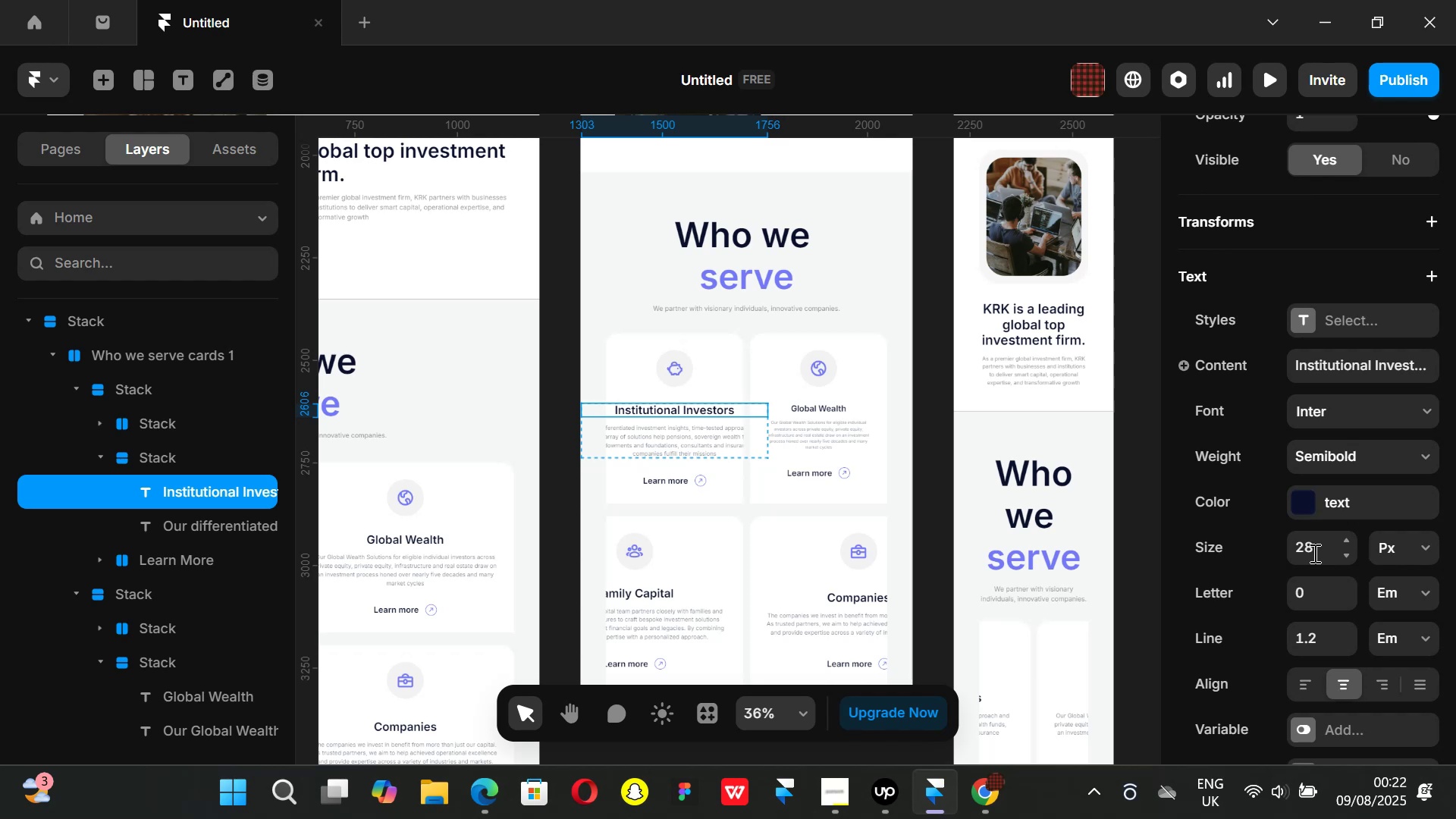 
left_click([1313, 551])
 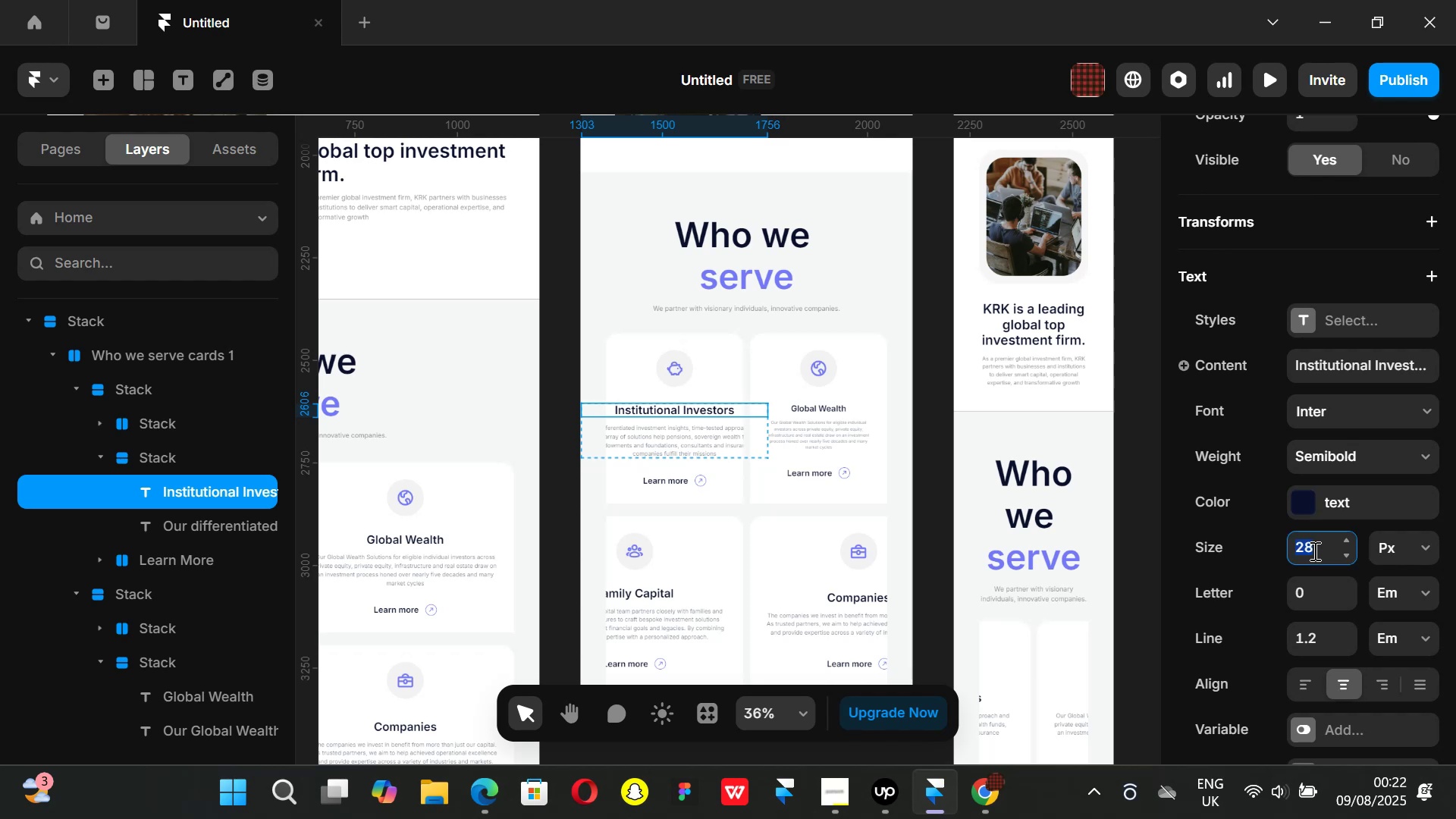 
type(20)
 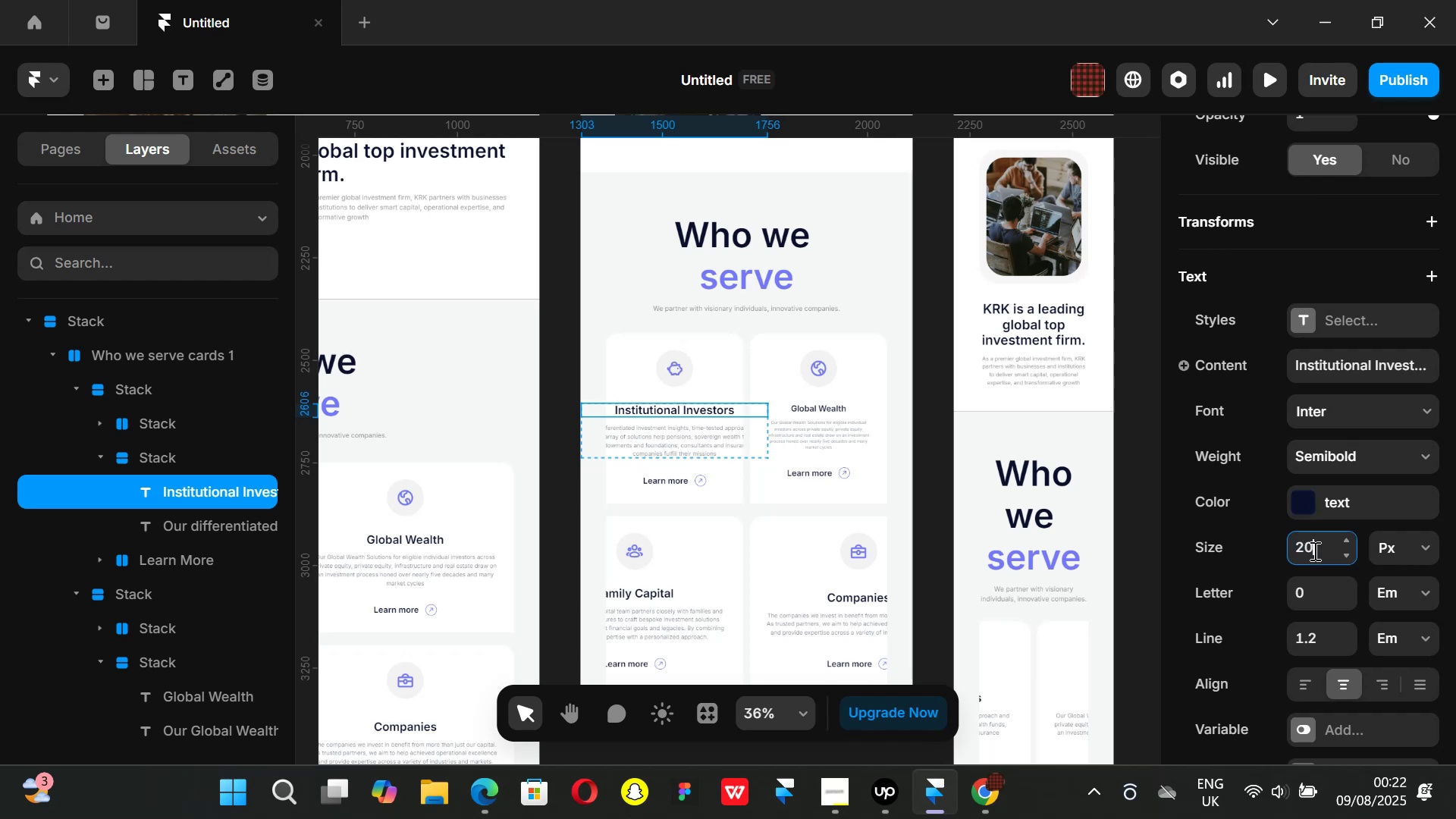 
key(Enter)
 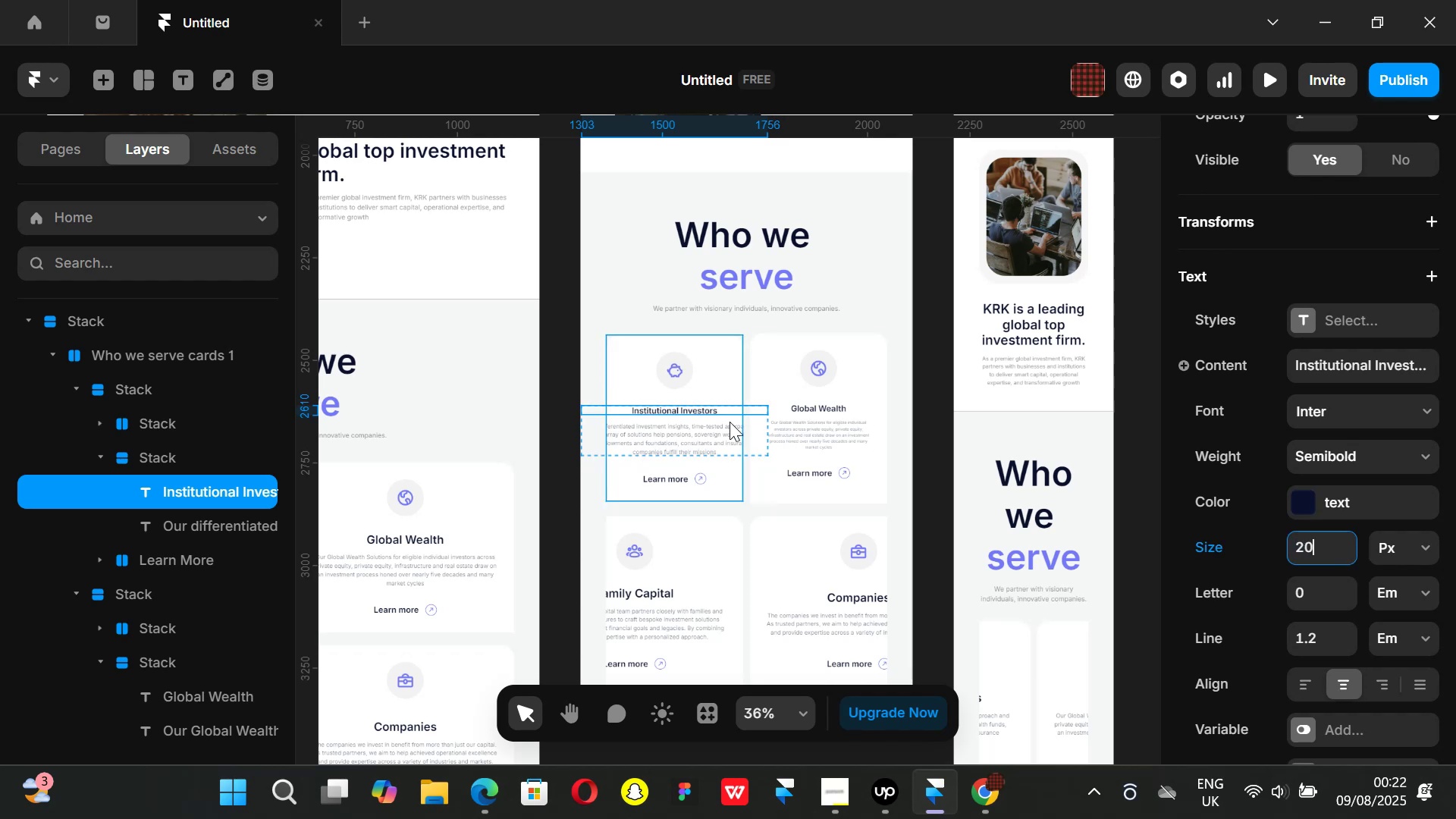 
left_click([679, 435])
 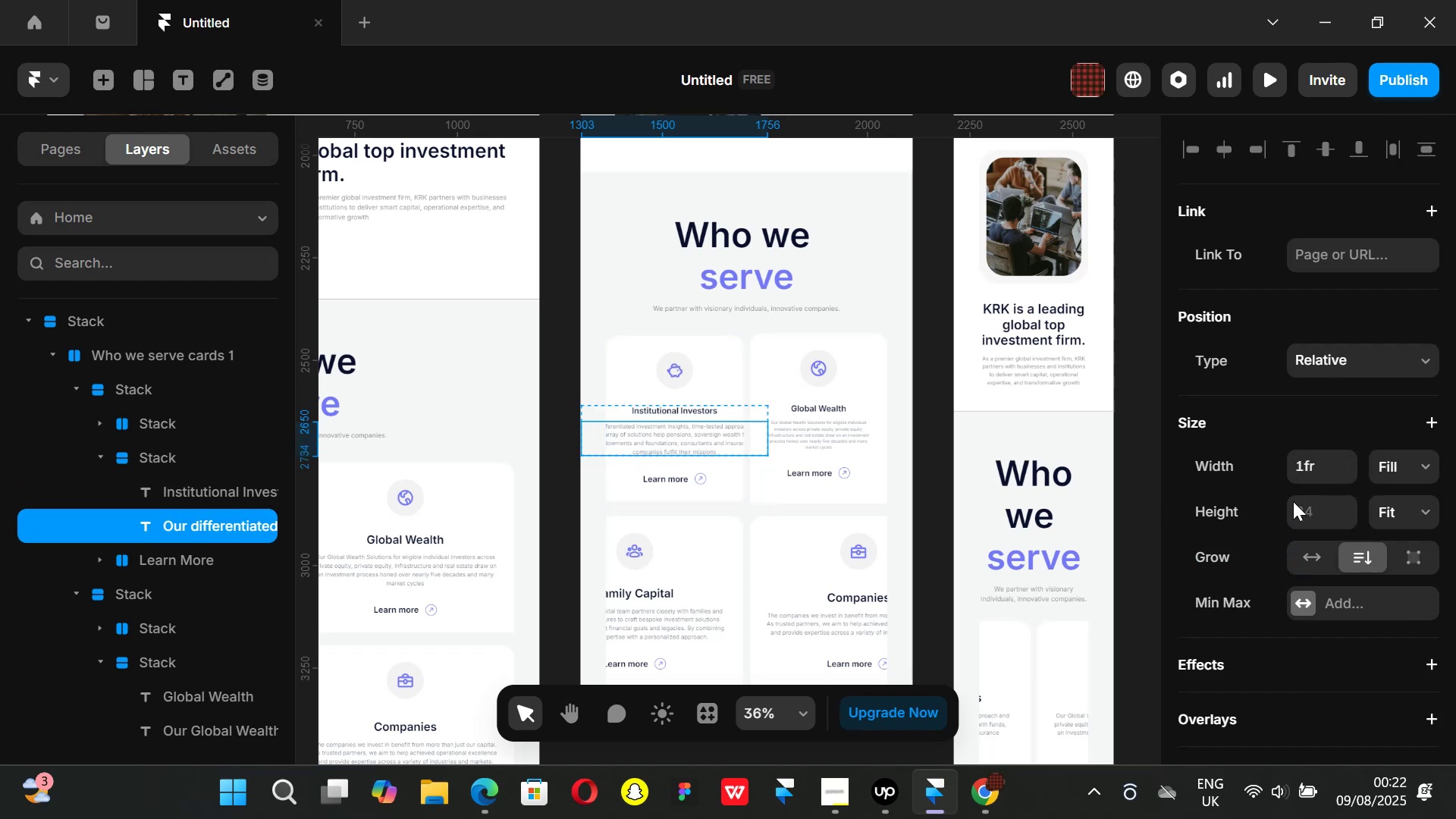 
scroll: coordinate [1302, 499], scroll_direction: down, amount: 3.0
 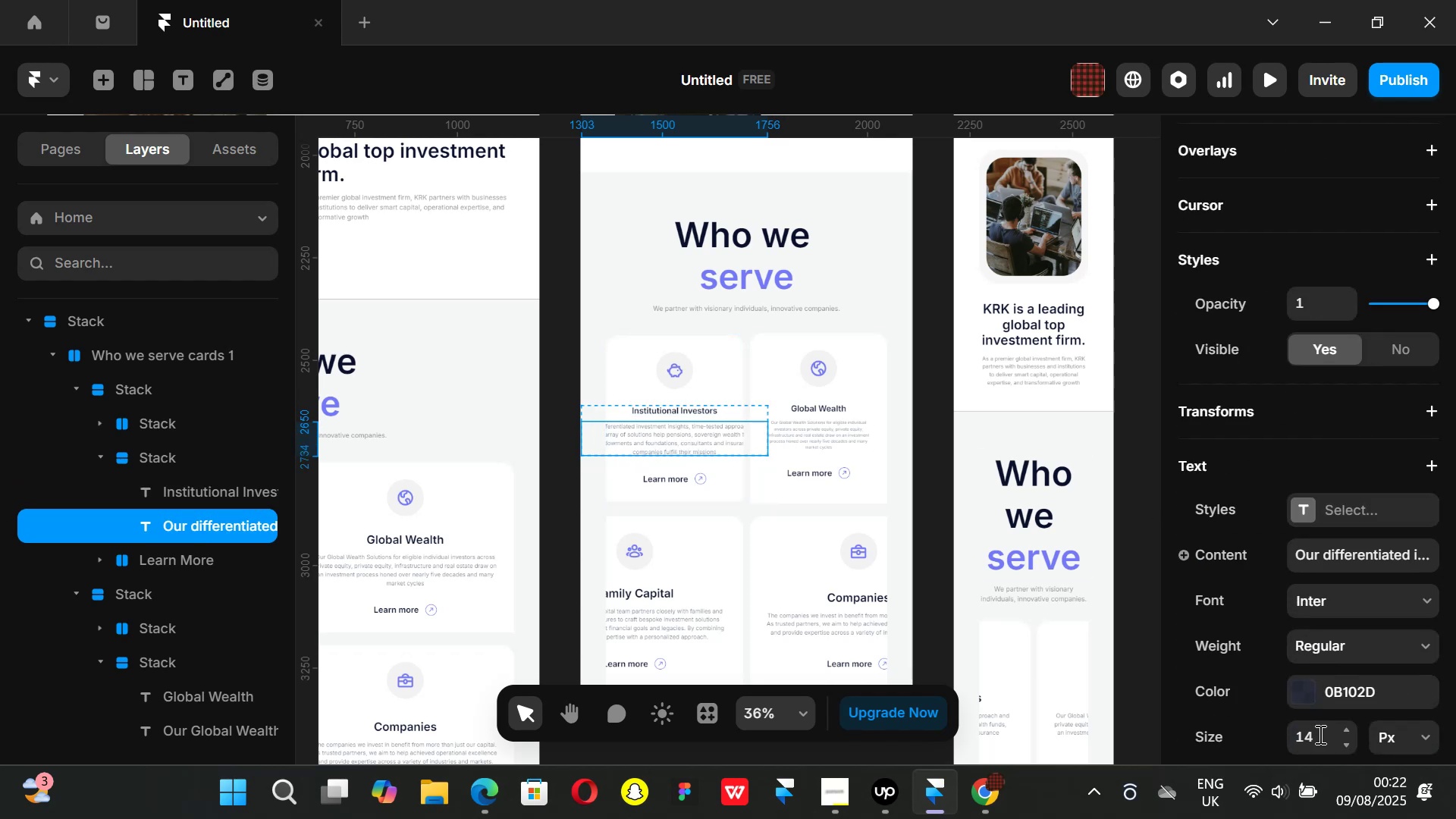 
left_click([1319, 734])
 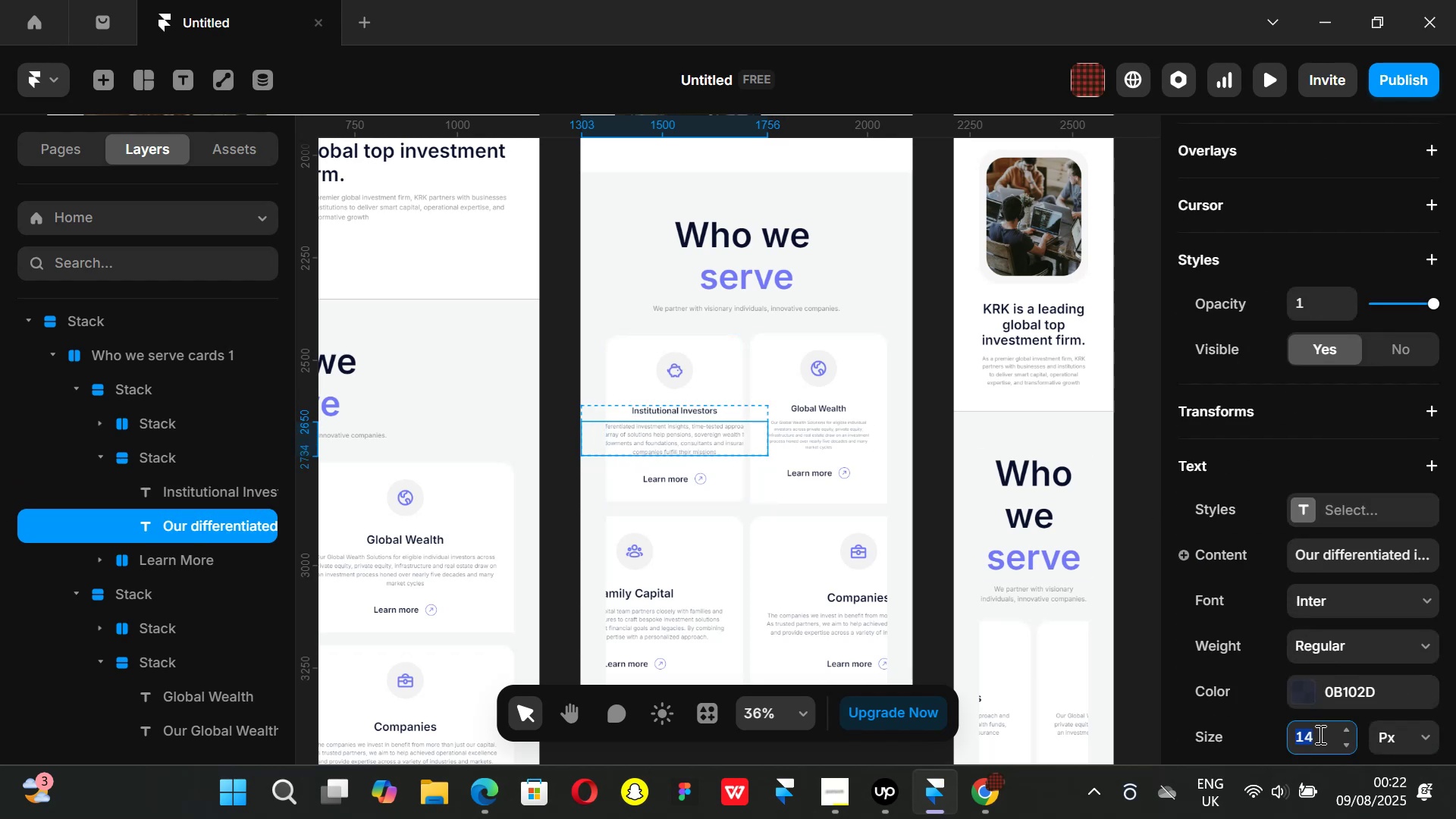 
type(10)
 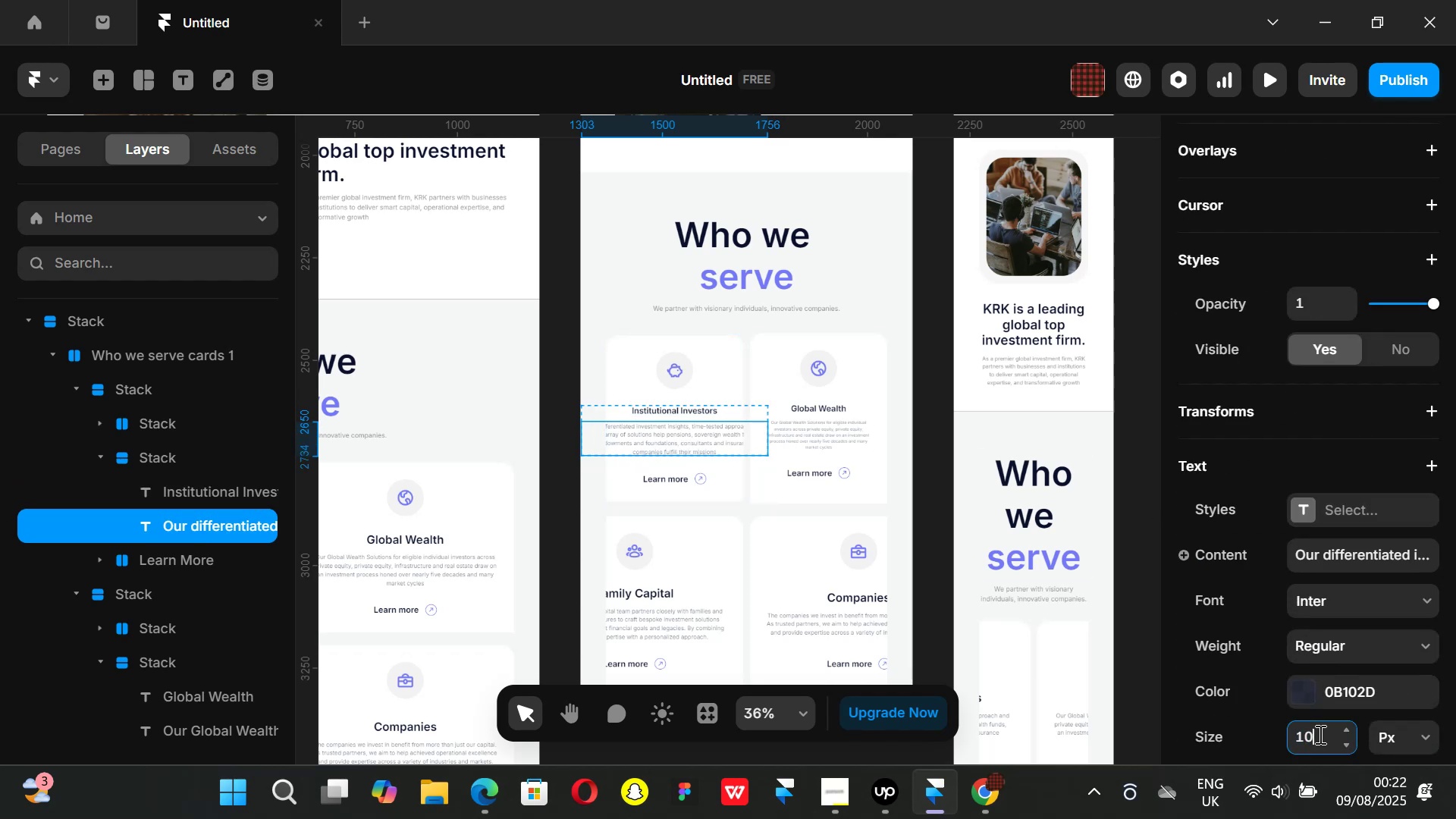 
key(Enter)
 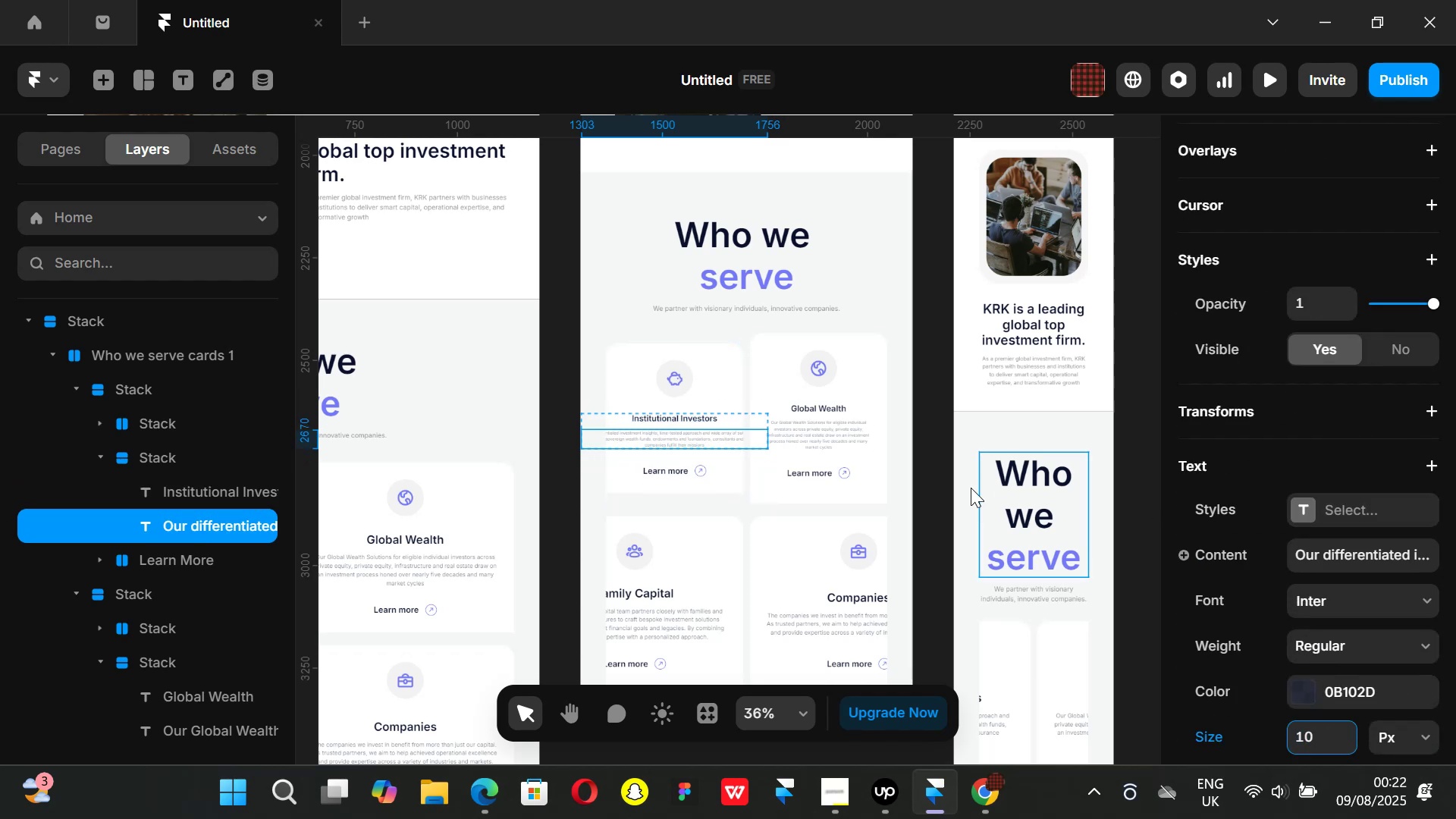 
left_click([934, 473])
 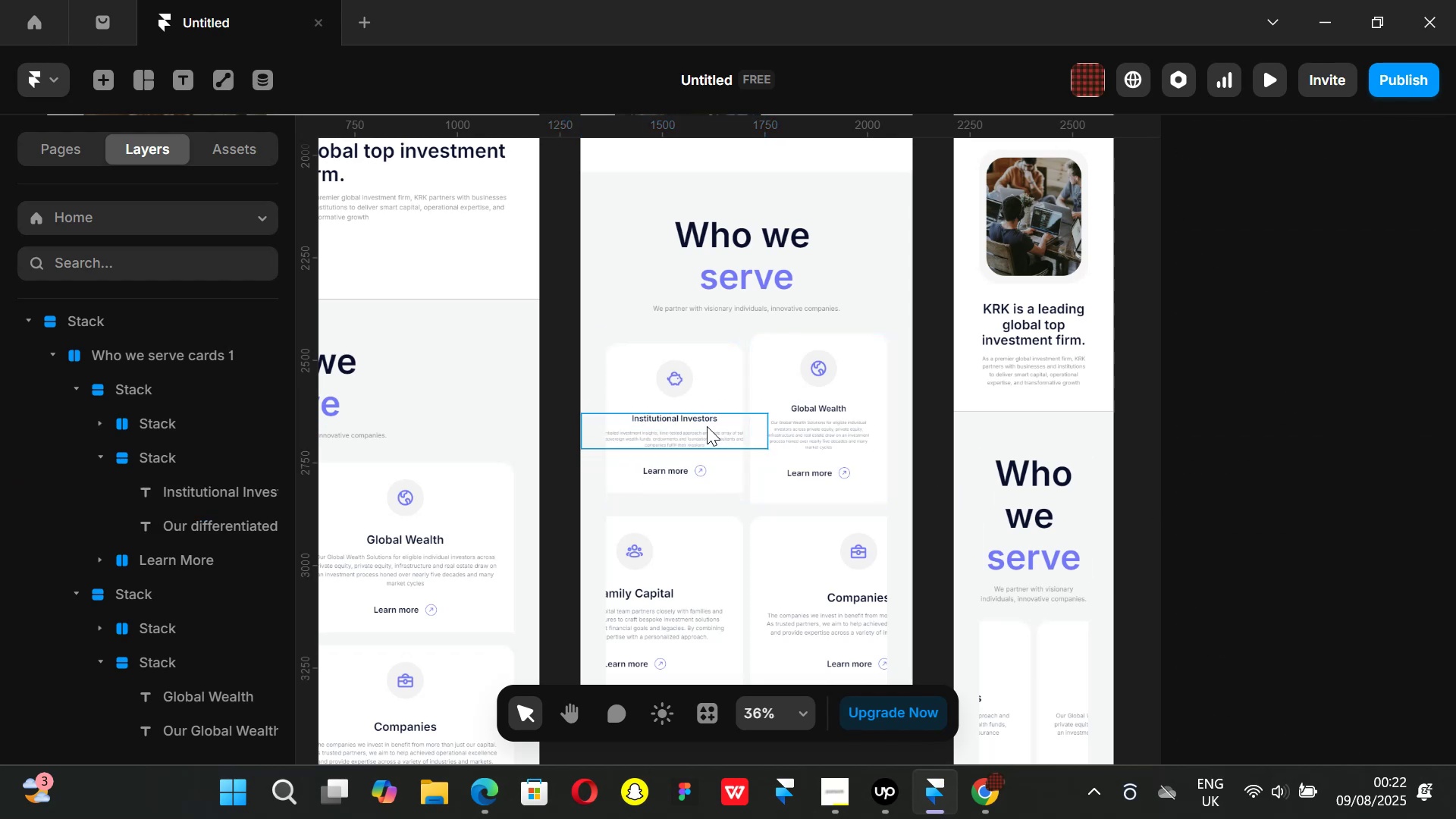 
left_click([707, 426])
 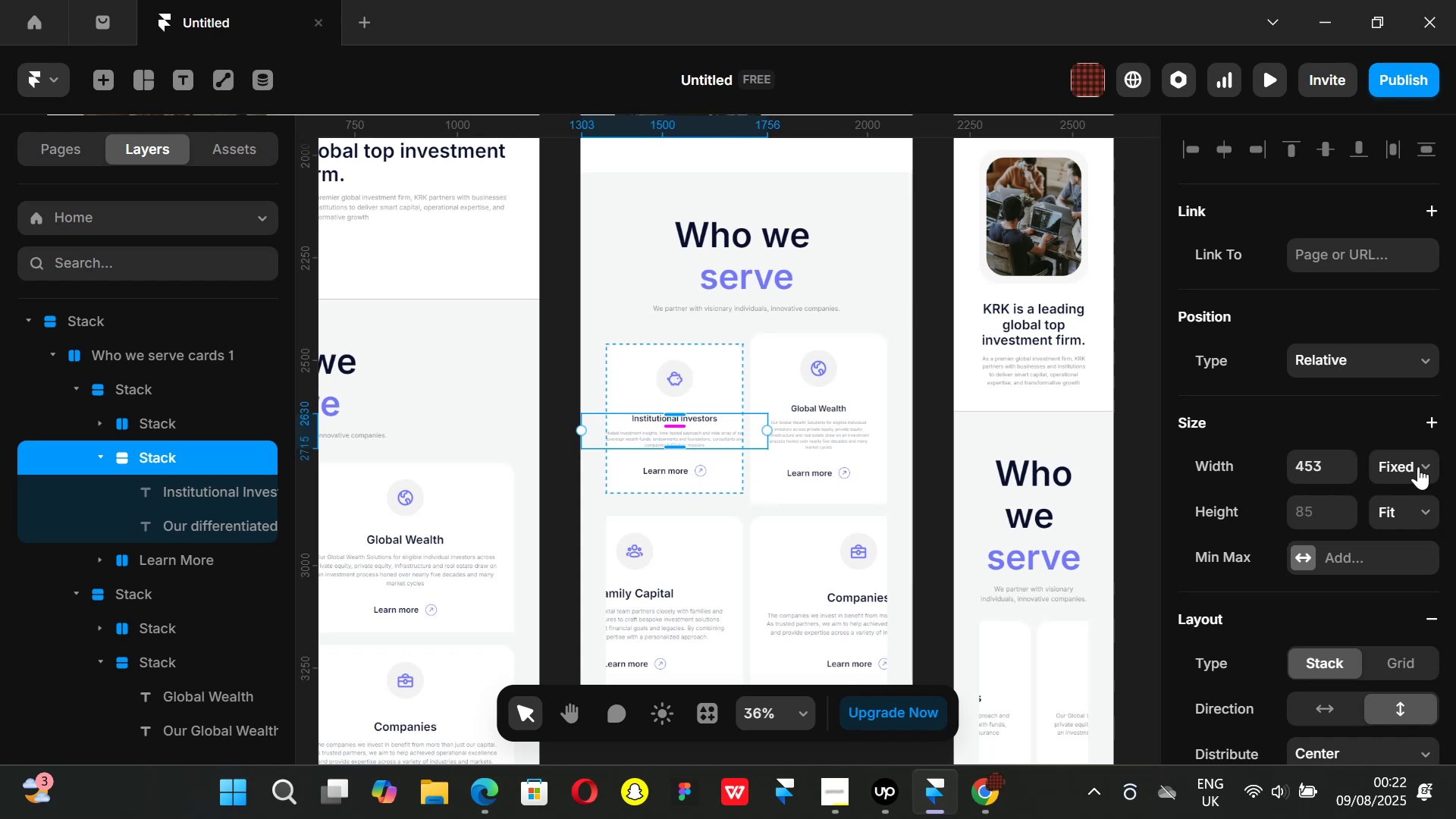 
left_click([1422, 463])
 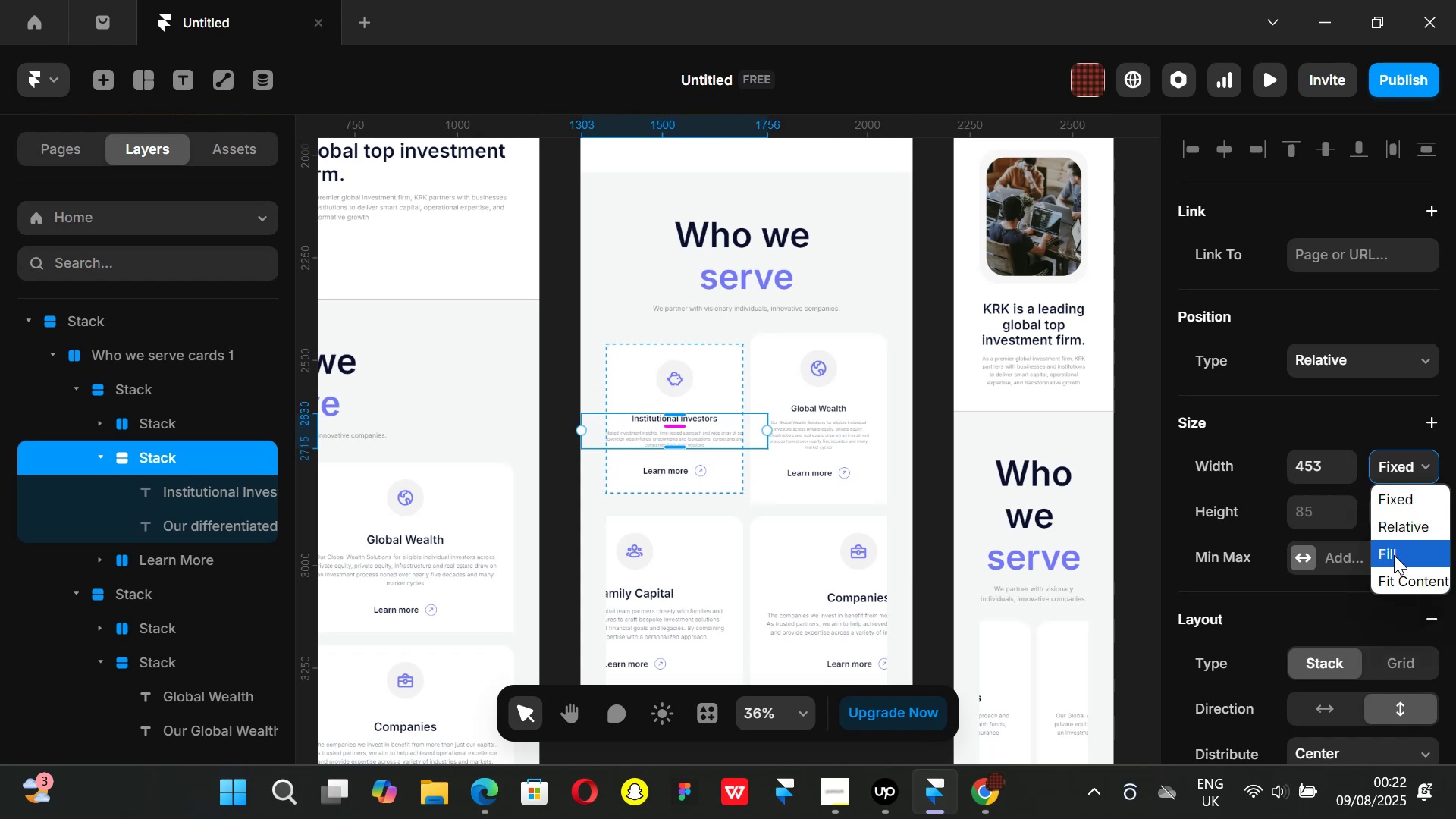 
left_click([1394, 555])
 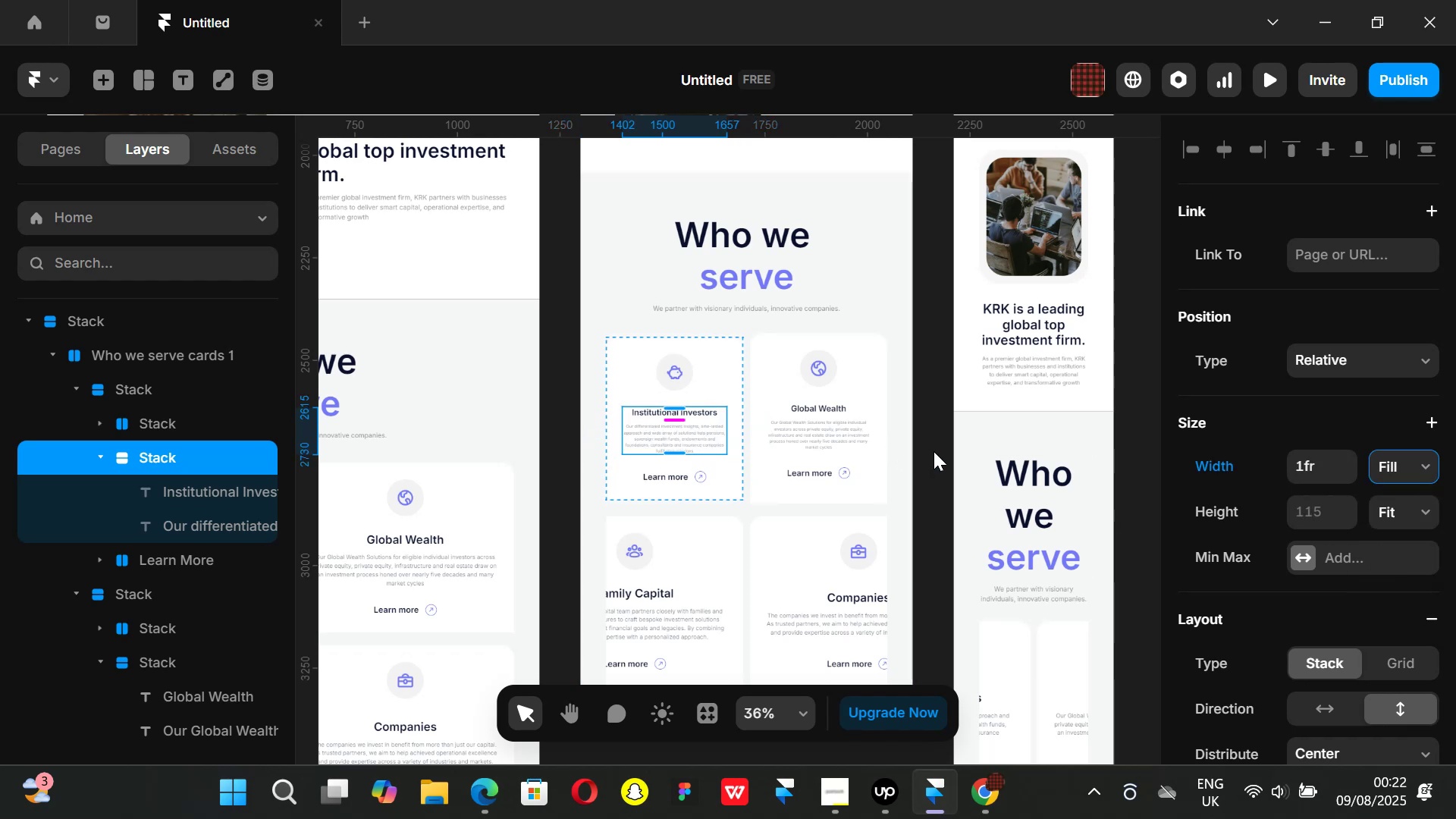 
hold_key(key=ControlLeft, duration=1.51)
scroll: coordinate [640, 463], scroll_direction: up, amount: 1.0
 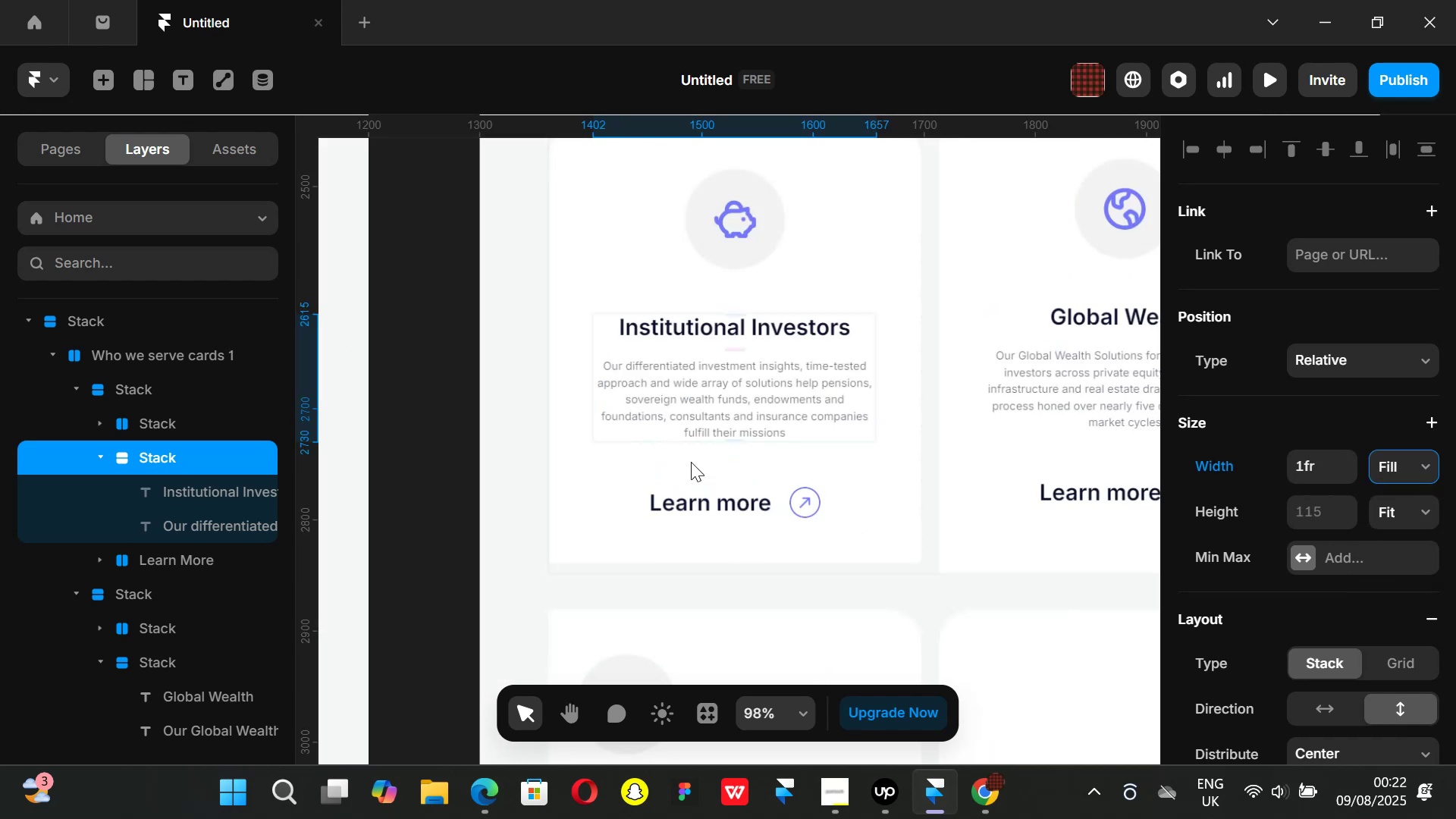 
hold_key(key=ControlLeft, duration=1.51)
scroll: coordinate [752, 454], scroll_direction: down, amount: 1.0
 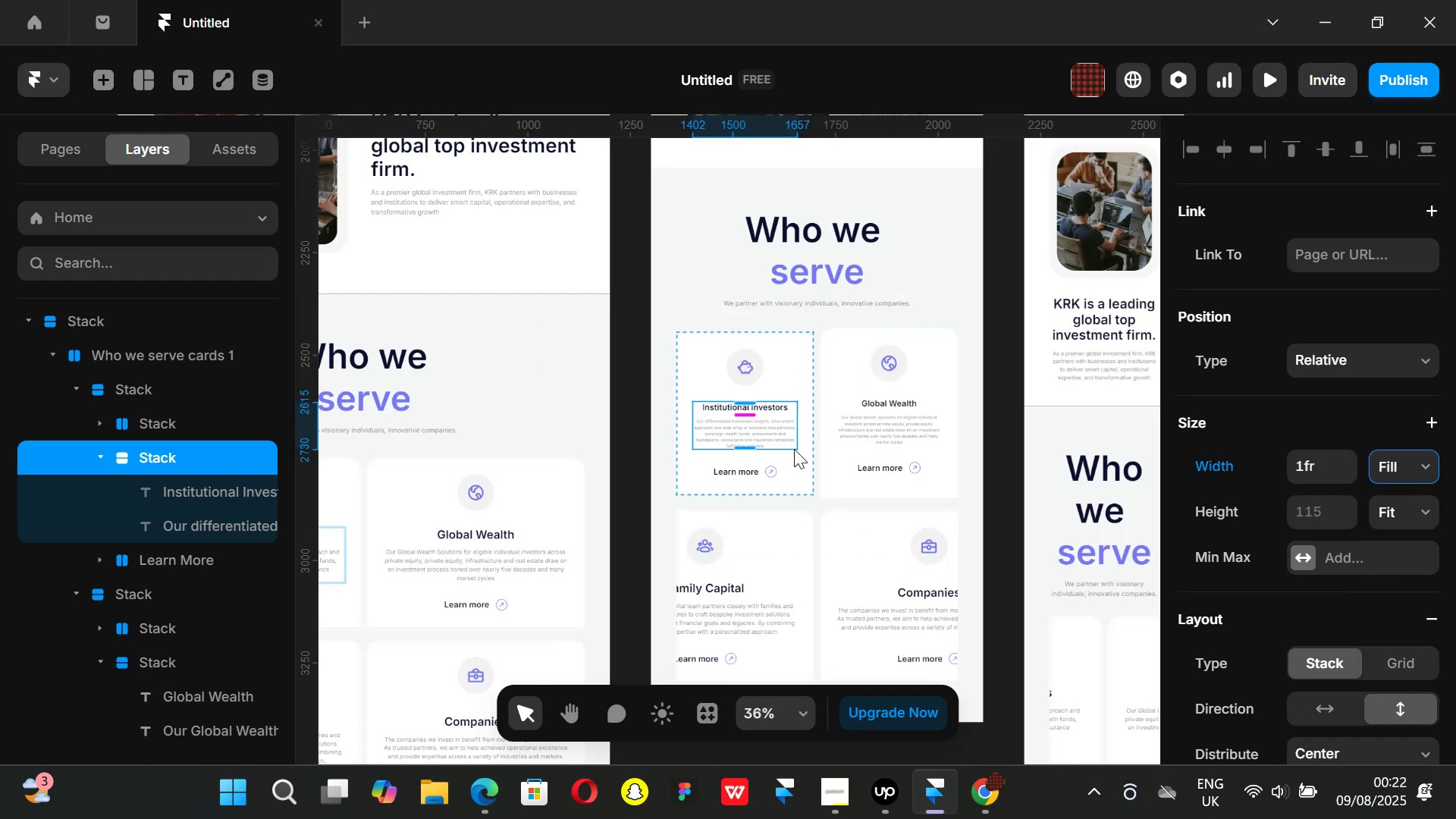 
scroll: coordinate [794, 449], scroll_direction: up, amount: 1.0
 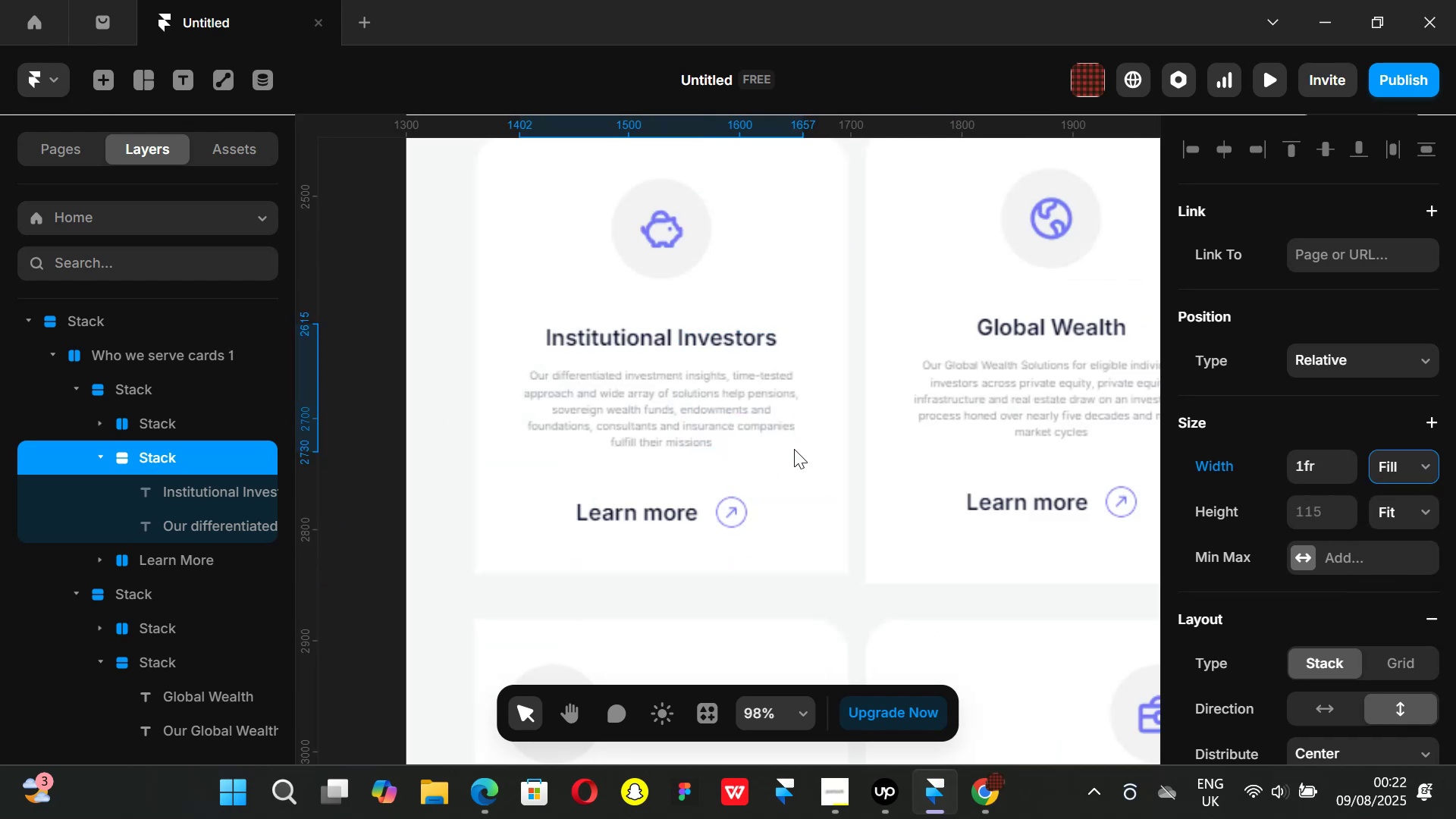 
key(Control+ControlLeft)
 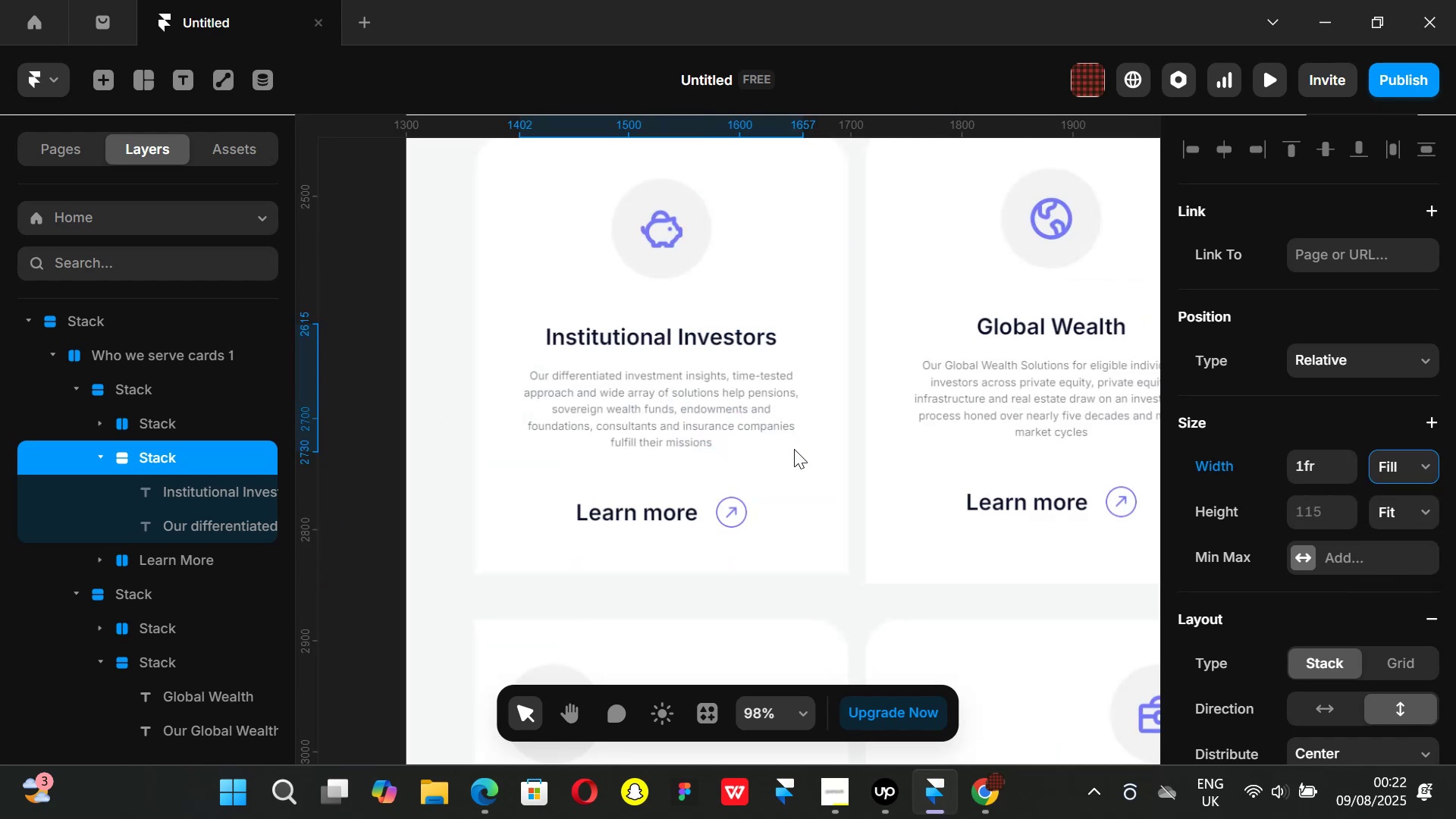 
key(Control+ControlLeft)
 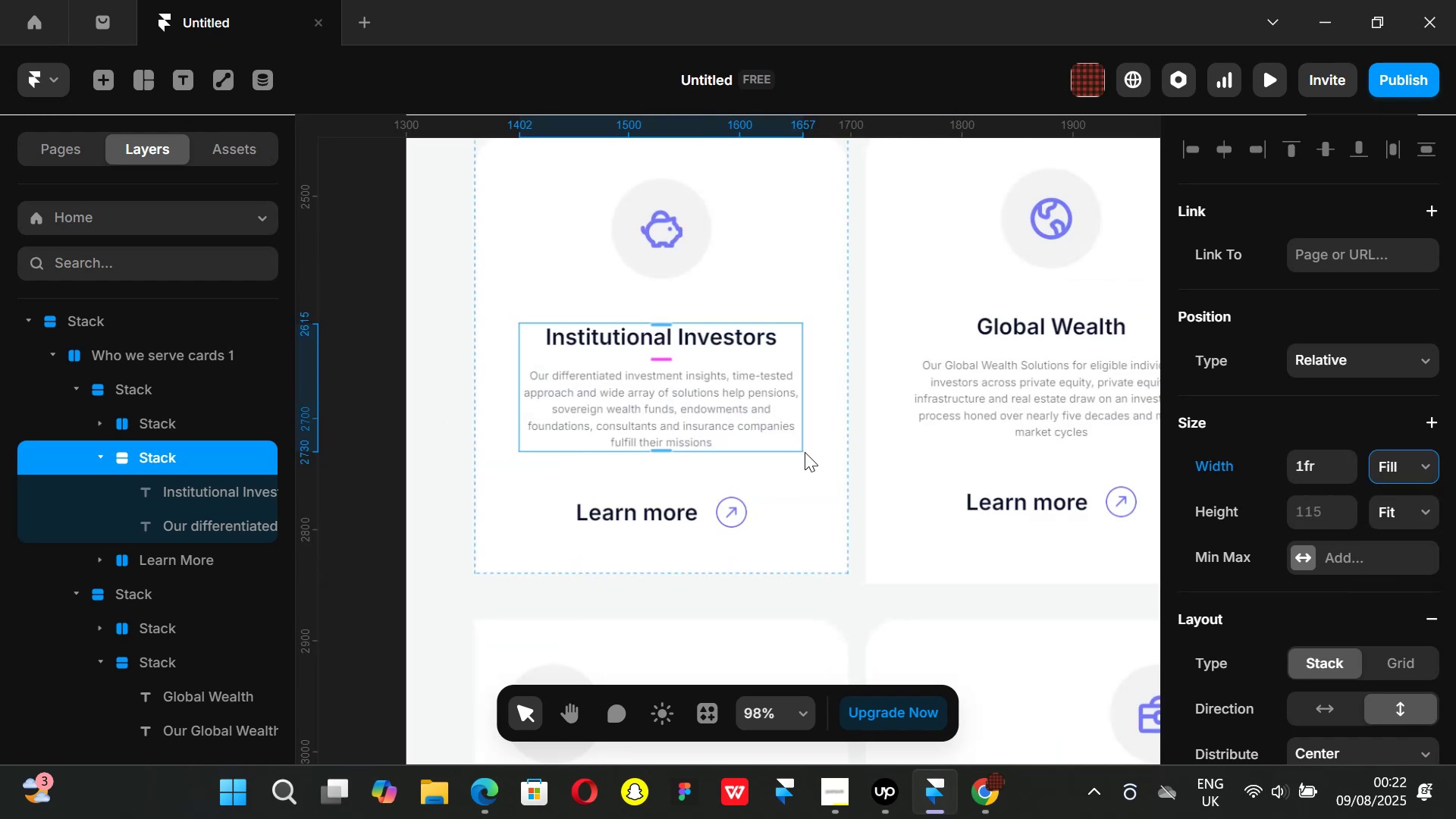 
key(Control+ControlLeft)
 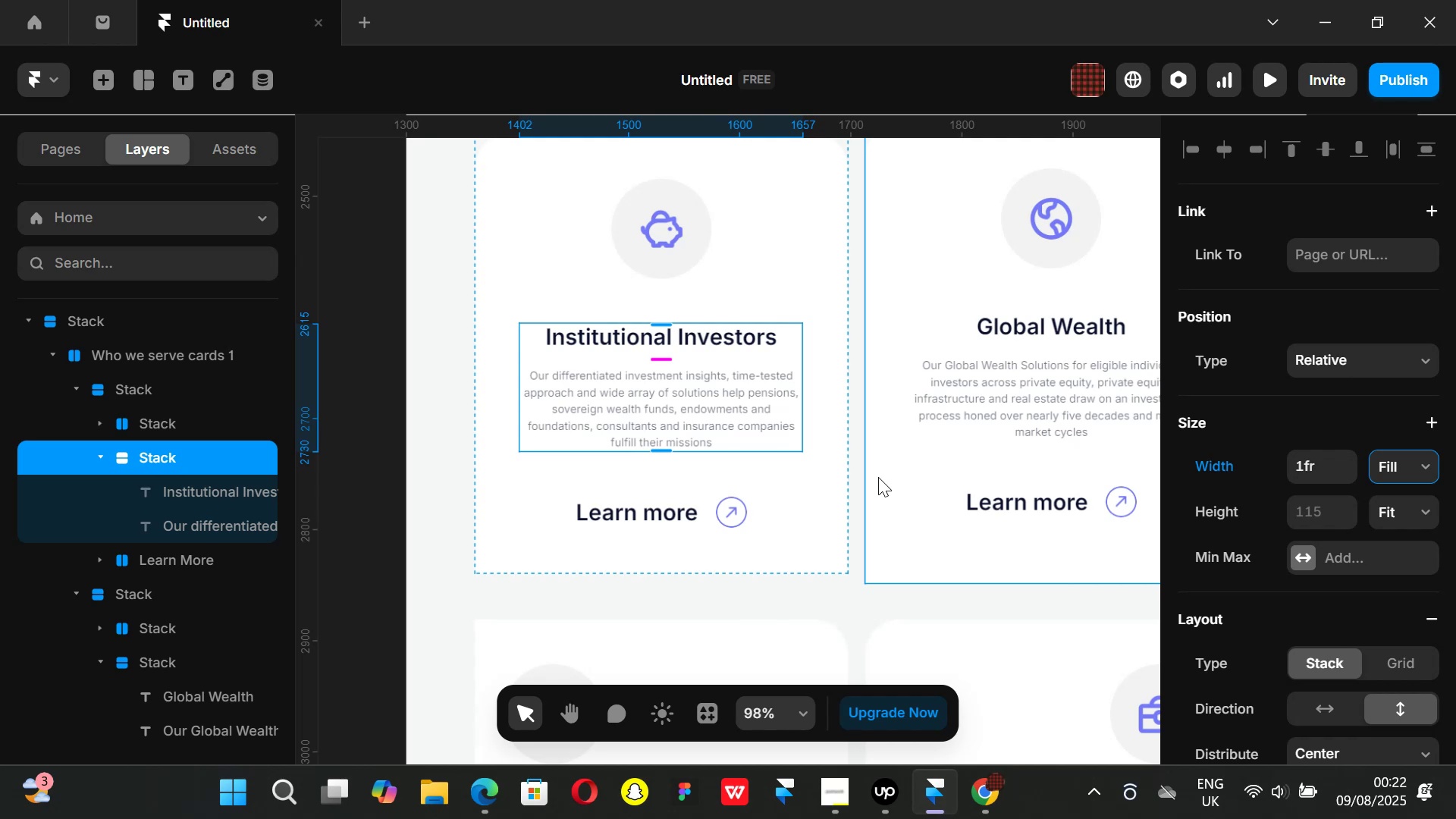 
left_click([975, 528])
 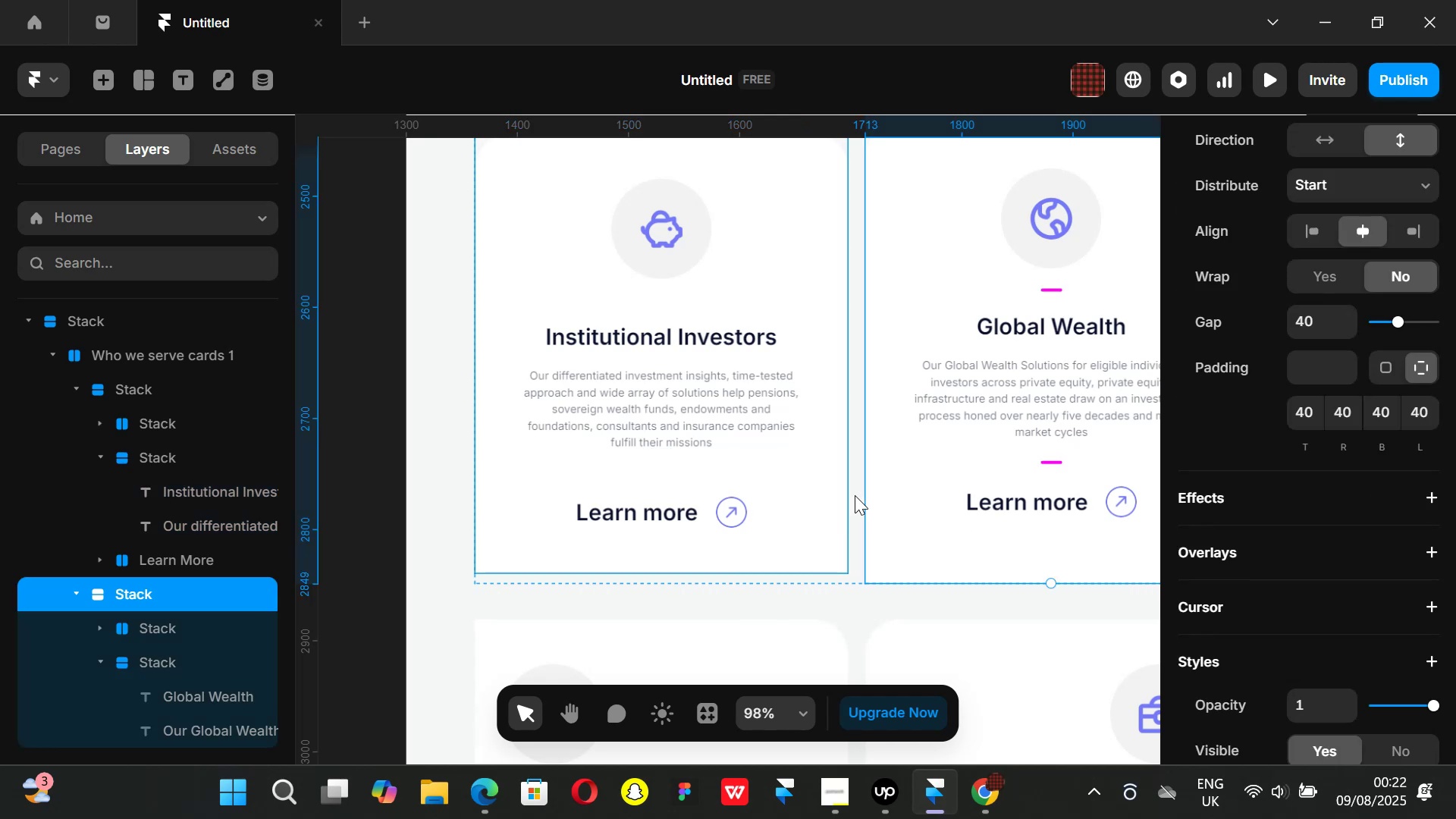 
hold_key(key=ControlLeft, duration=0.72)
scroll: coordinate [903, 435], scroll_direction: down, amount: 1.0
 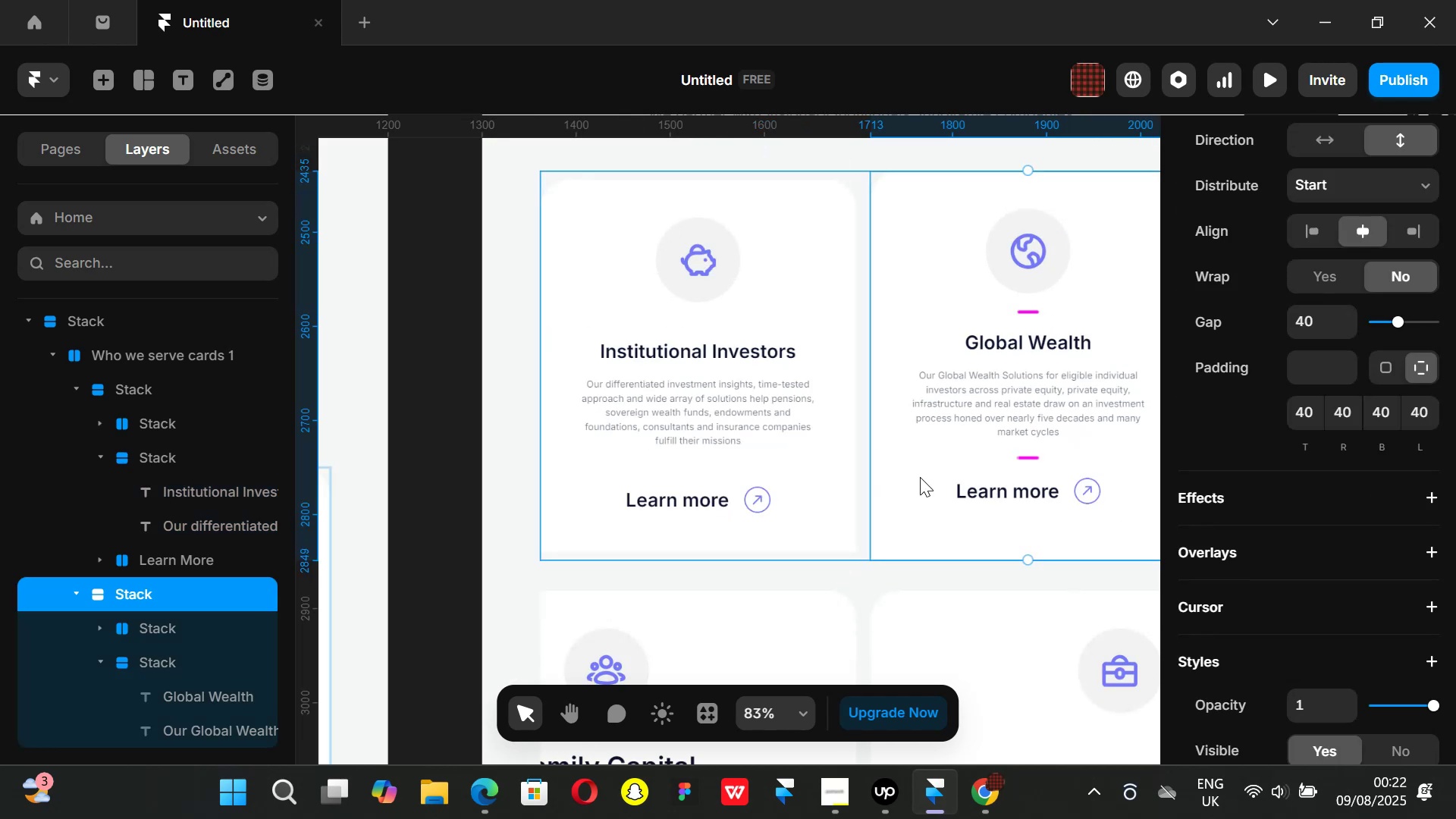 
hold_key(key=ControlLeft, duration=0.38)
scroll: coordinate [927, 501], scroll_direction: down, amount: 1.0
 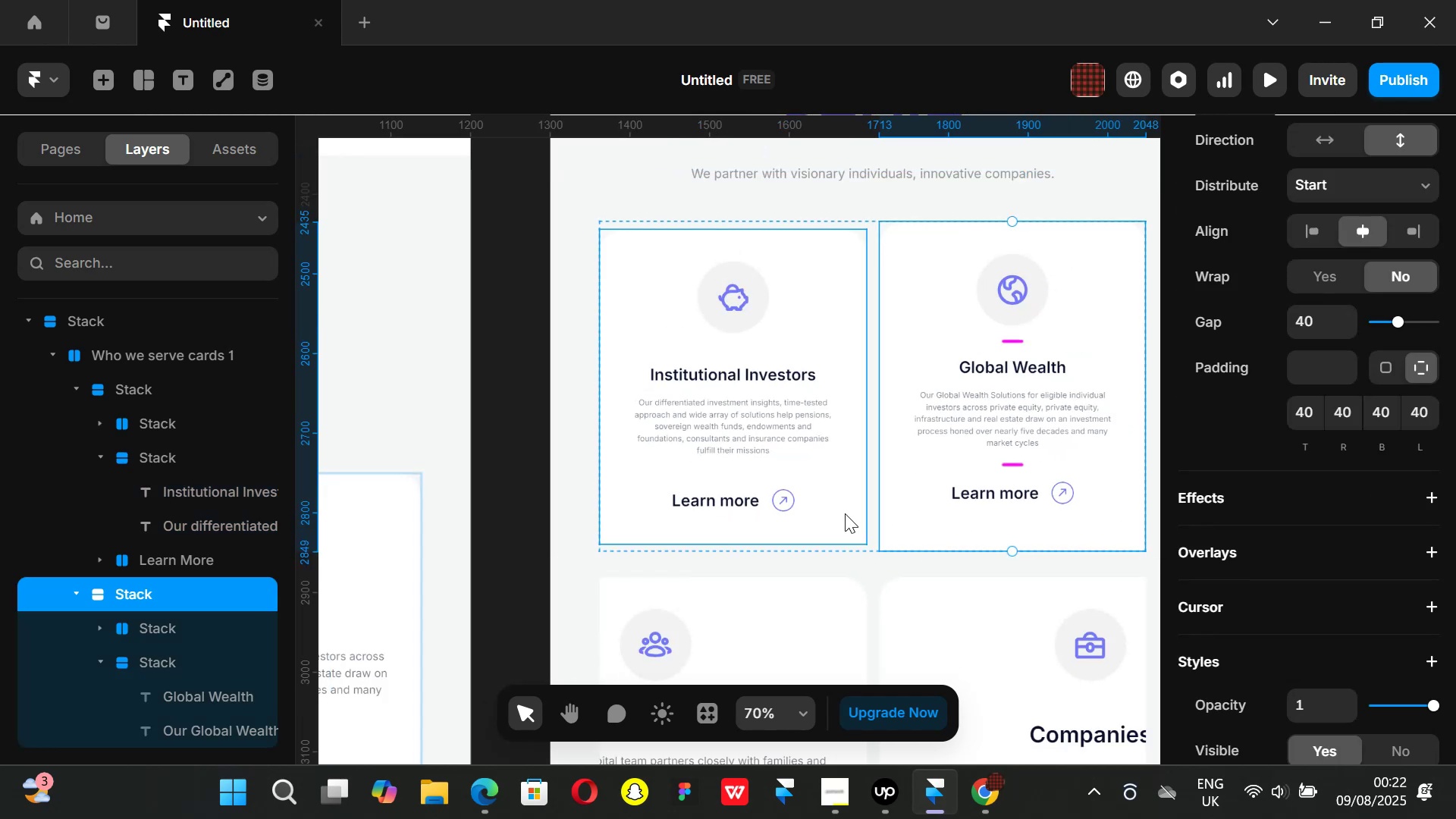 
left_click([845, 513])
 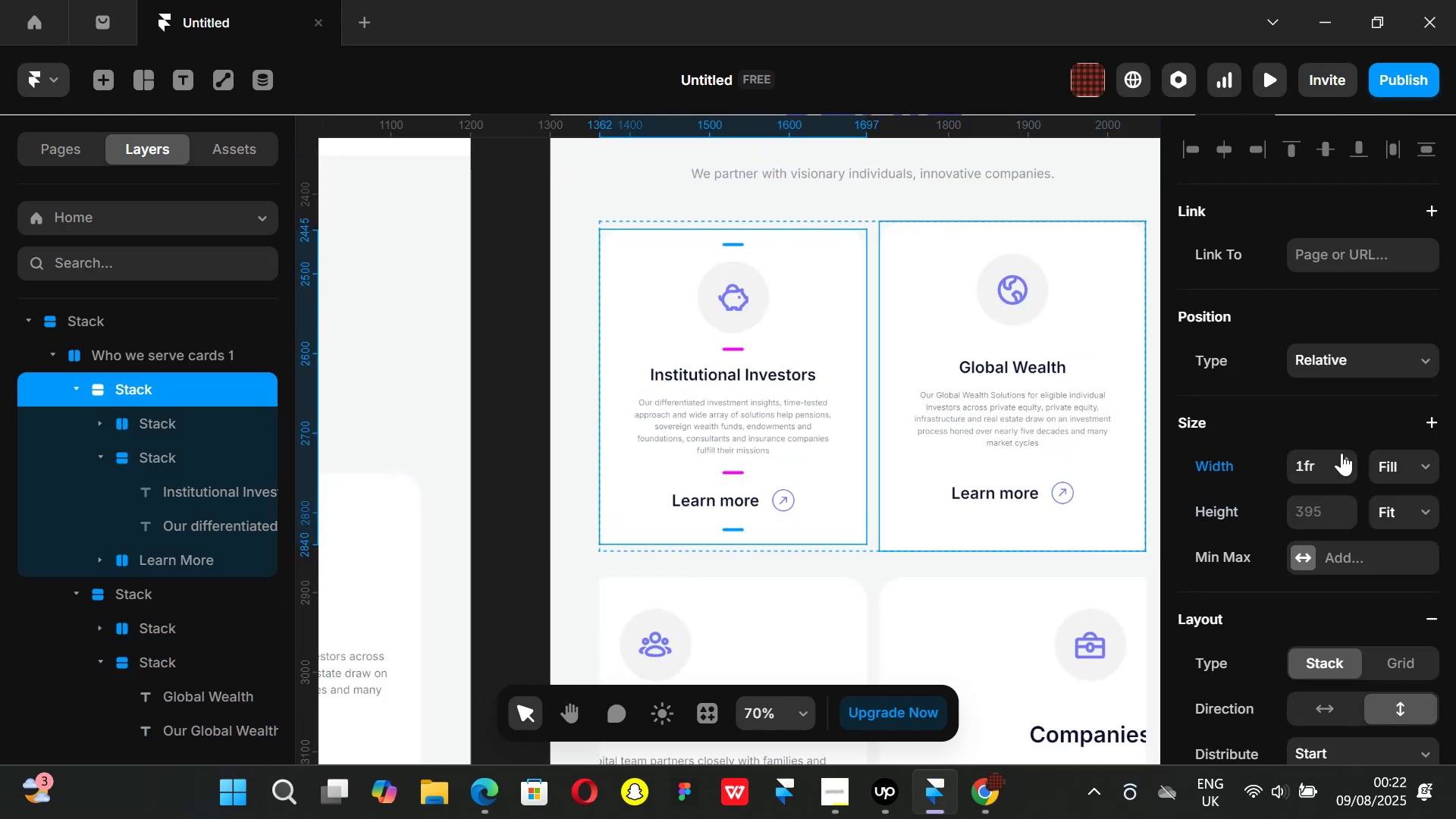 
scroll: coordinate [1320, 457], scroll_direction: up, amount: 2.0
 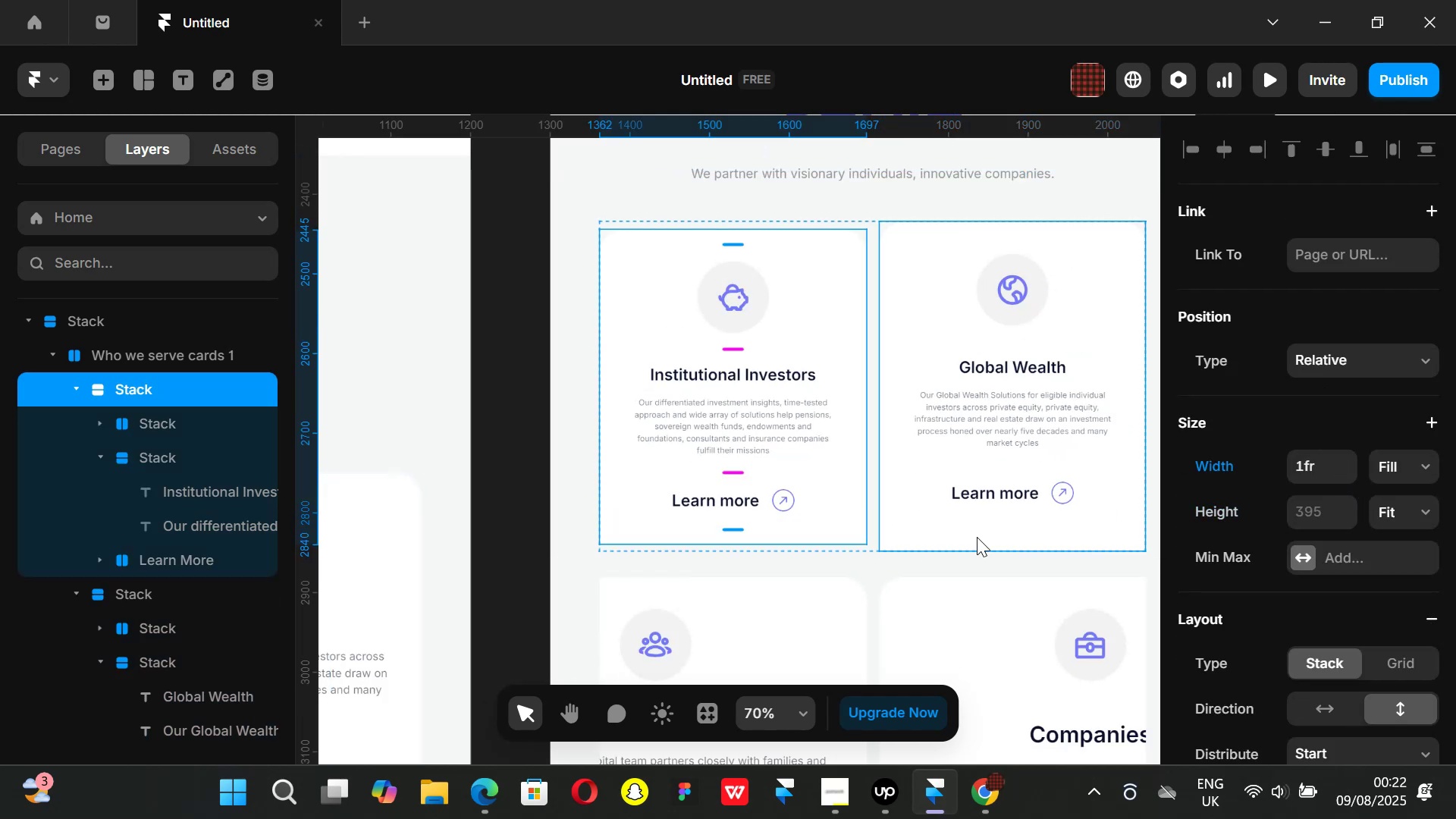 
left_click([966, 535])
 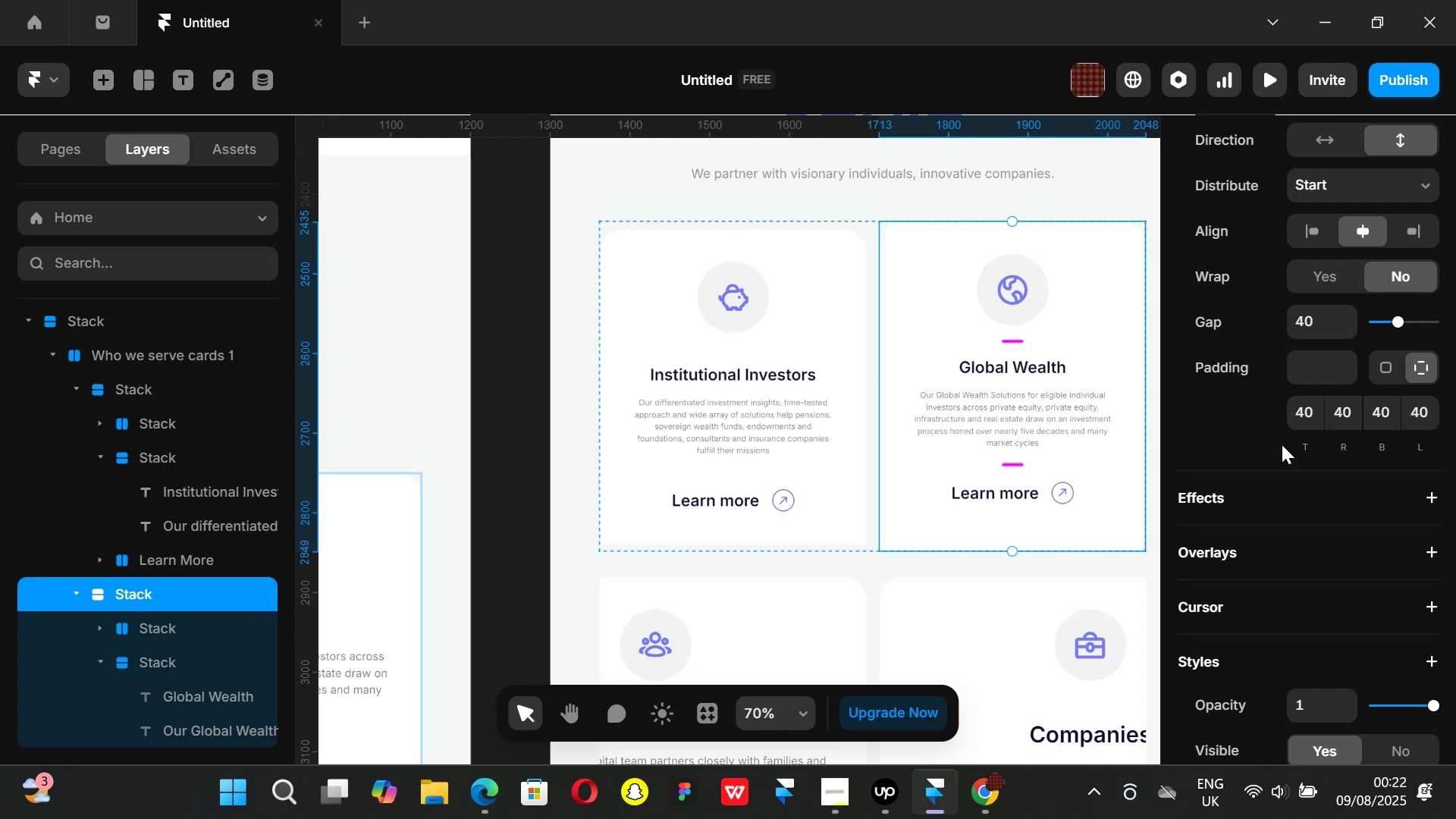 
scroll: coordinate [1298, 460], scroll_direction: up, amount: 3.0
 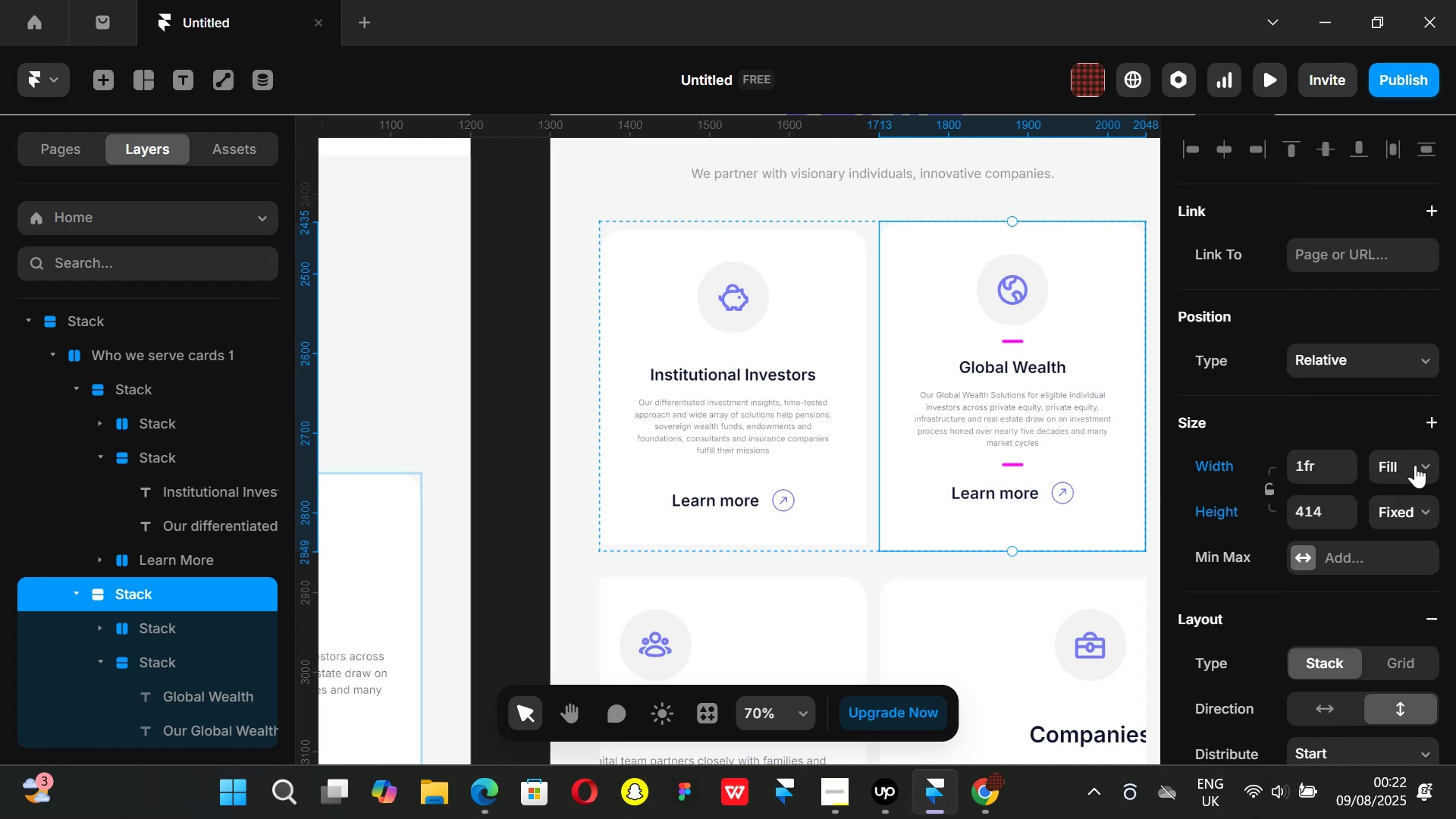 
left_click([1432, 465])
 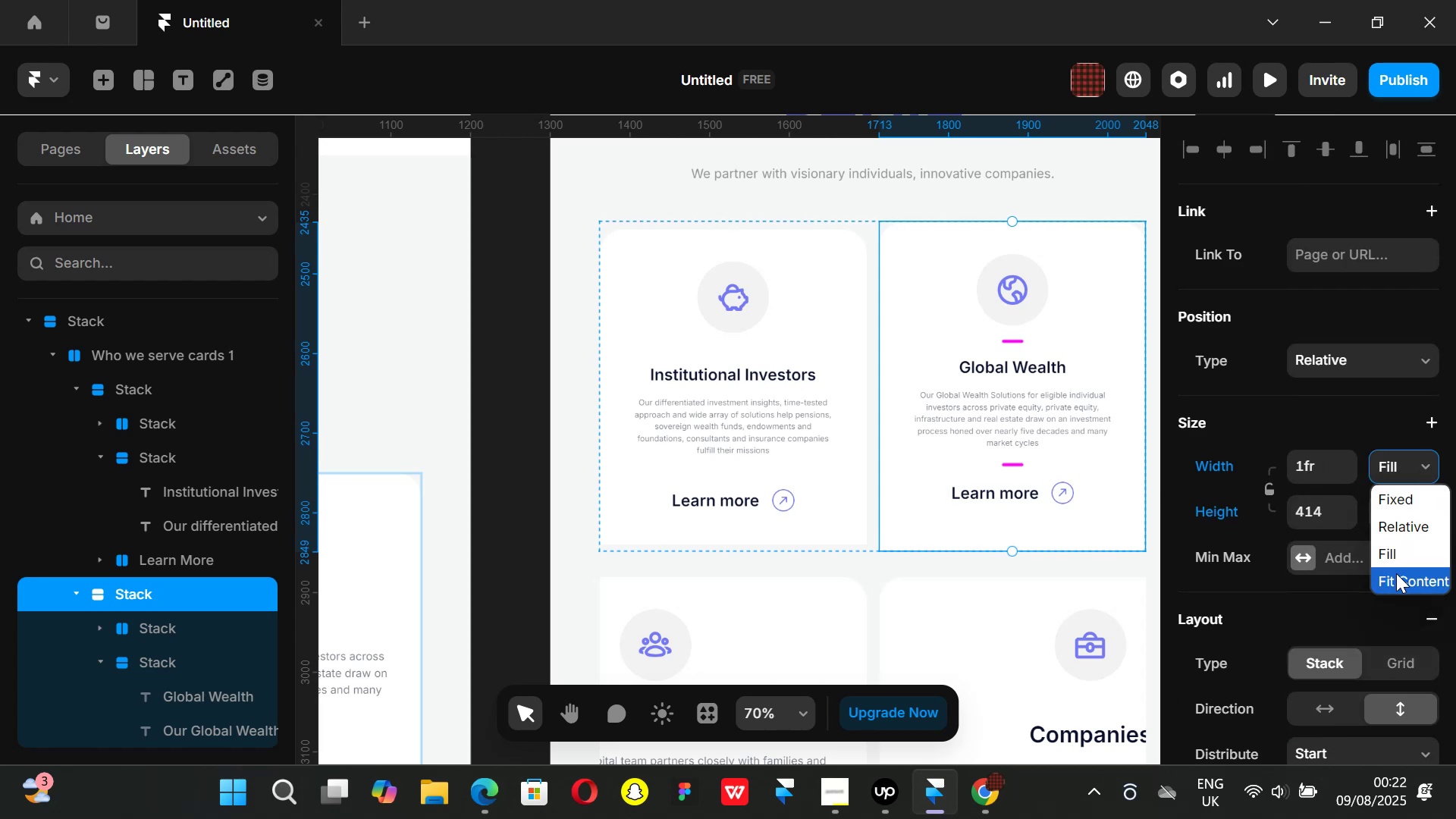 
left_click([1397, 577])
 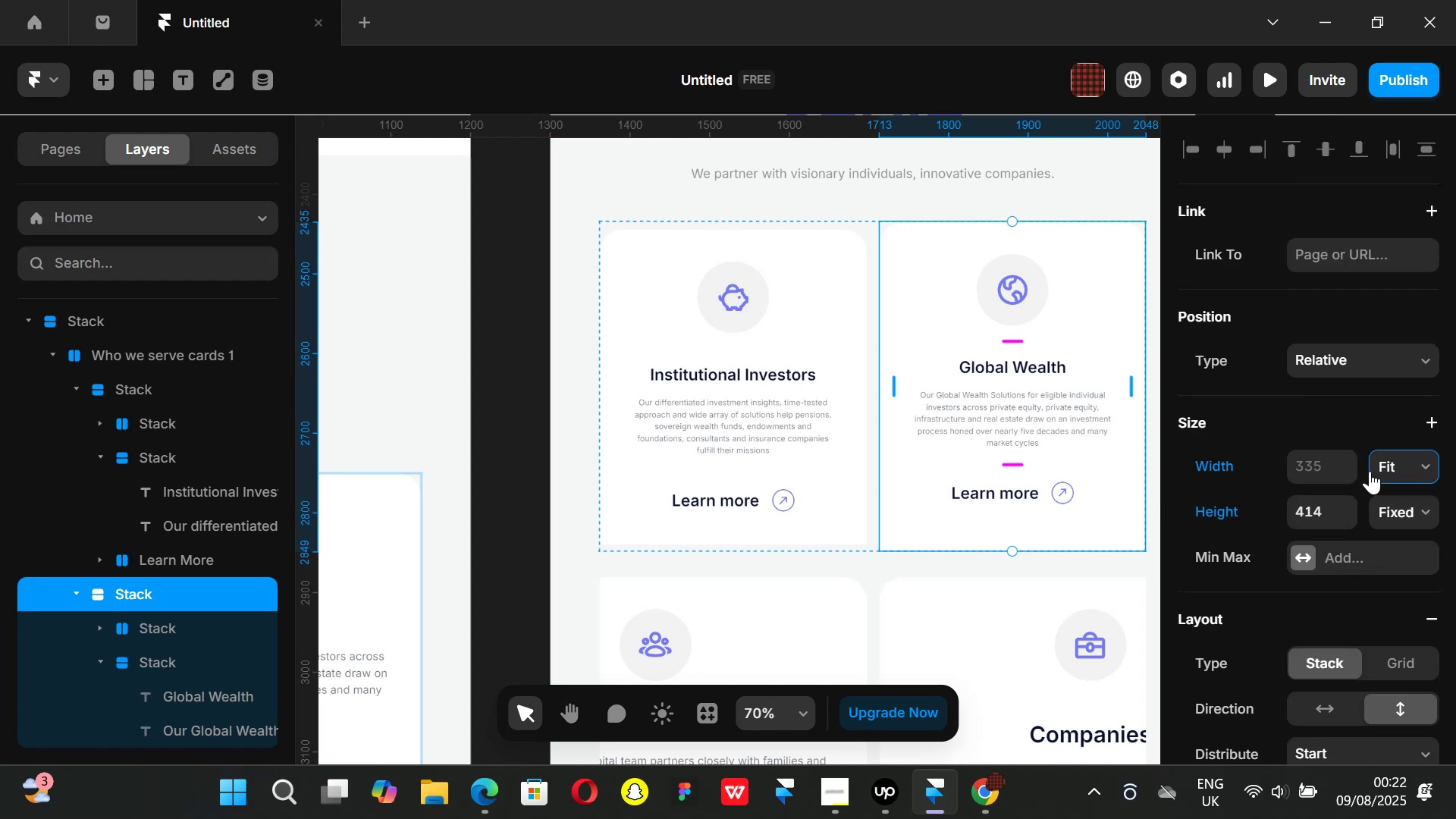 
left_click([1435, 468])
 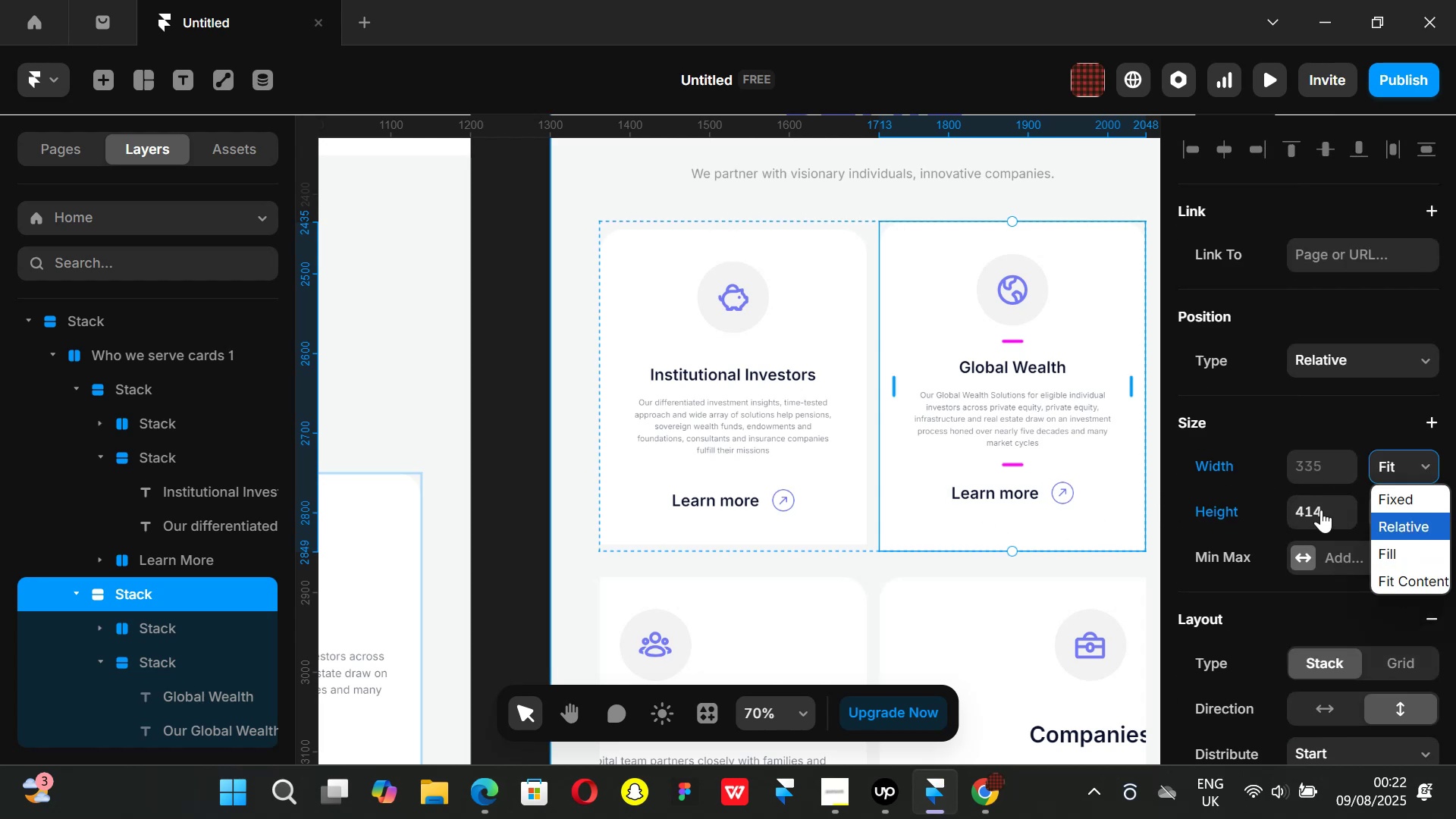 
left_click([1326, 431])
 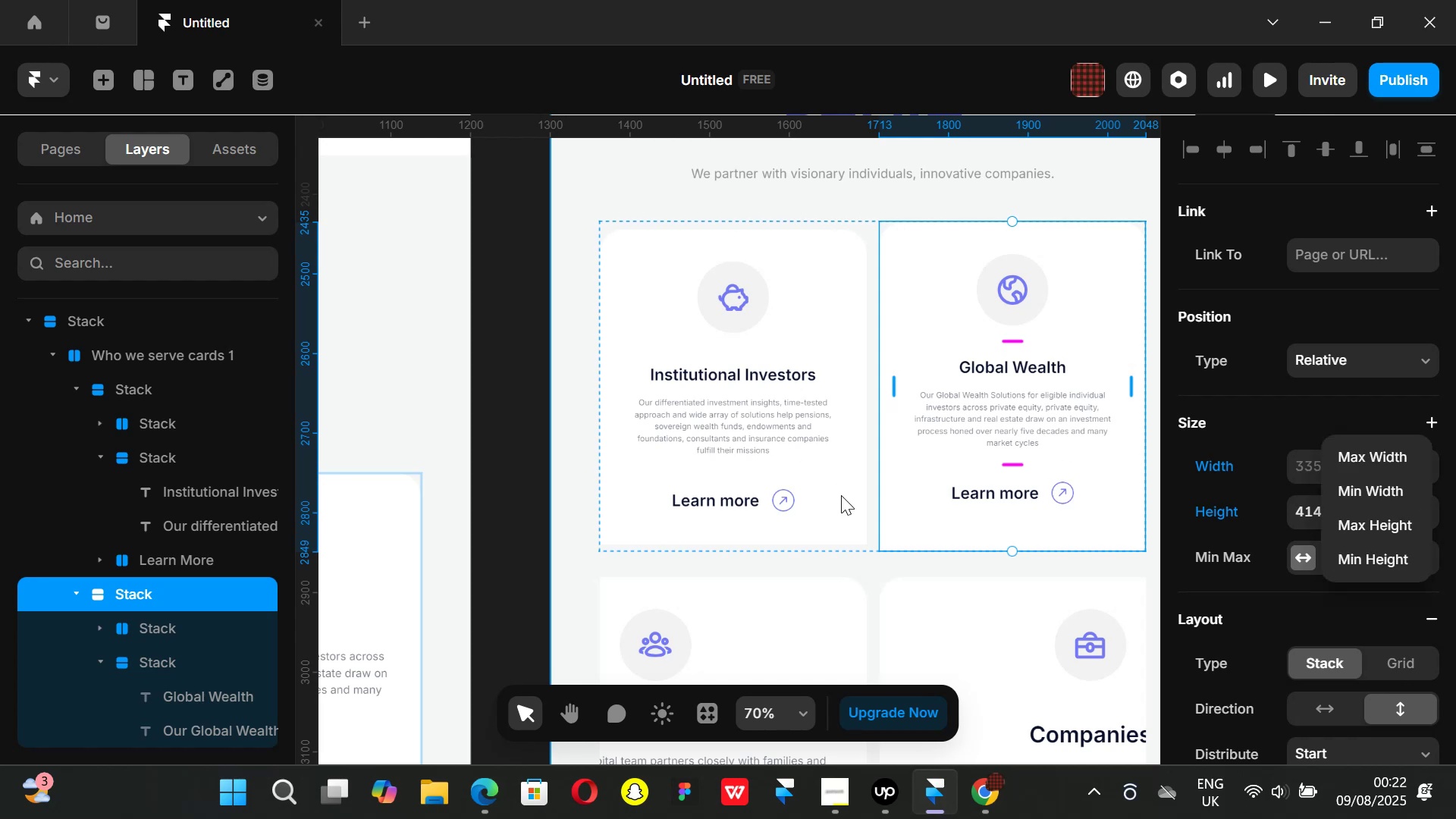 
left_click([841, 495])
 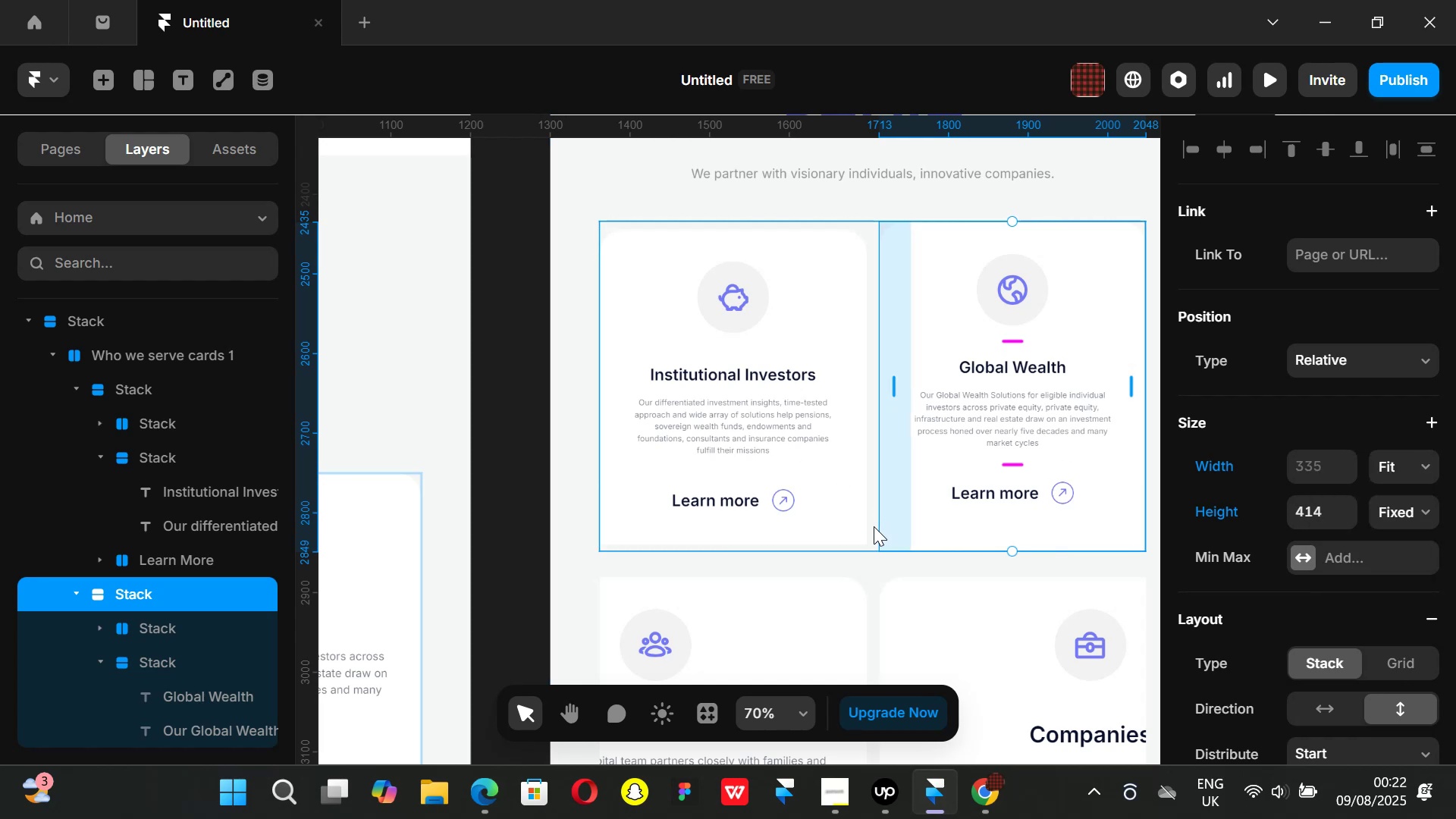 
left_click([836, 514])
 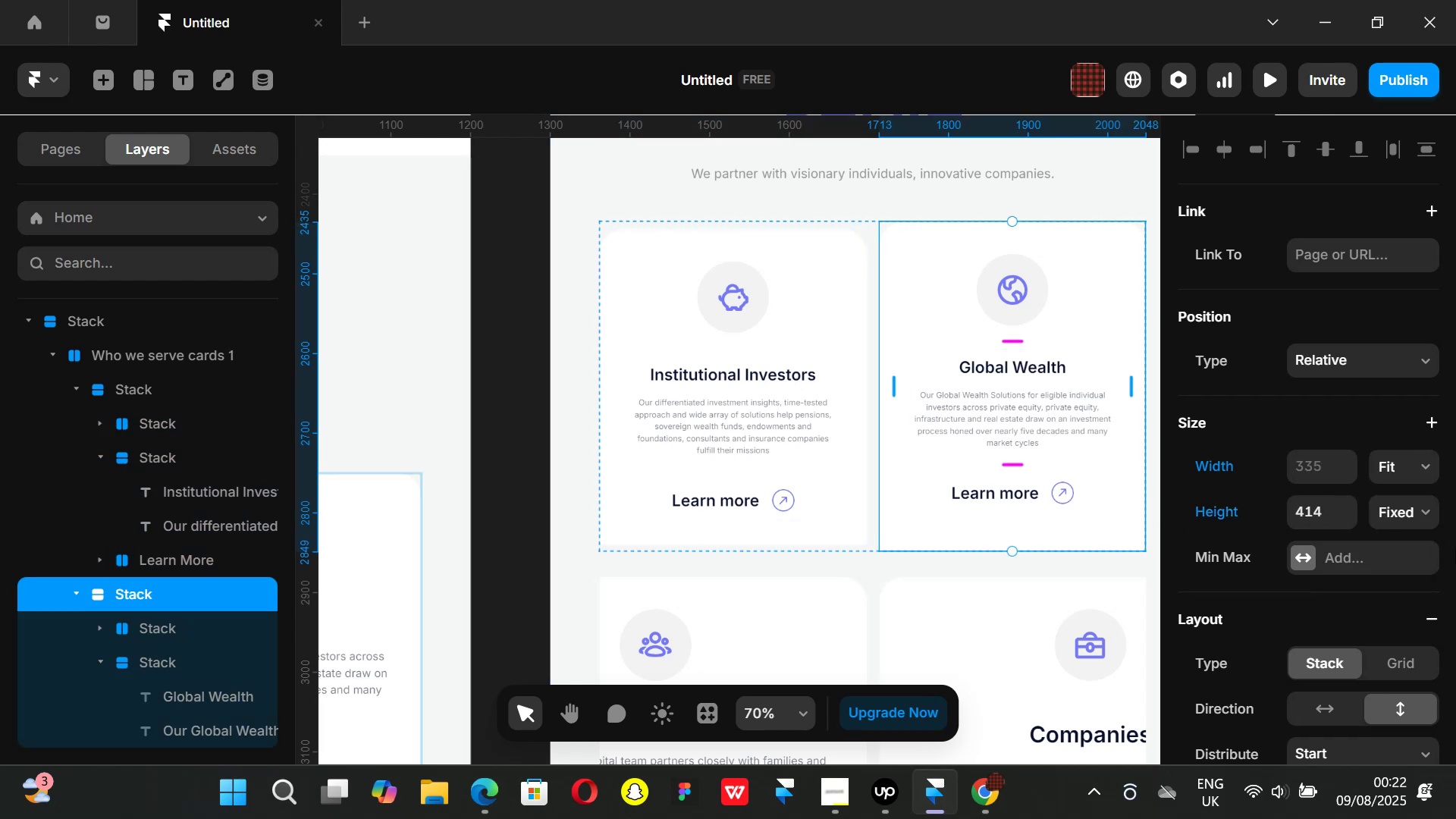 
left_click([1426, 513])
 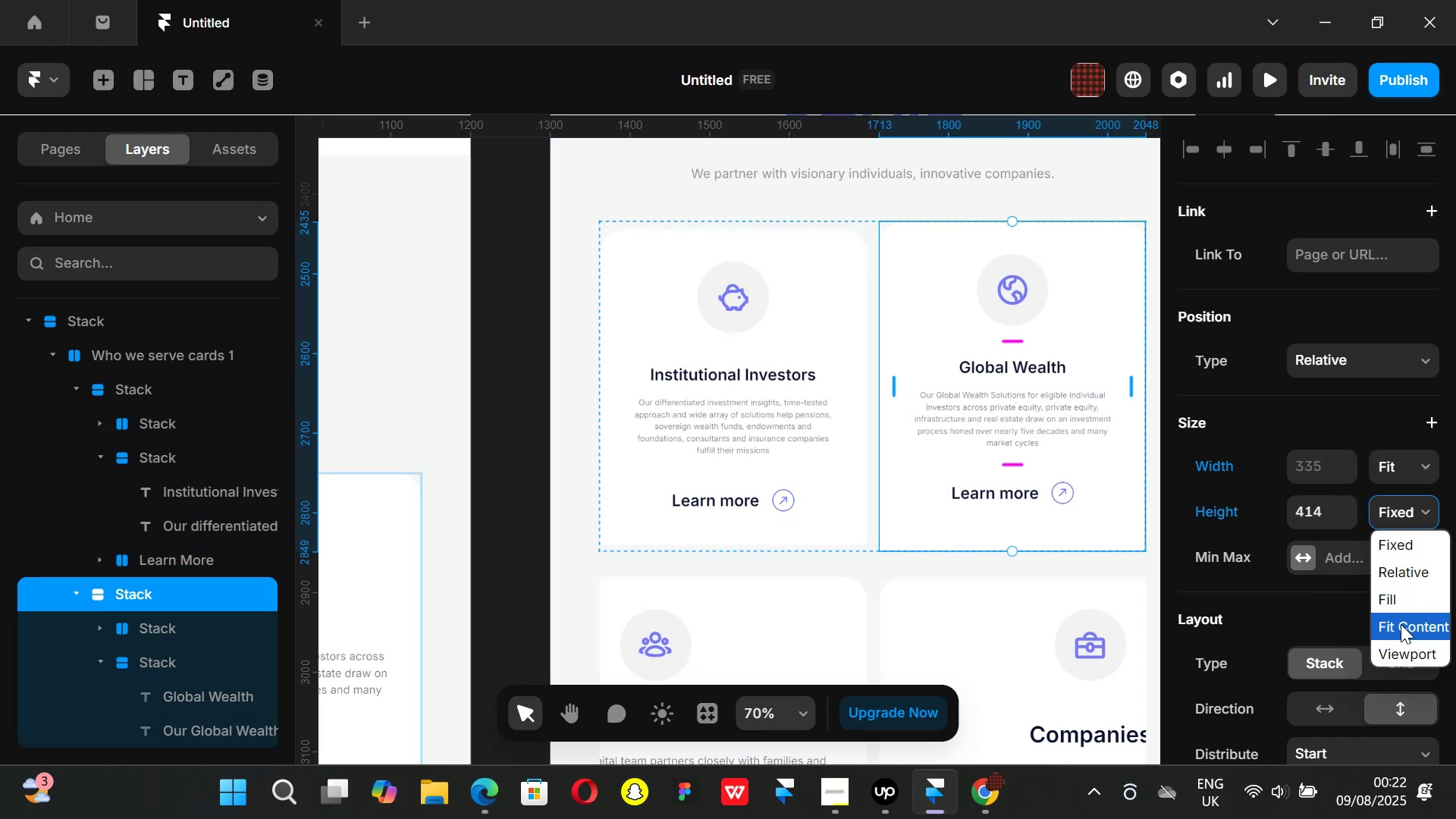 
left_click([1401, 624])
 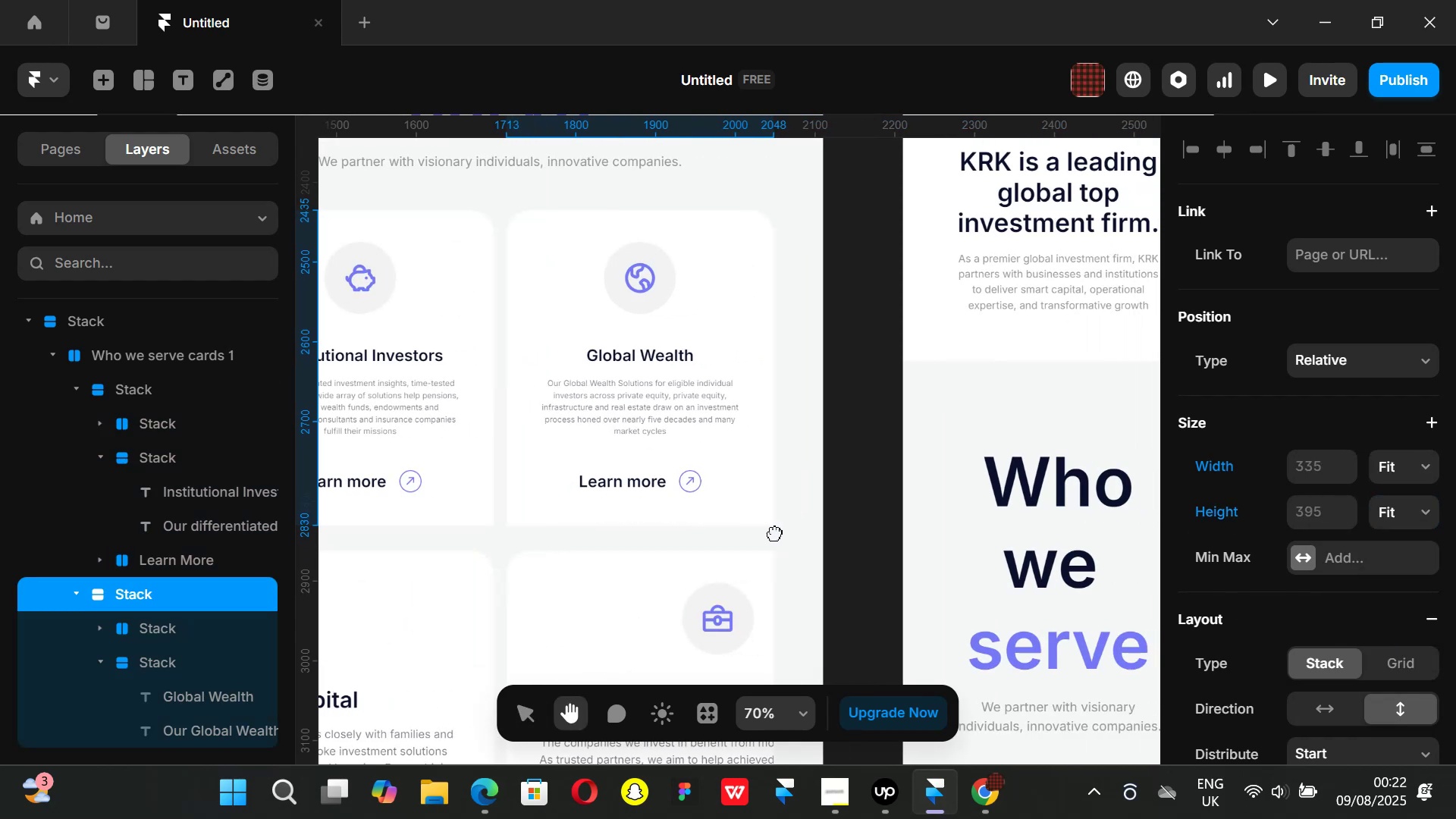 
left_click([849, 502])
 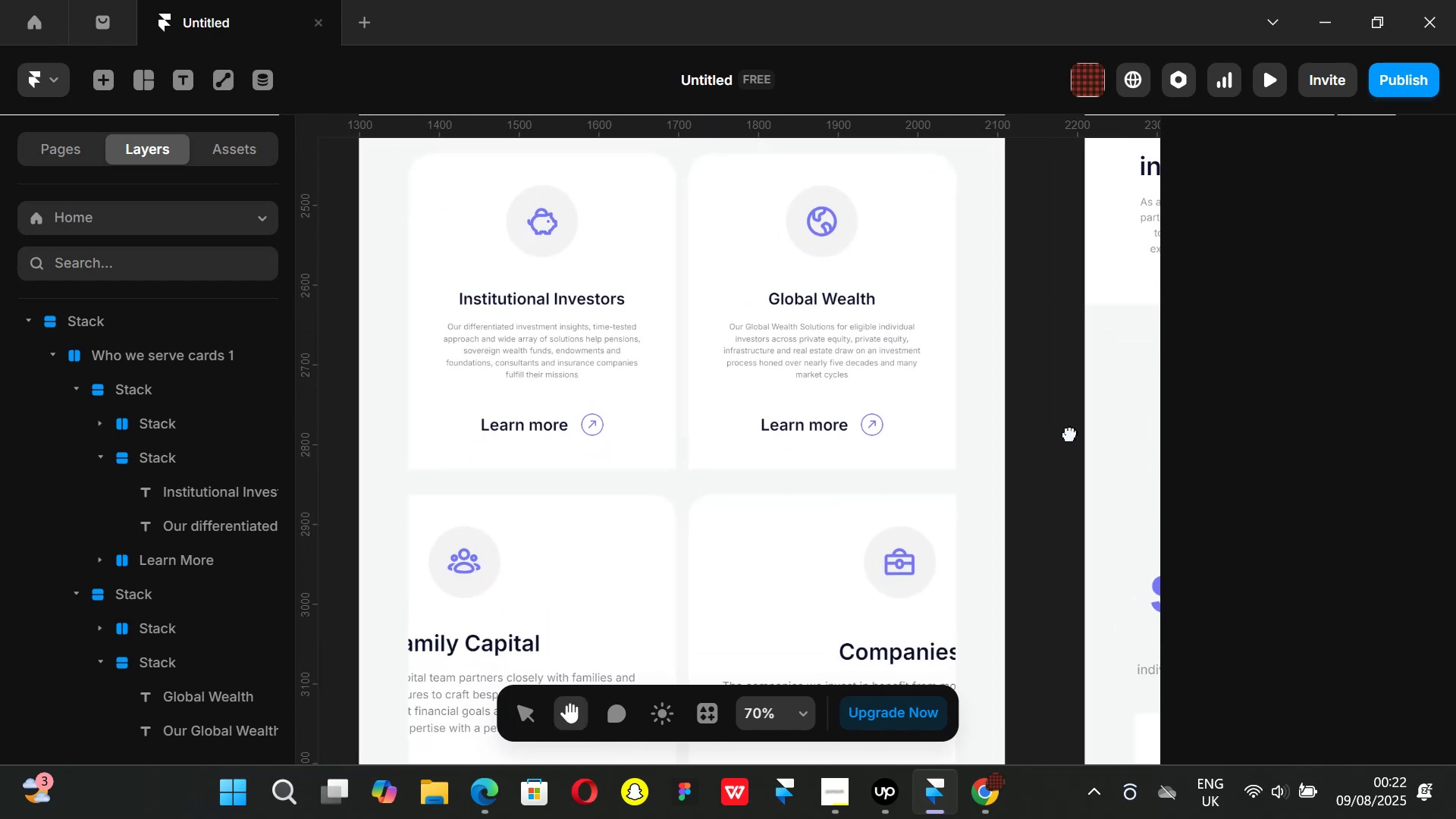 
hold_key(key=ControlLeft, duration=0.9)
scroll: coordinate [1046, 394], scroll_direction: down, amount: 2.0
 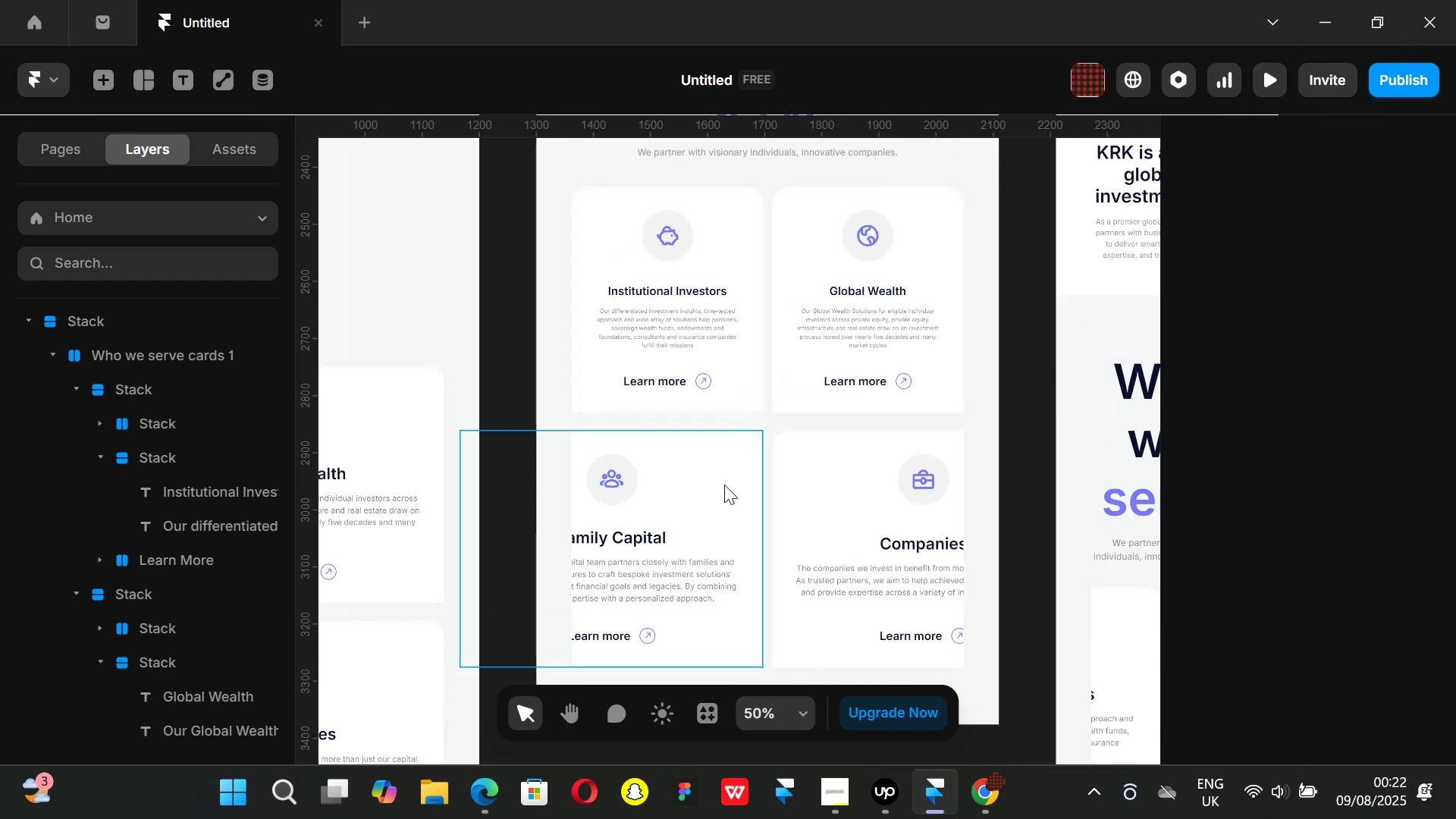 
left_click([724, 485])
 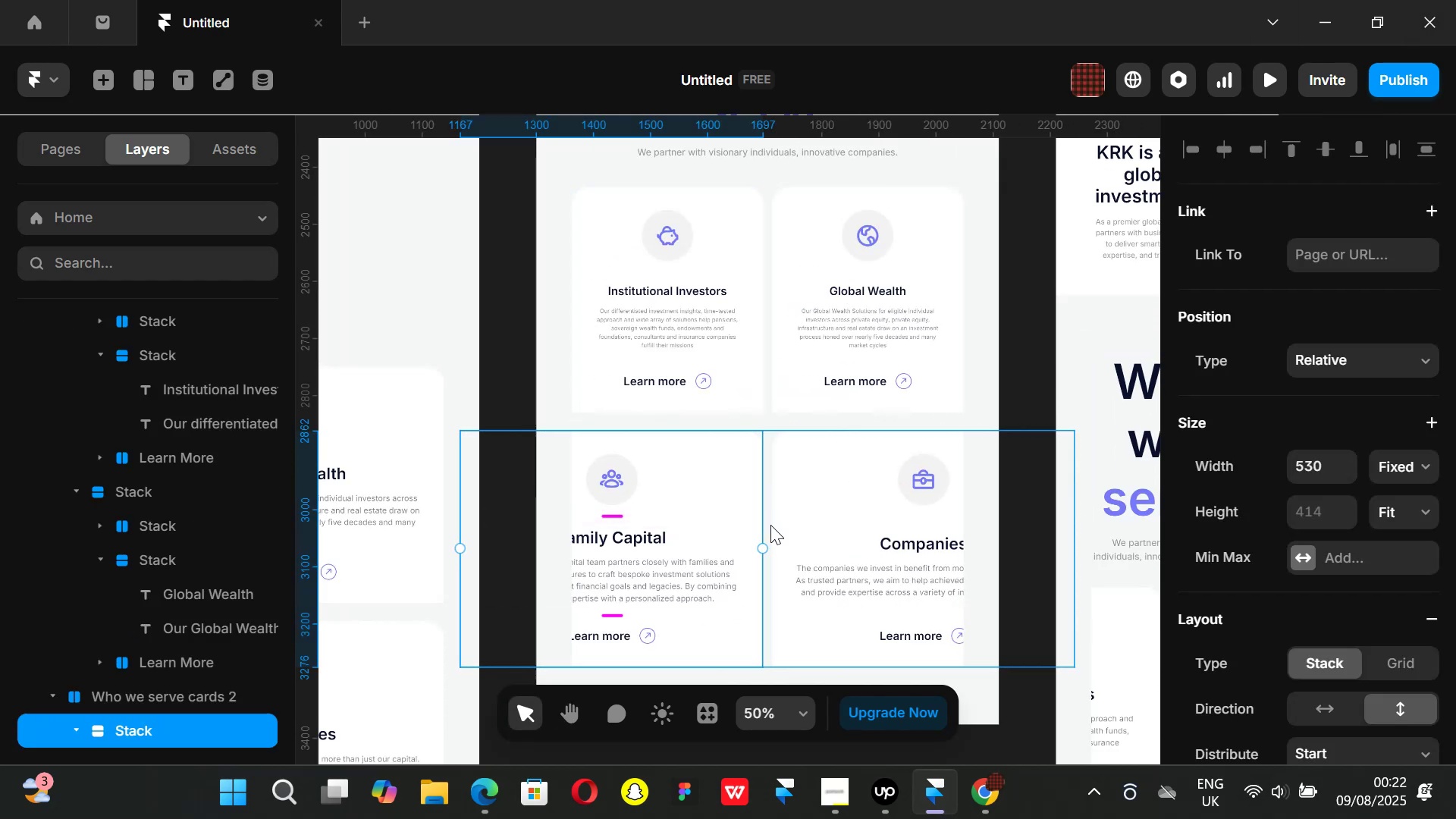 
left_click([163, 692])
 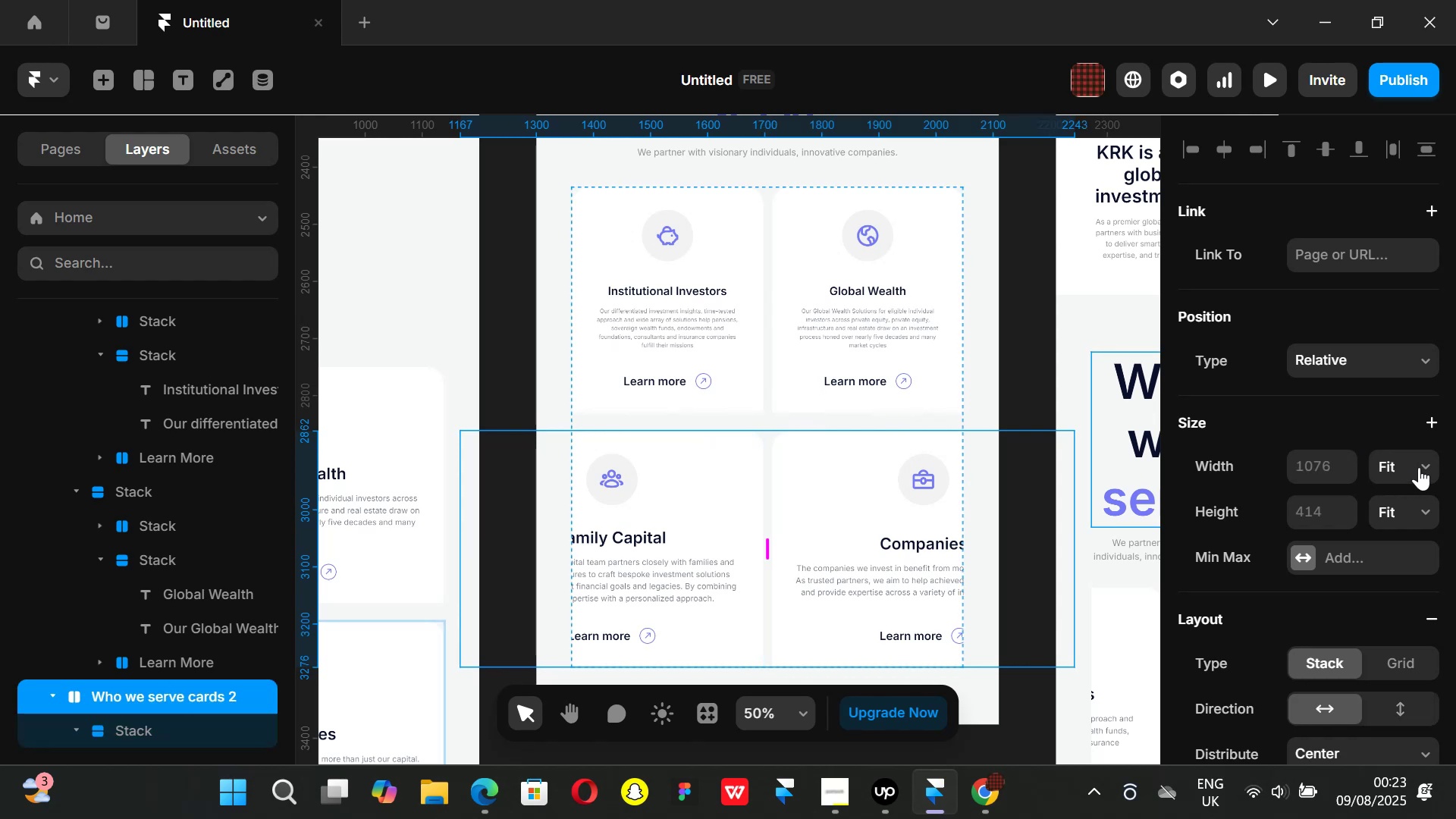 
left_click([1423, 466])
 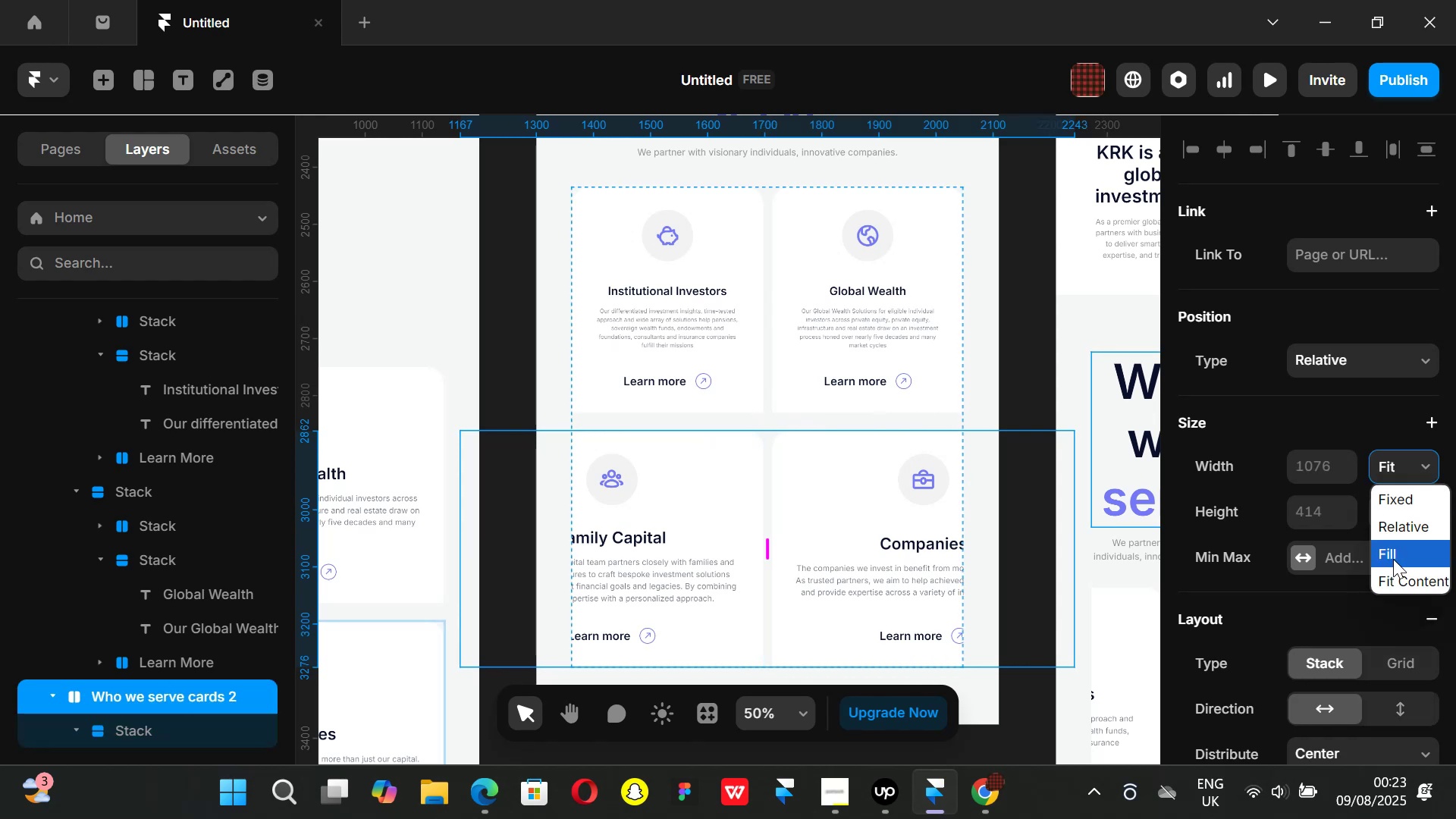 
left_click([1393, 559])
 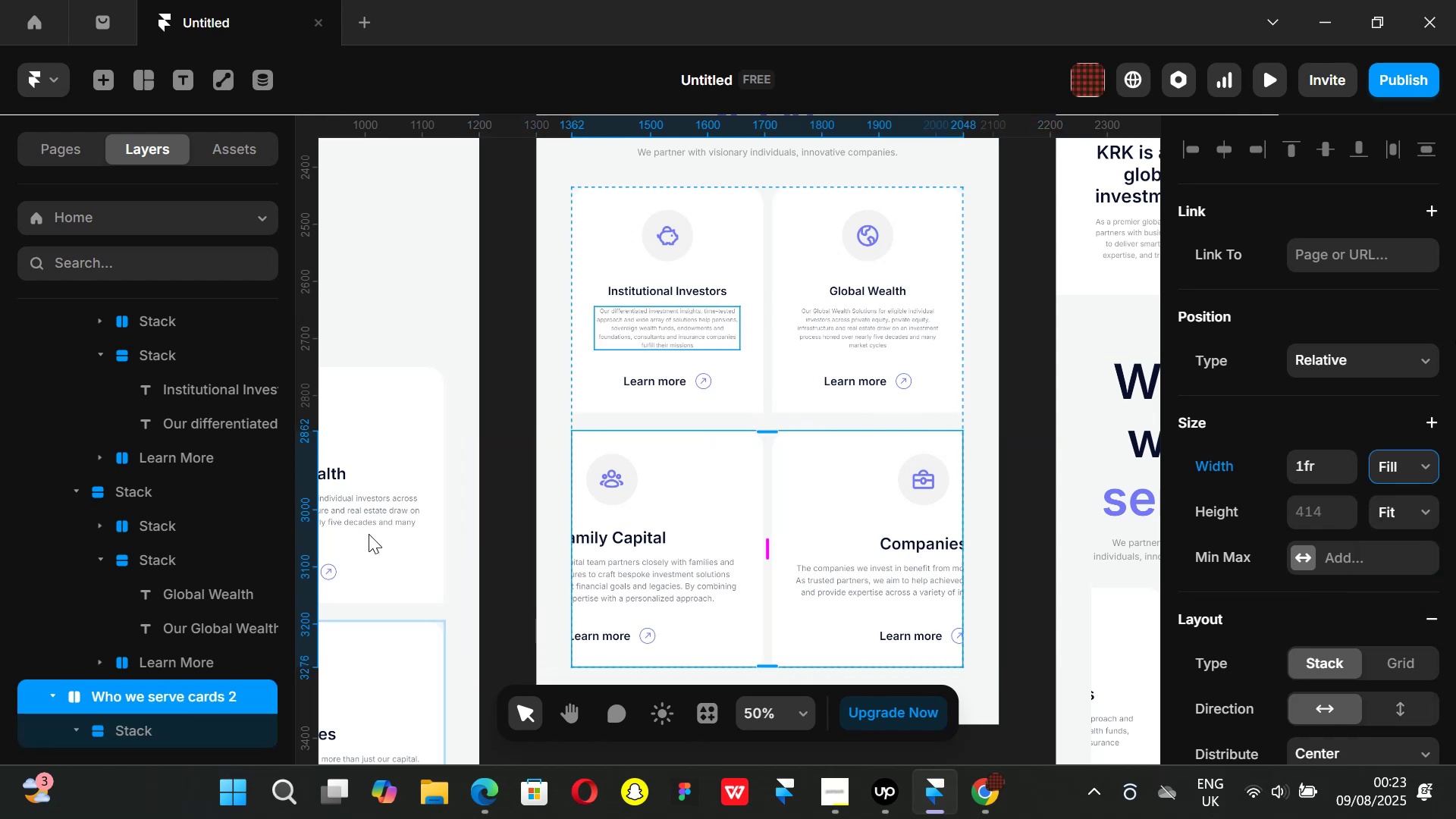 
scroll: coordinate [184, 569], scroll_direction: down, amount: 2.0
 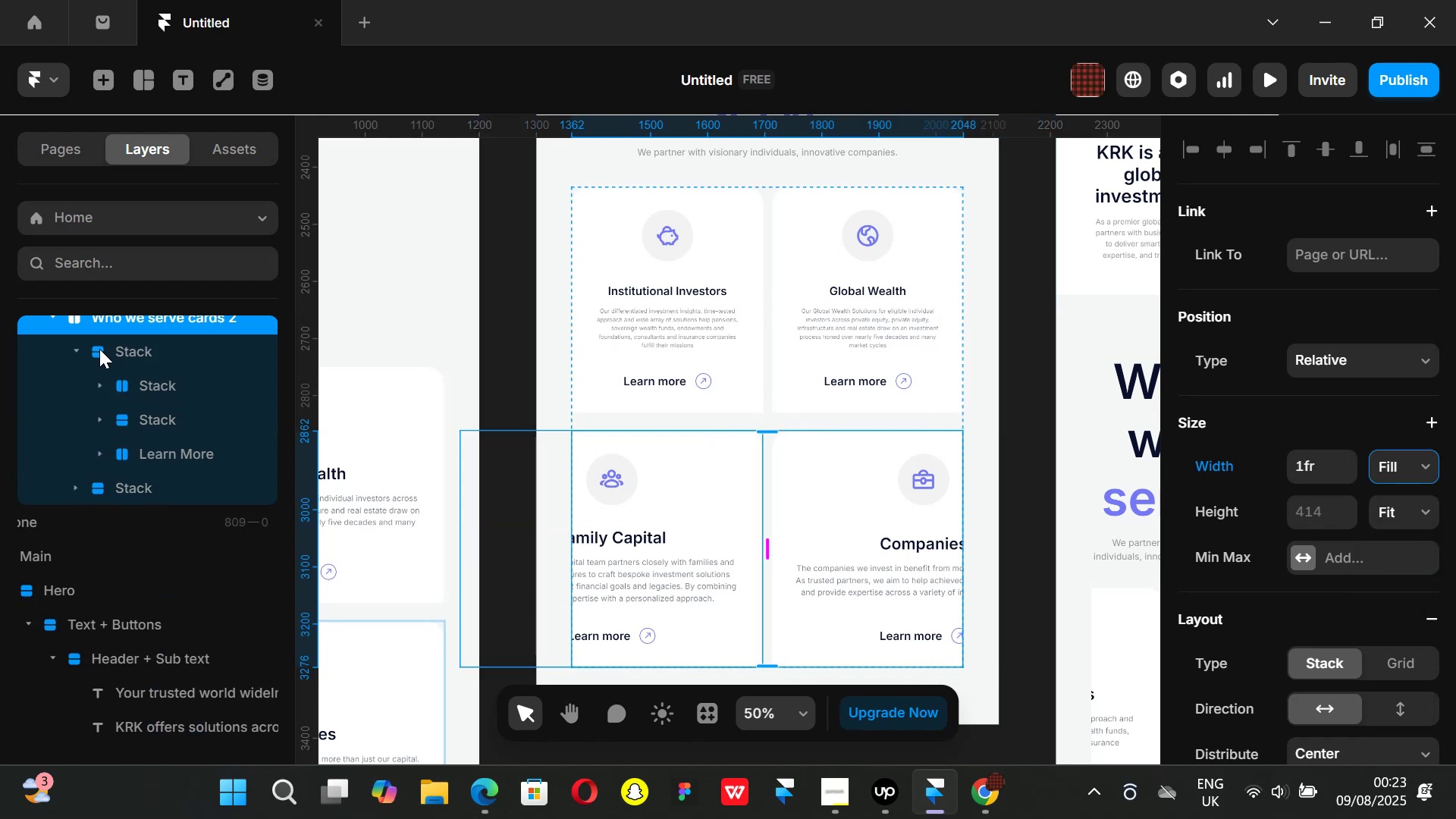 
left_click([66, 359])
 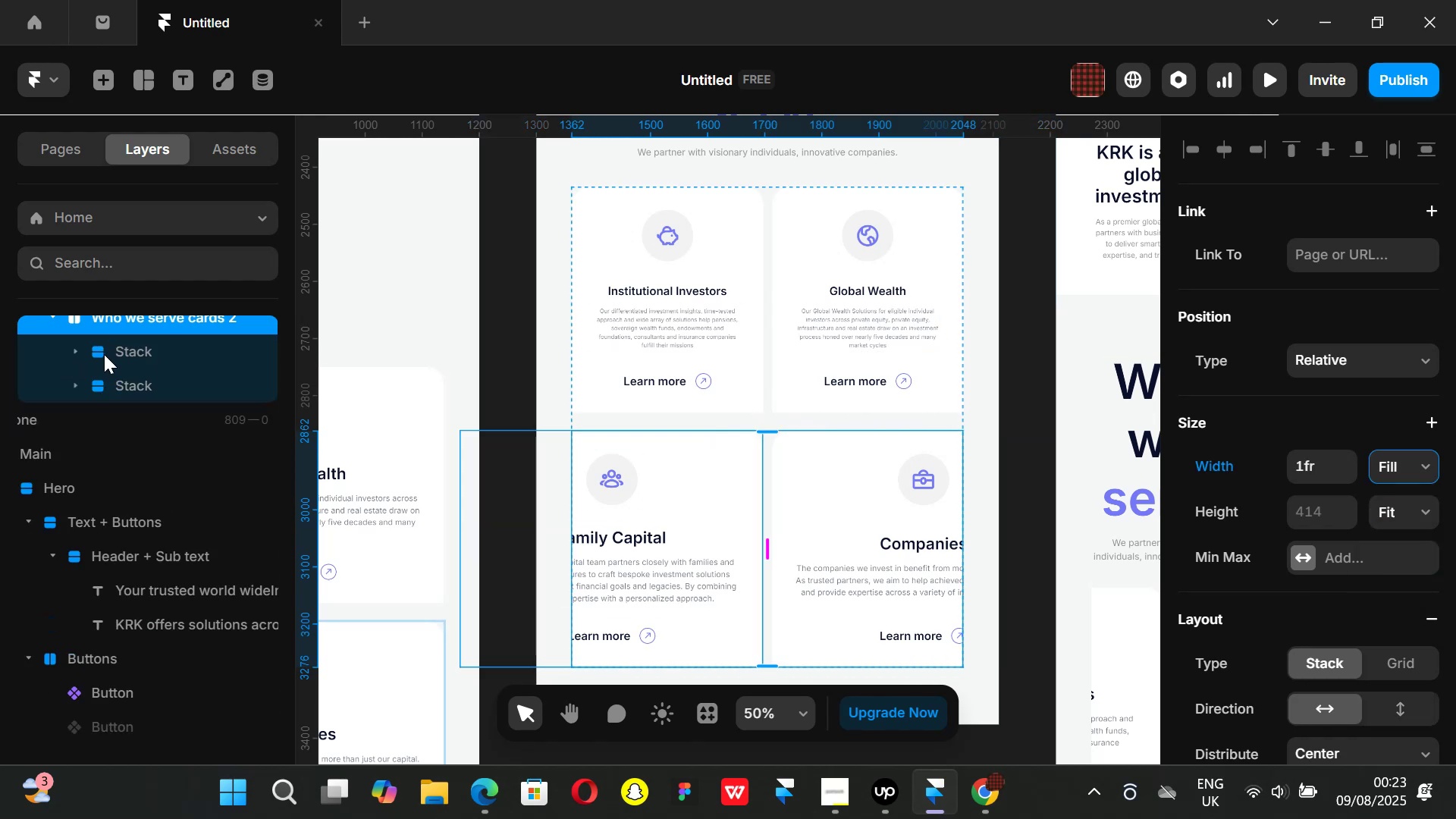 
left_click([118, 354])
 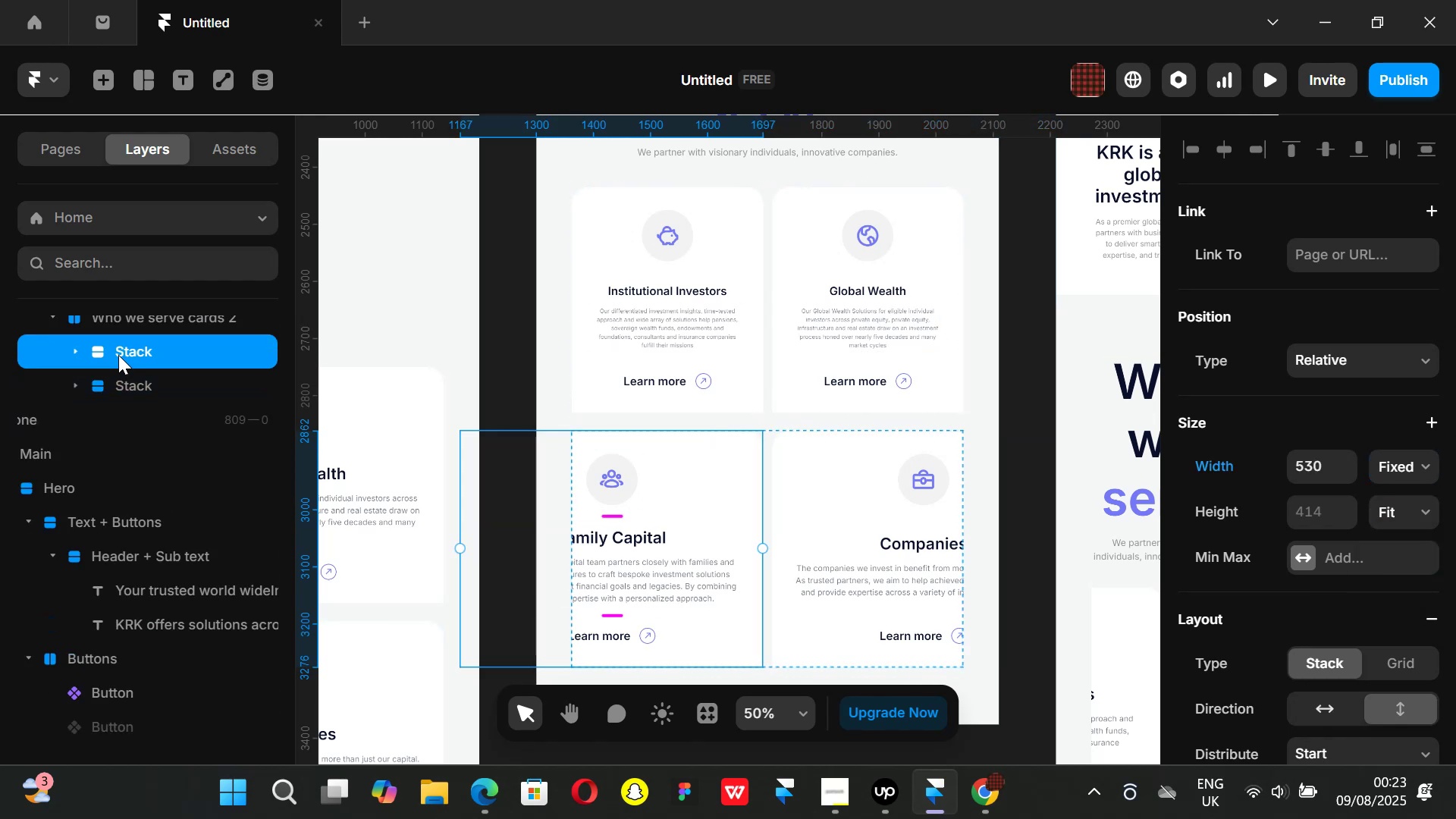 
hold_key(key=ShiftLeft, duration=0.8)
left_click([138, 387])
 